 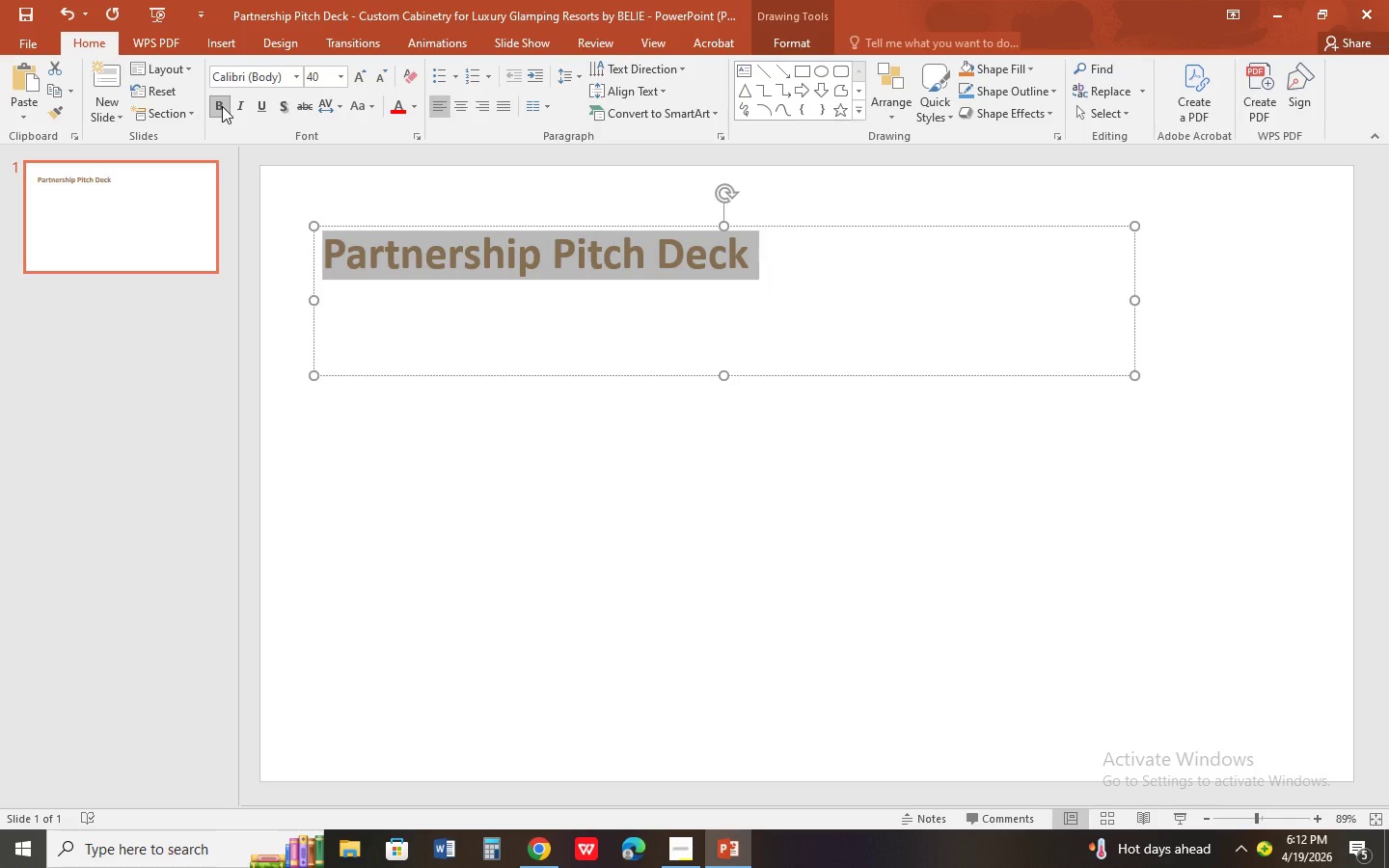 
left_click([530, 284])
 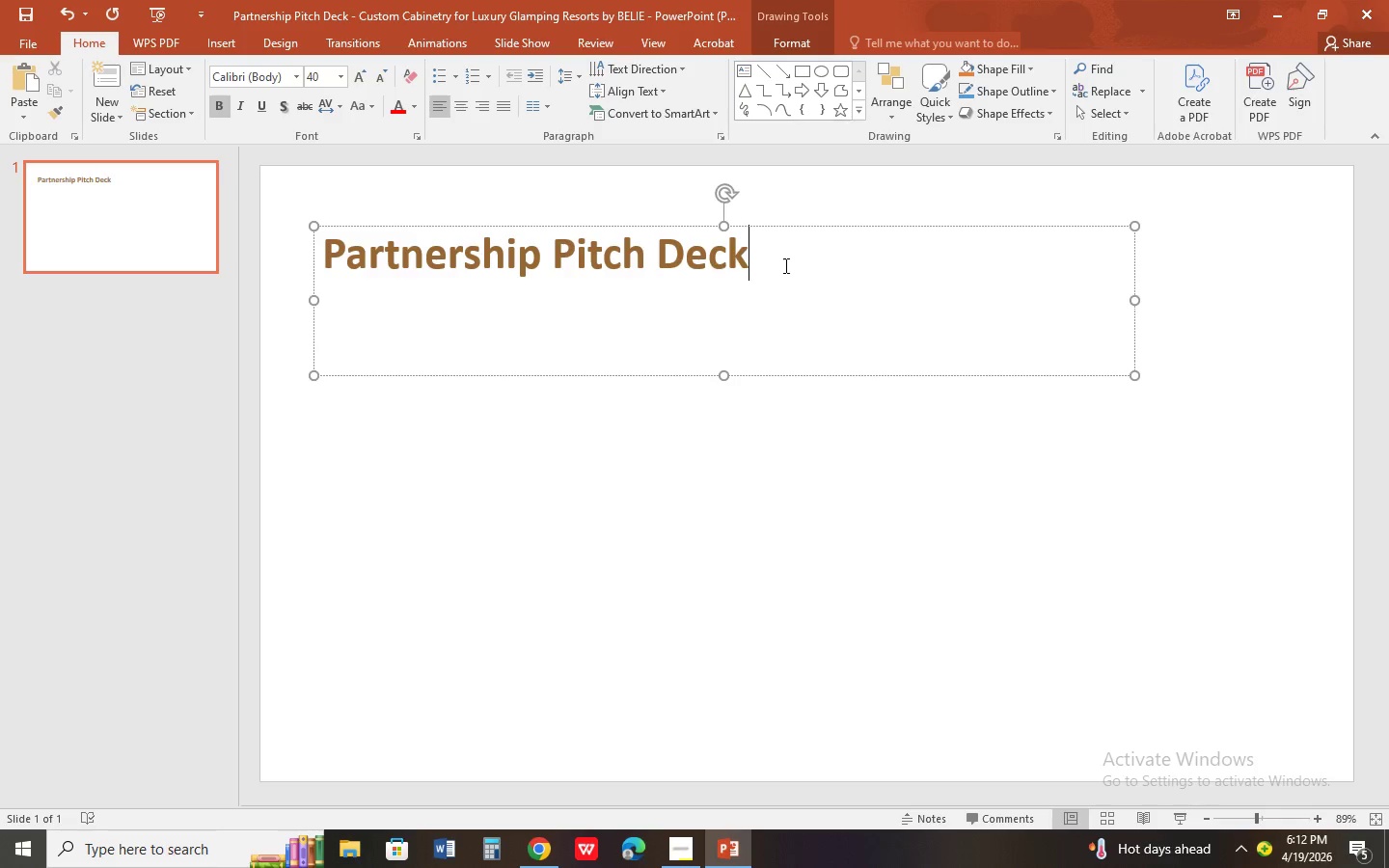 
left_click_drag(start_coordinate=[784, 265], to_coordinate=[322, 251])
 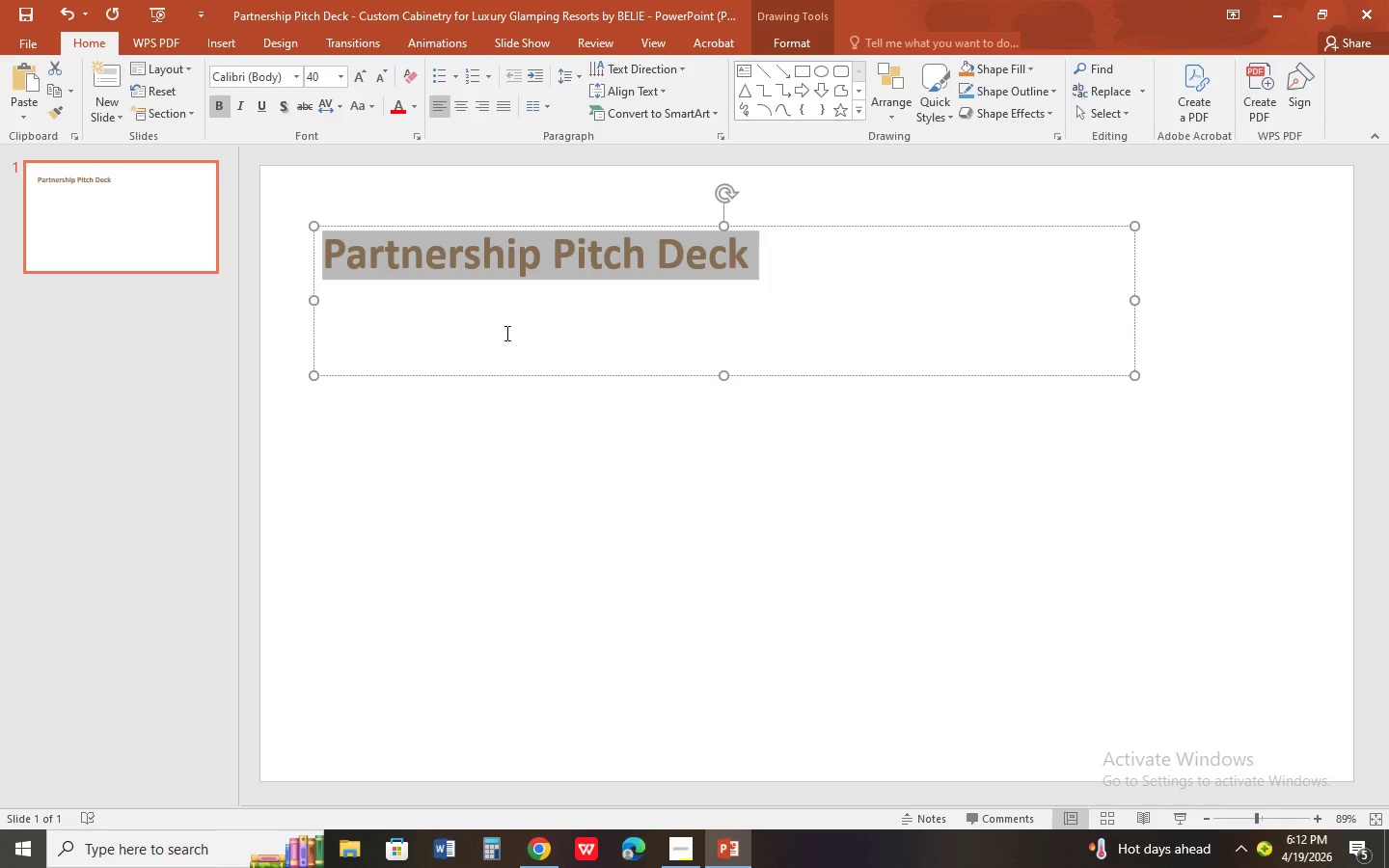 
wait(5.81)
 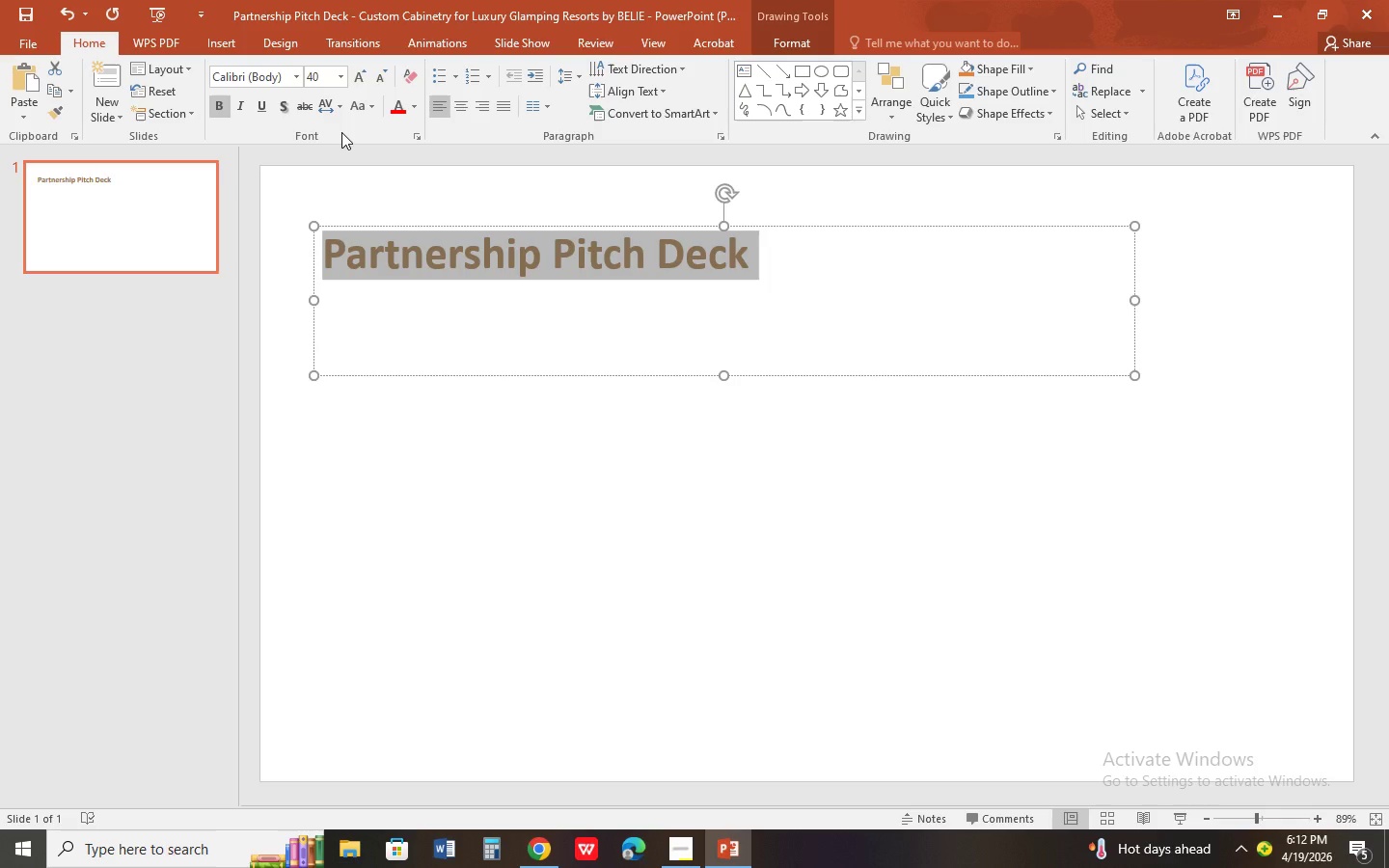 
left_click([602, 350])
 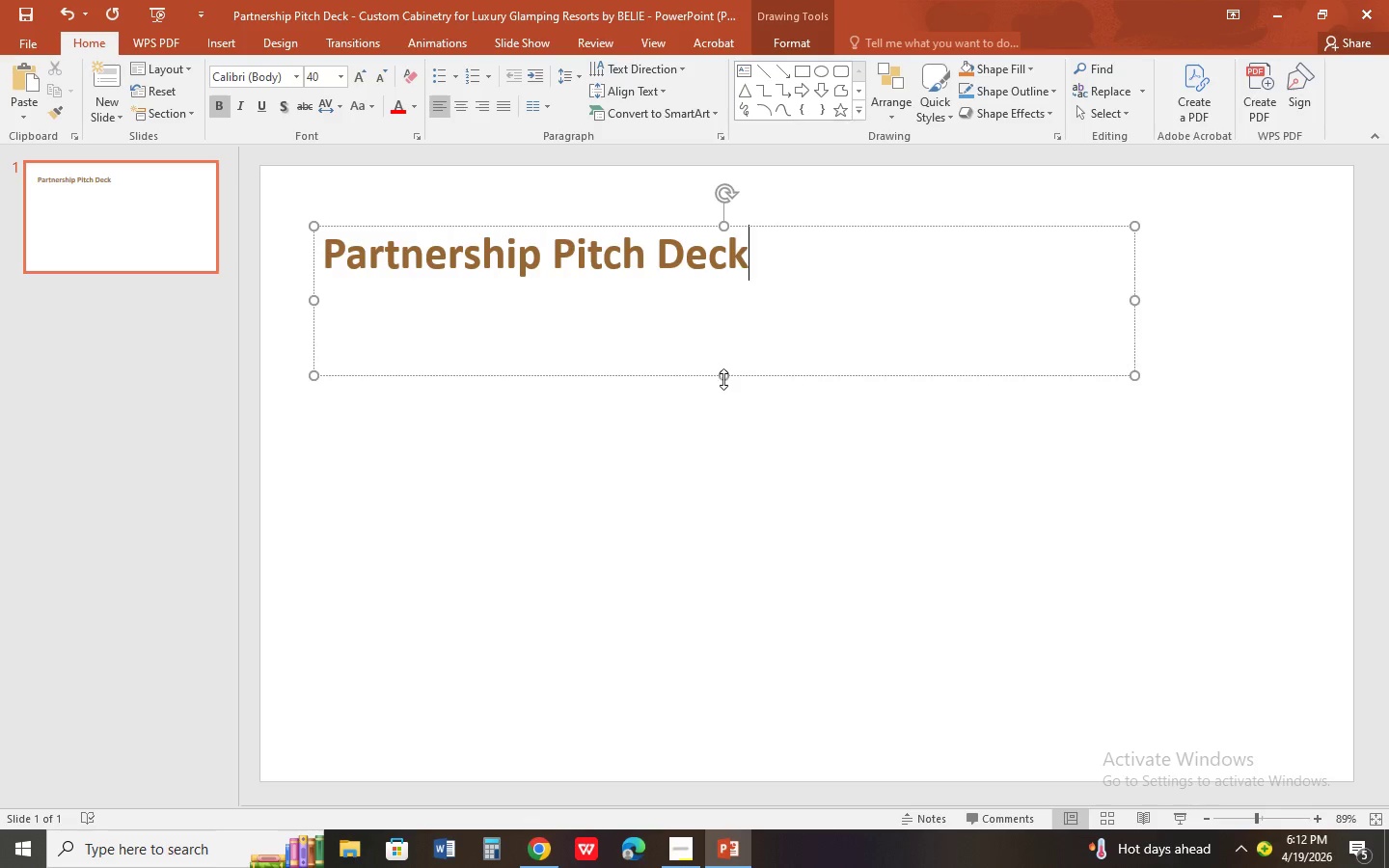 
left_click_drag(start_coordinate=[727, 377], to_coordinate=[752, 281])
 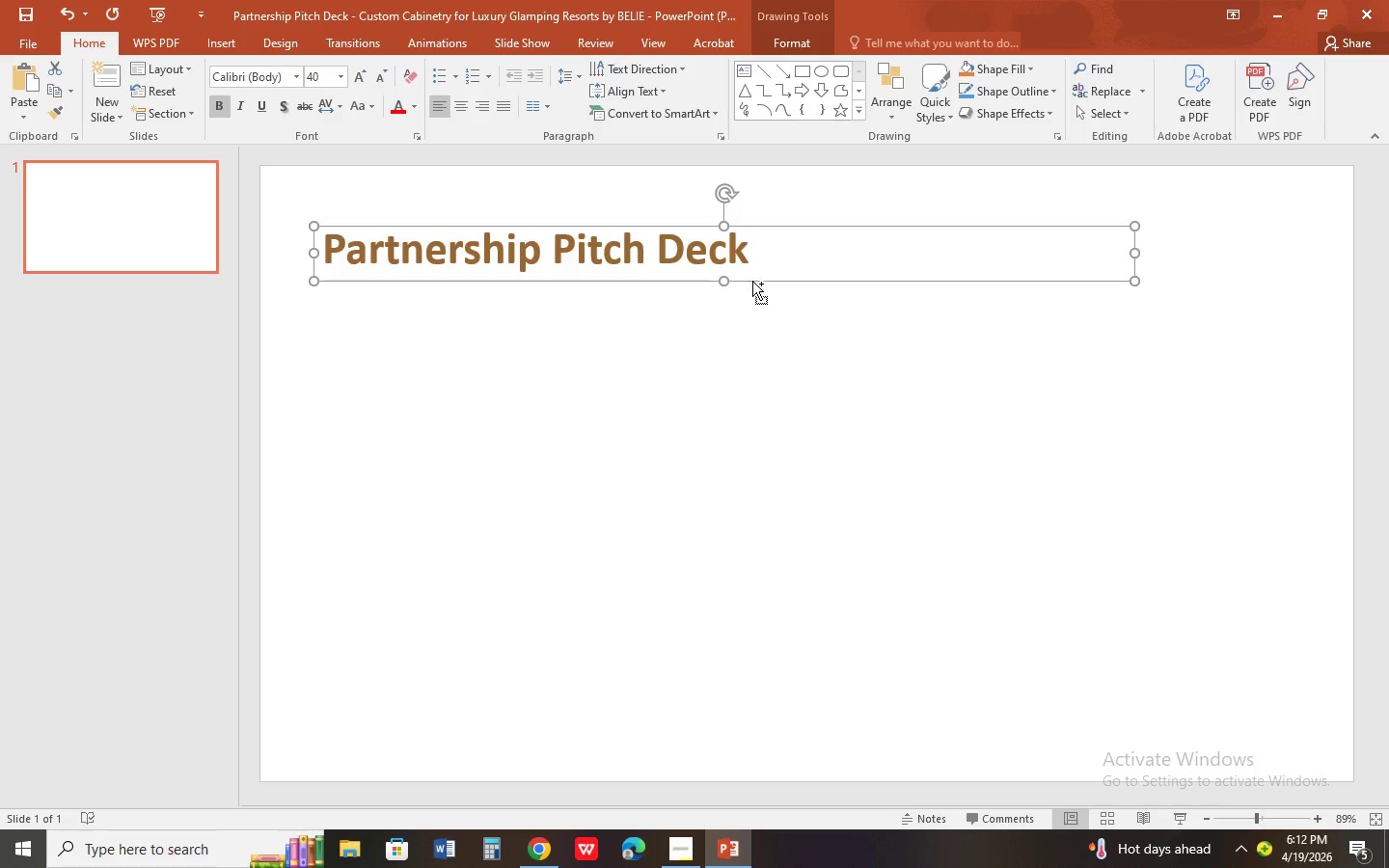 
key(Control+C)
 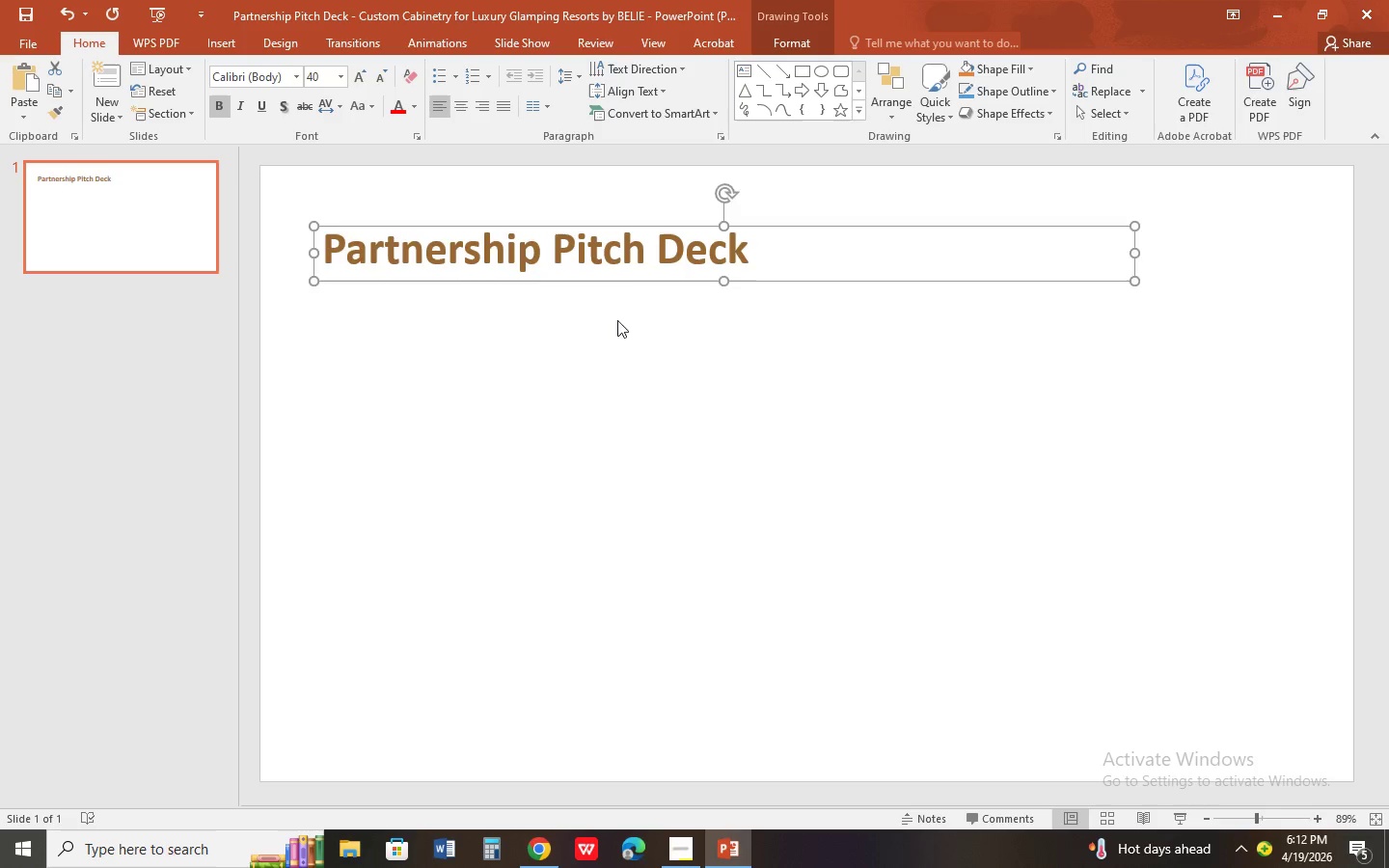 
key(Control+V)
 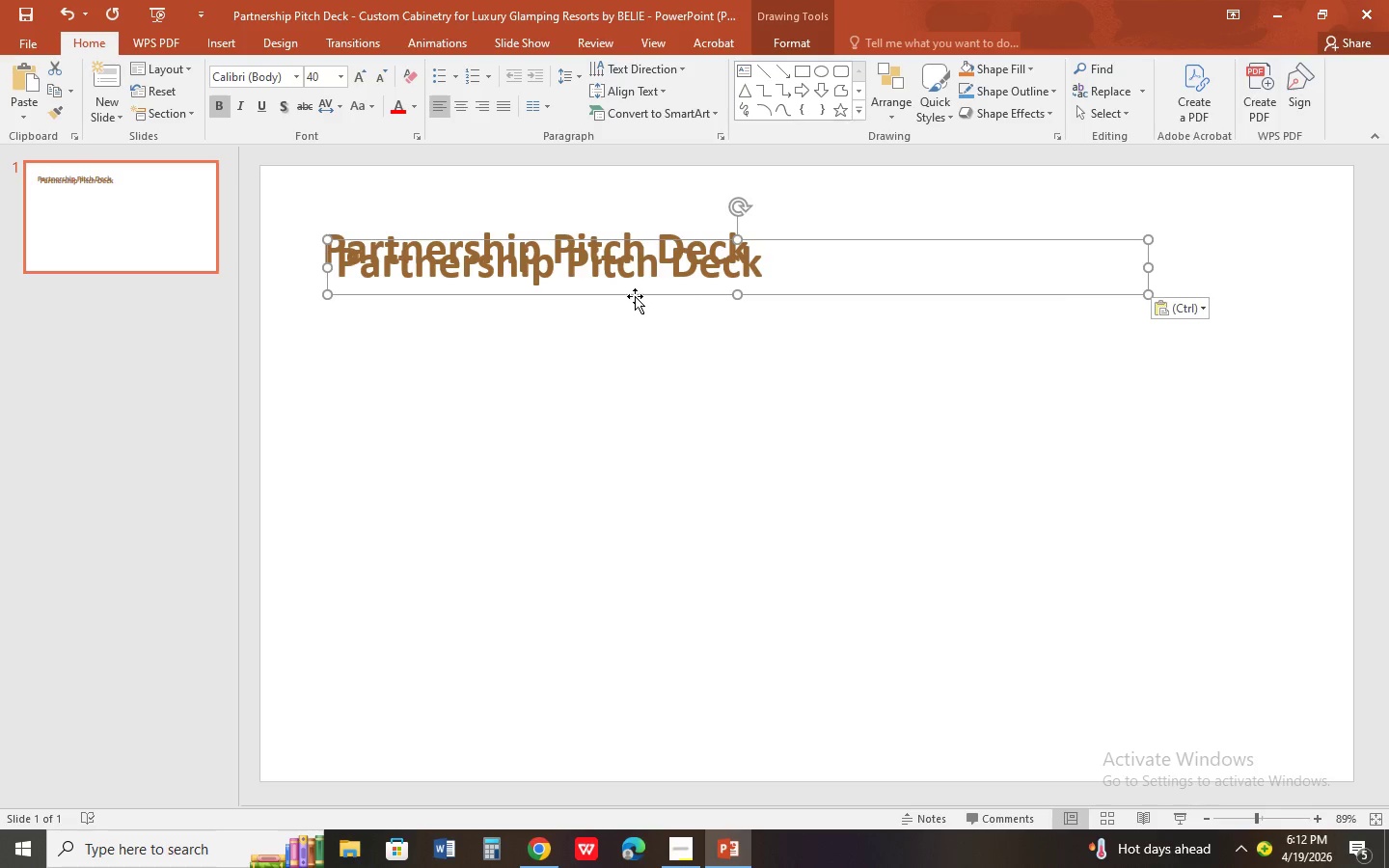 
left_click_drag(start_coordinate=[635, 296], to_coordinate=[623, 336])
 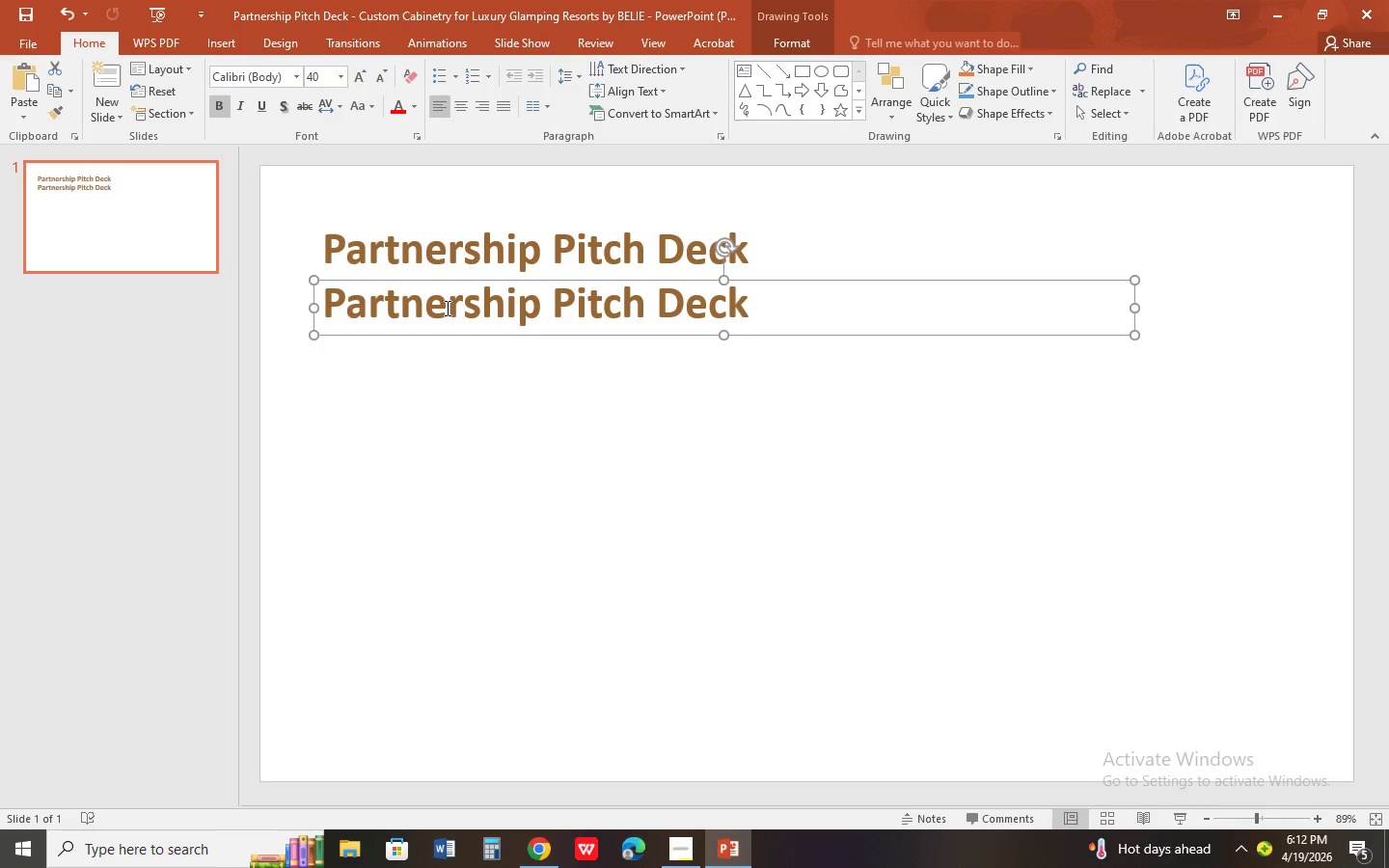 
left_click_drag(start_coordinate=[437, 305], to_coordinate=[734, 315])
 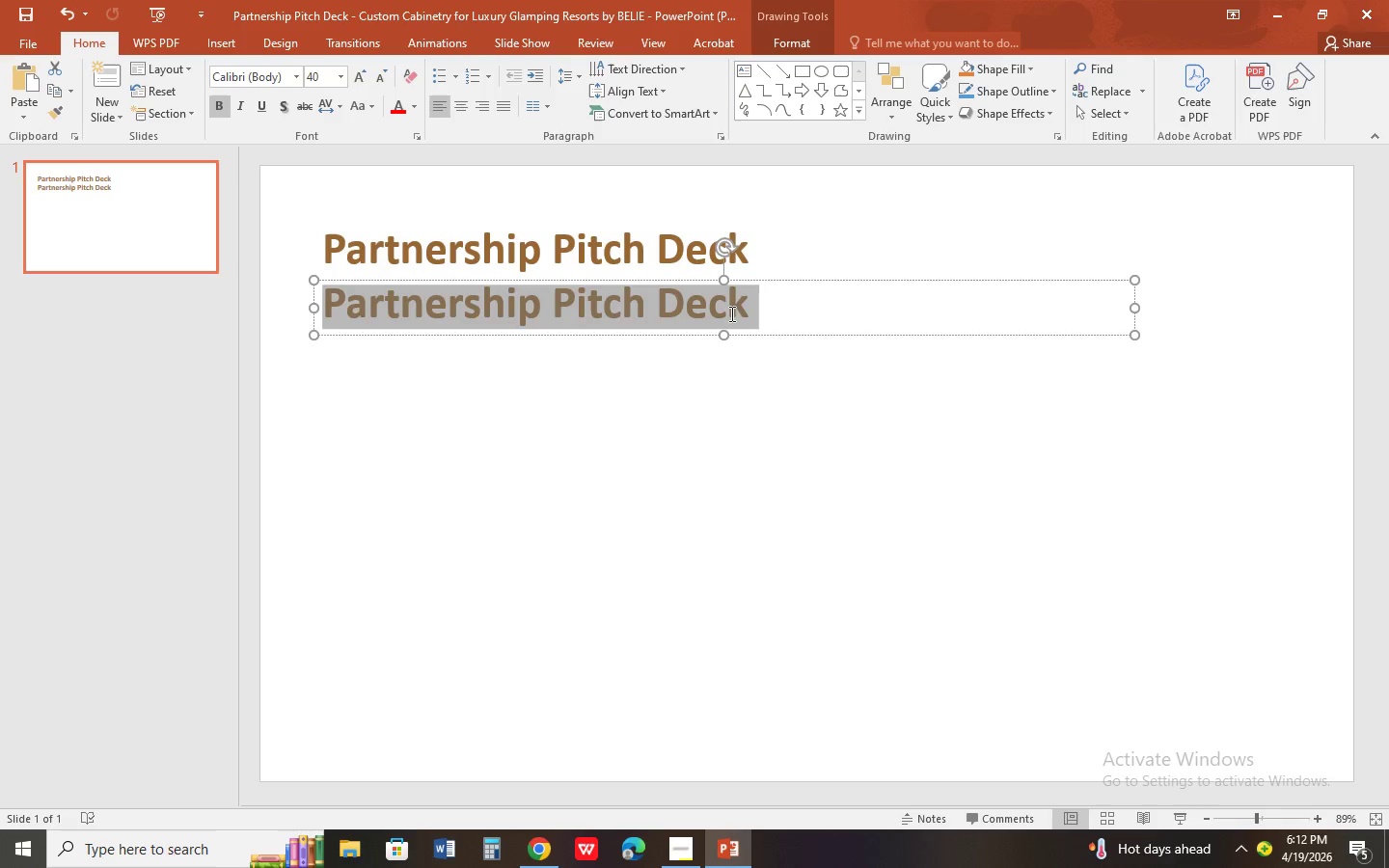 
key(Control+B)
 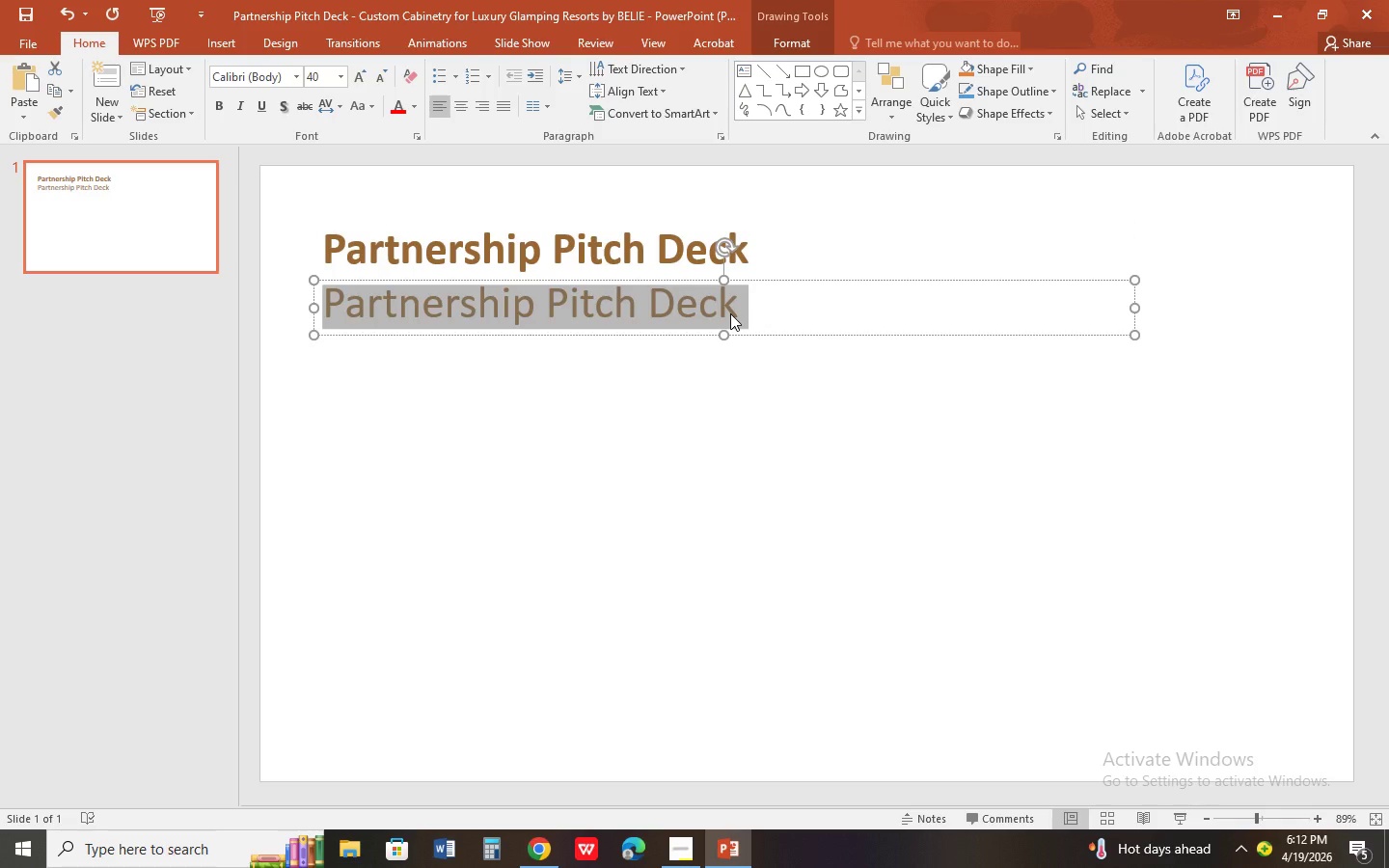 
wait(5.38)
 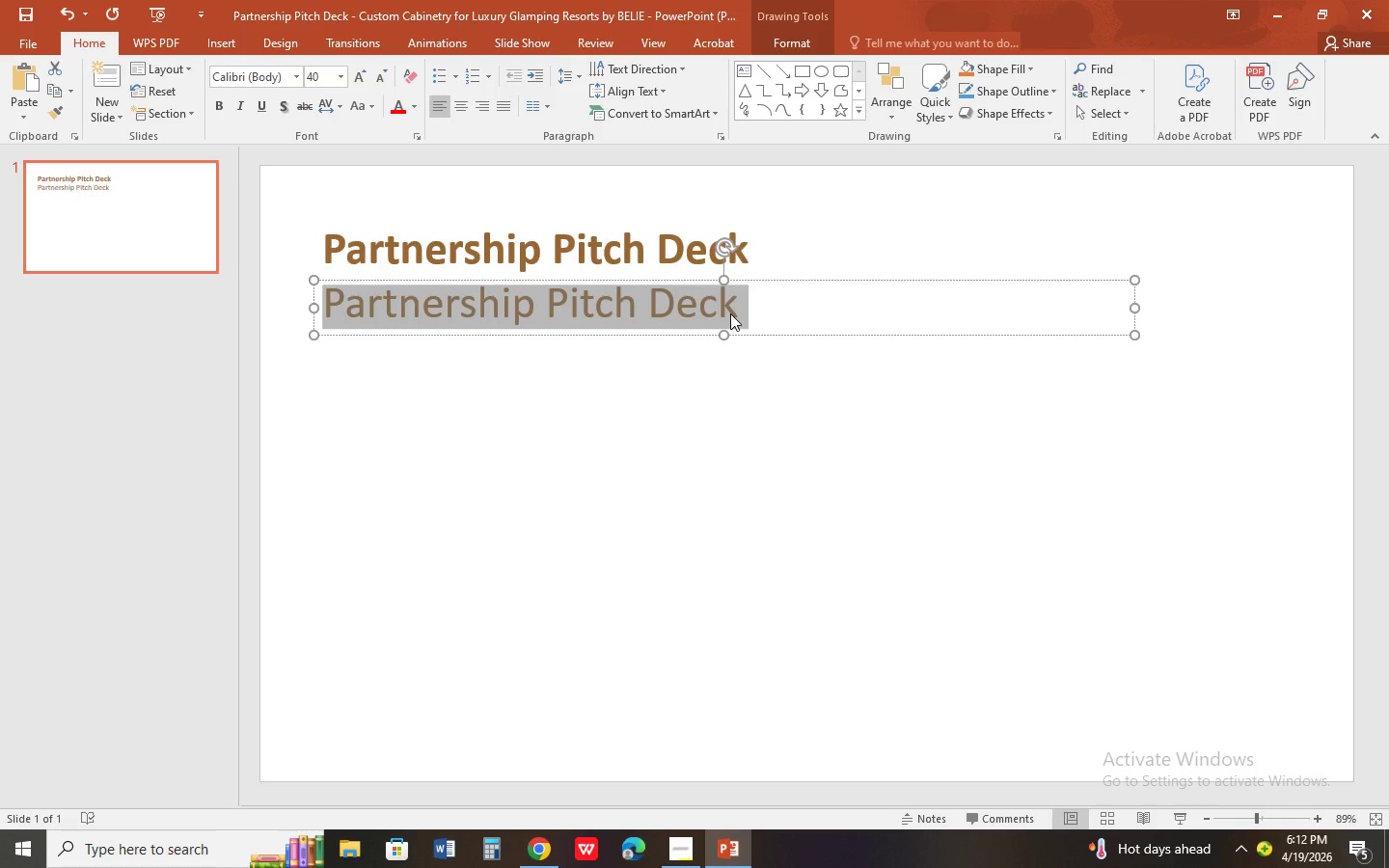 
type(CUSTIM)
key(Backspace)
key(Backspace)
type(OM CABINETRY)
 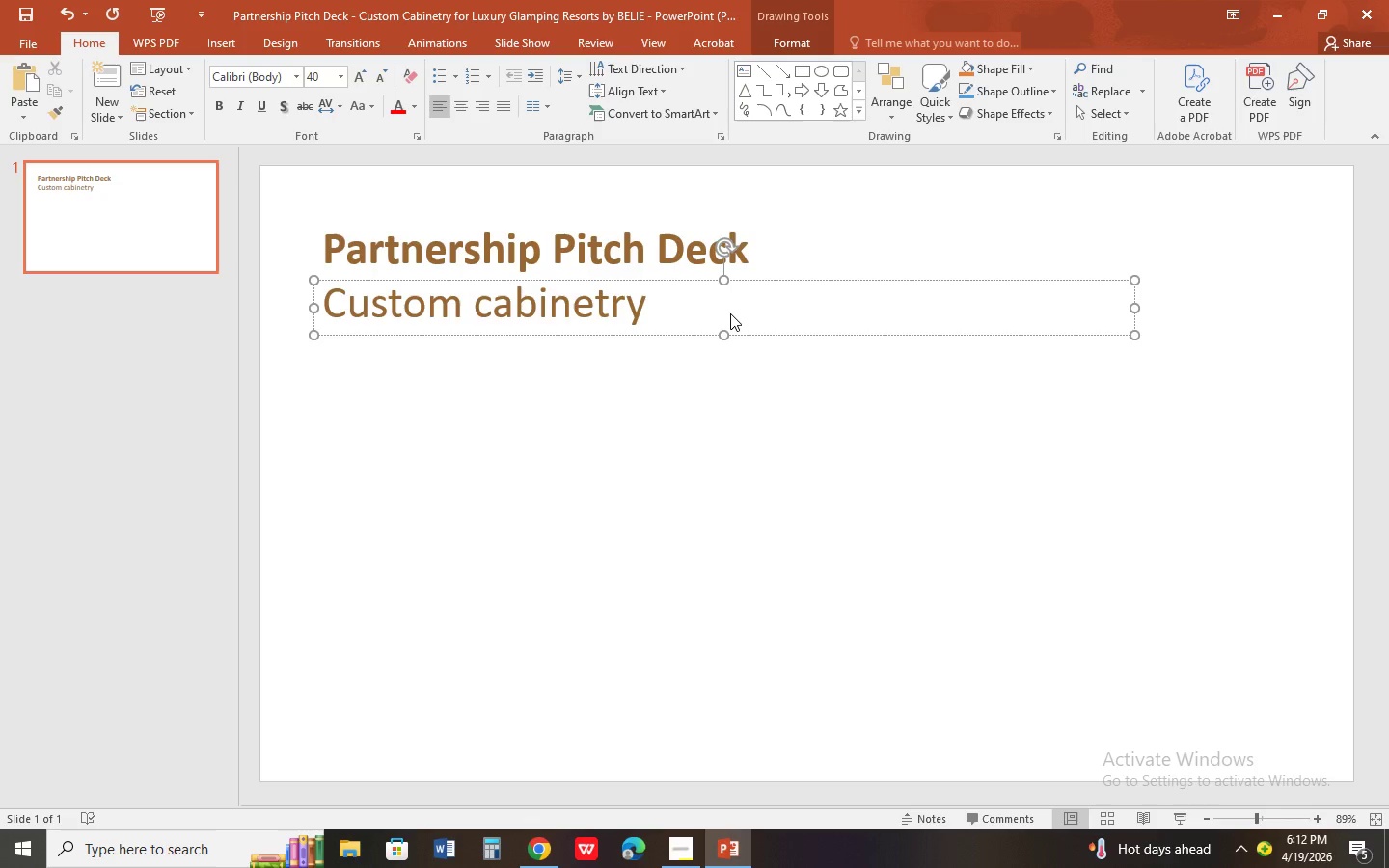 
type( for Luxury Glamping Resorts)
 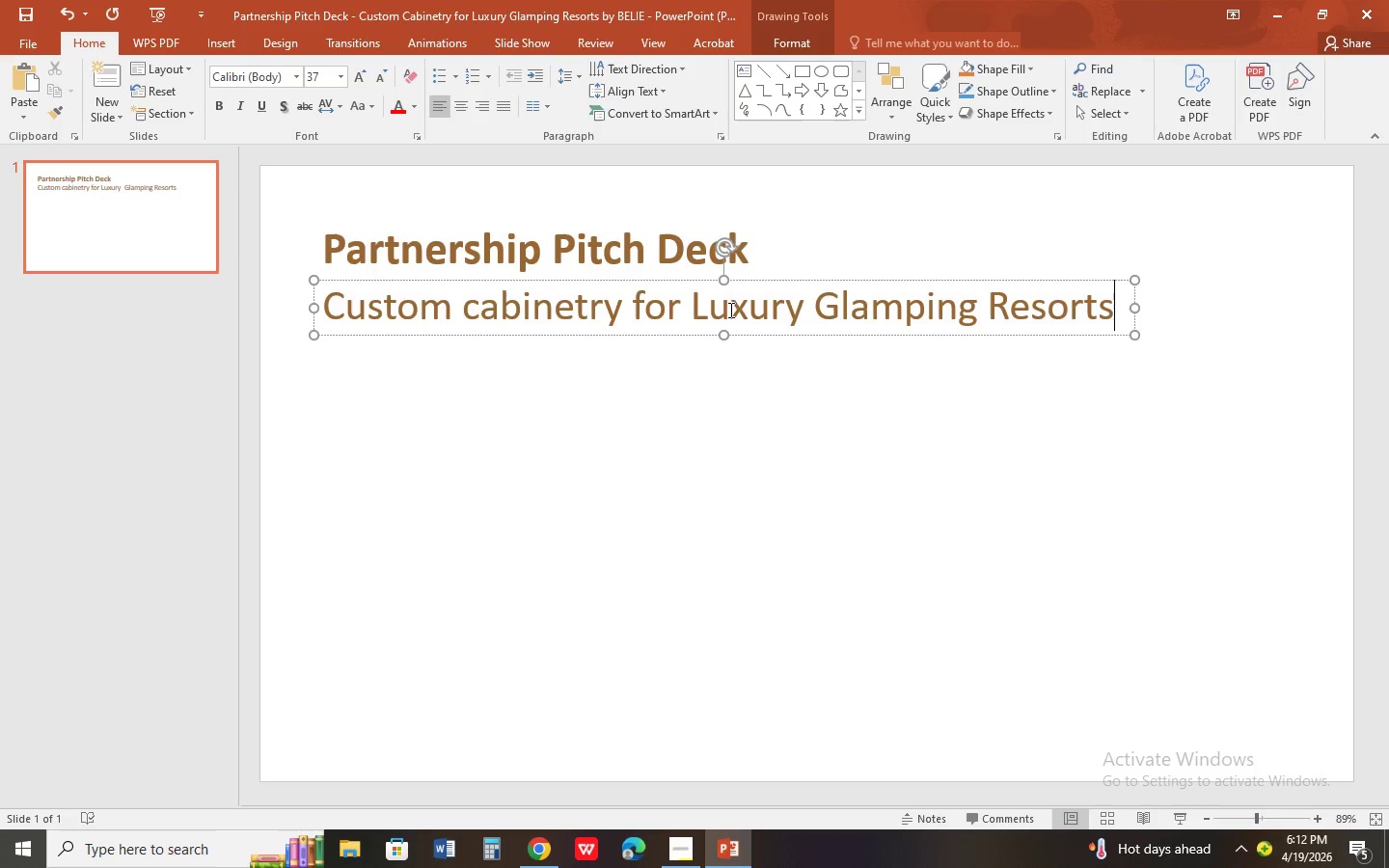 
left_click([393, 281])
 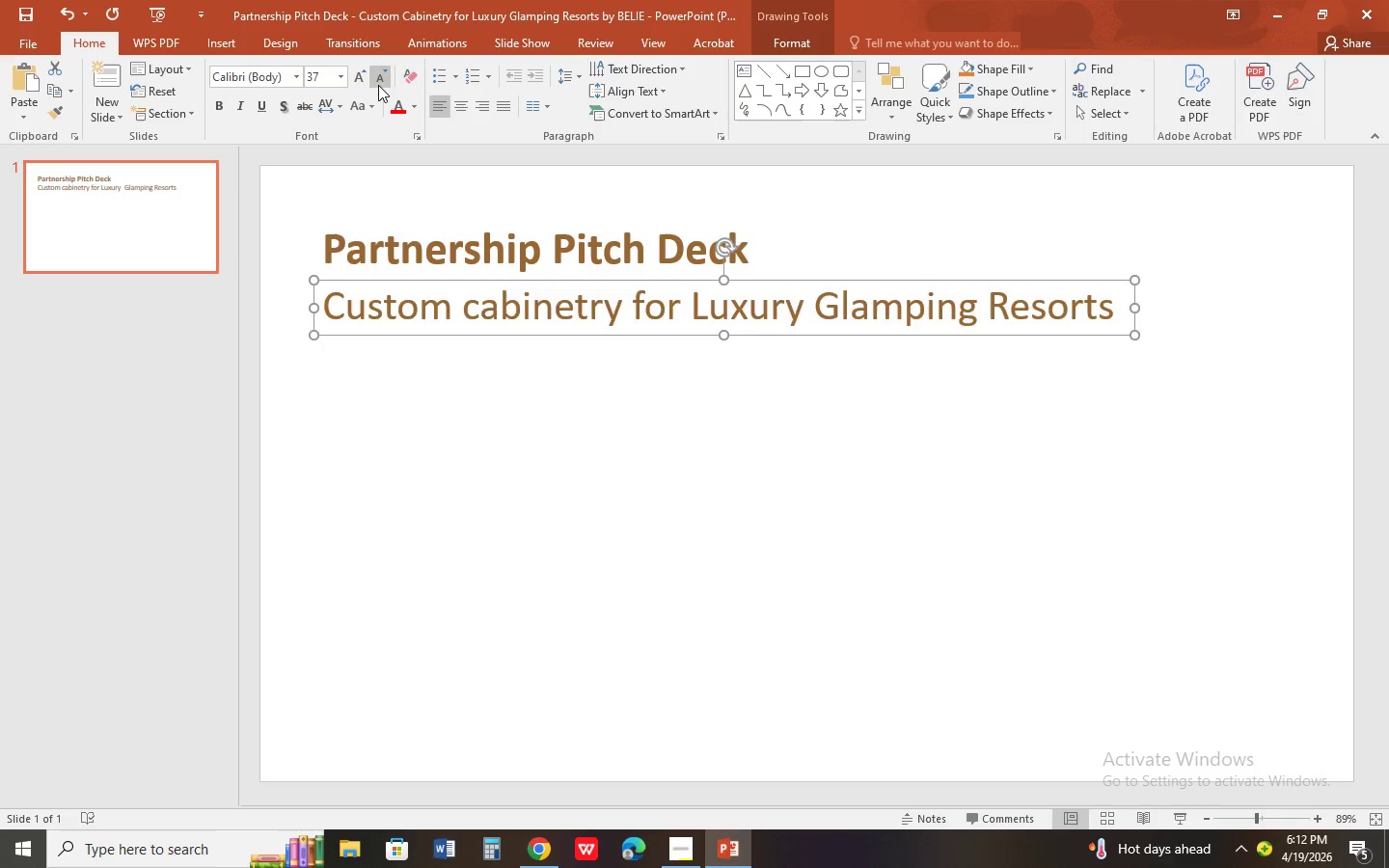 
double_click([378, 85])
 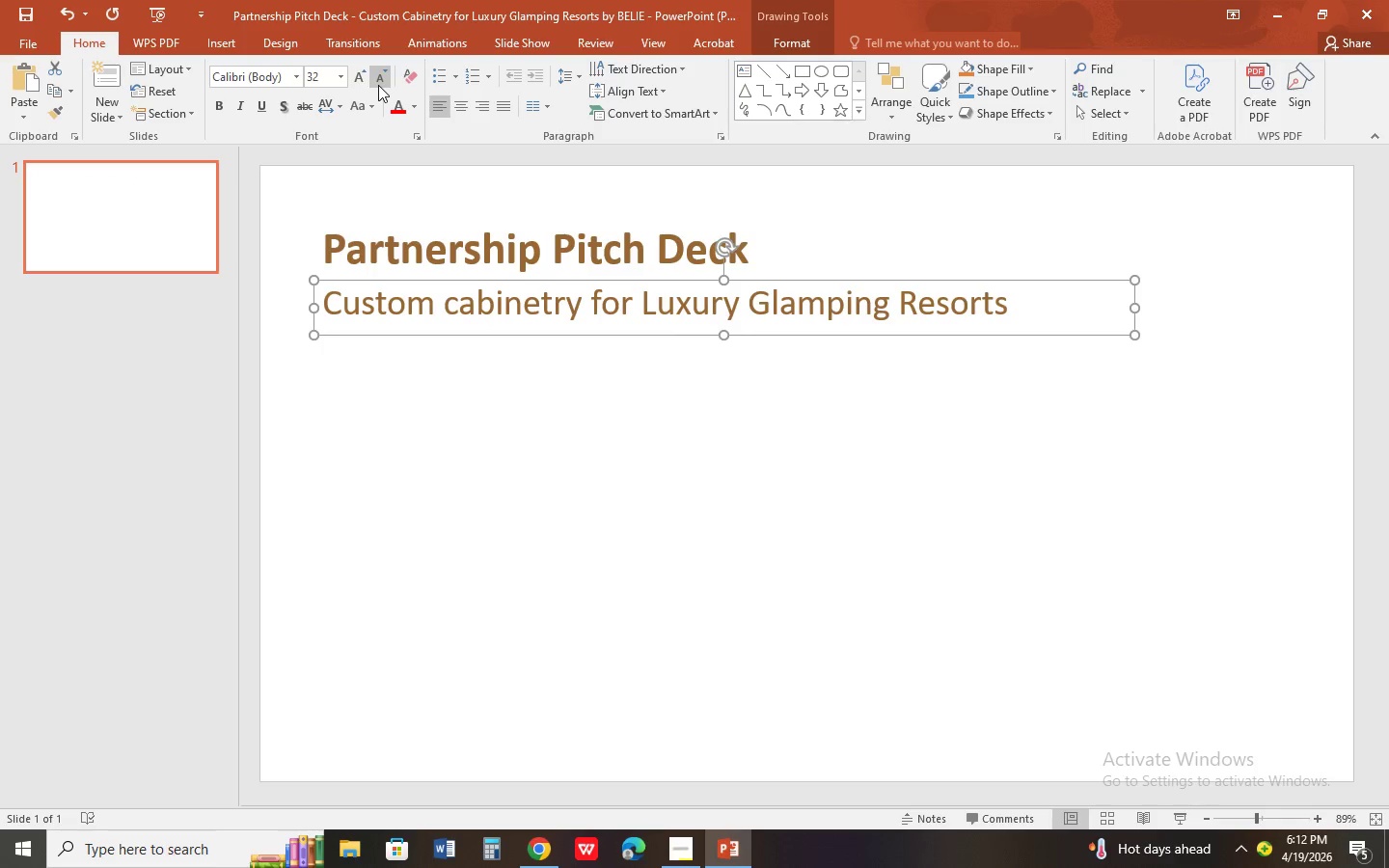 
triple_click([378, 85])
 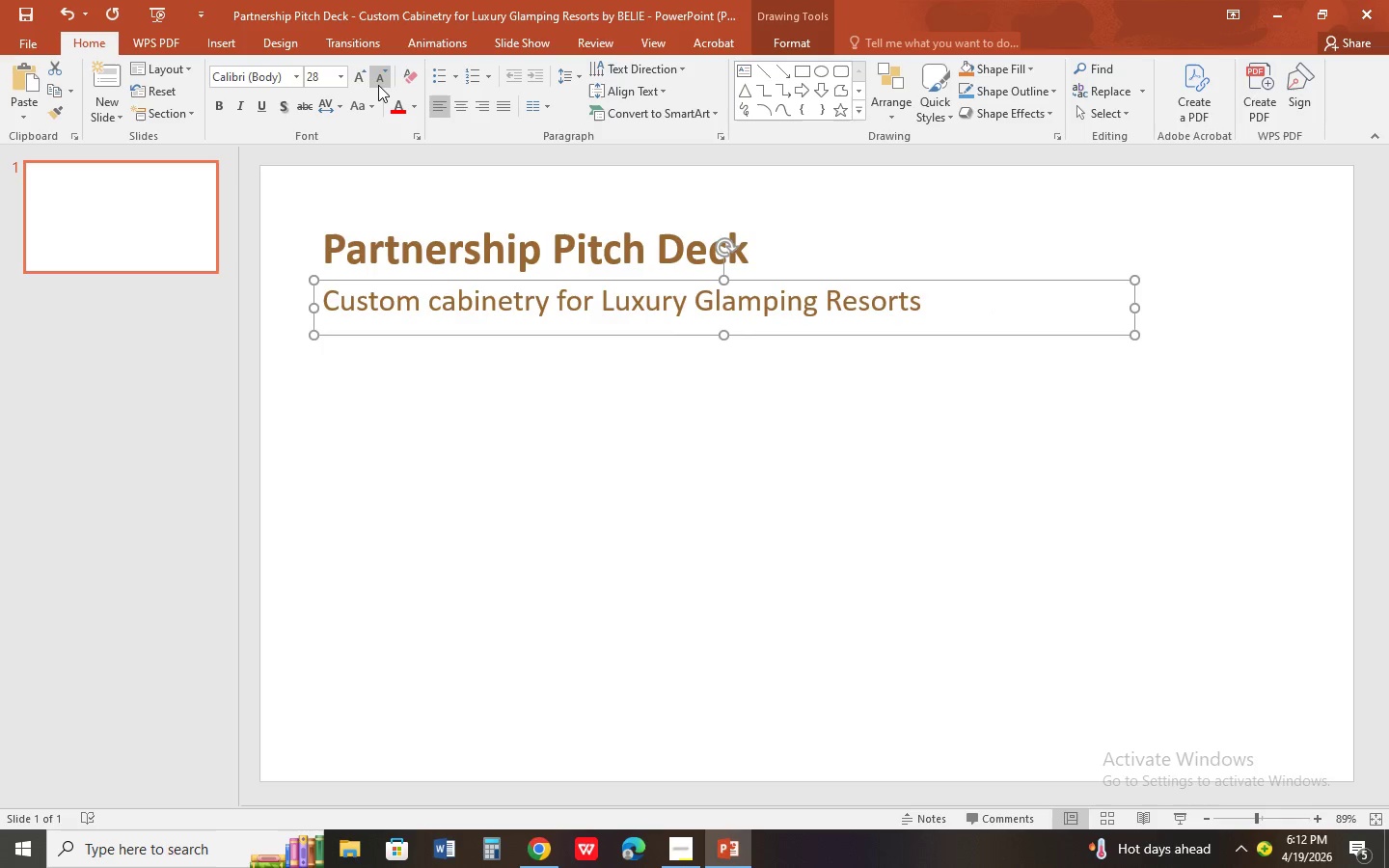 
triple_click([378, 85])
 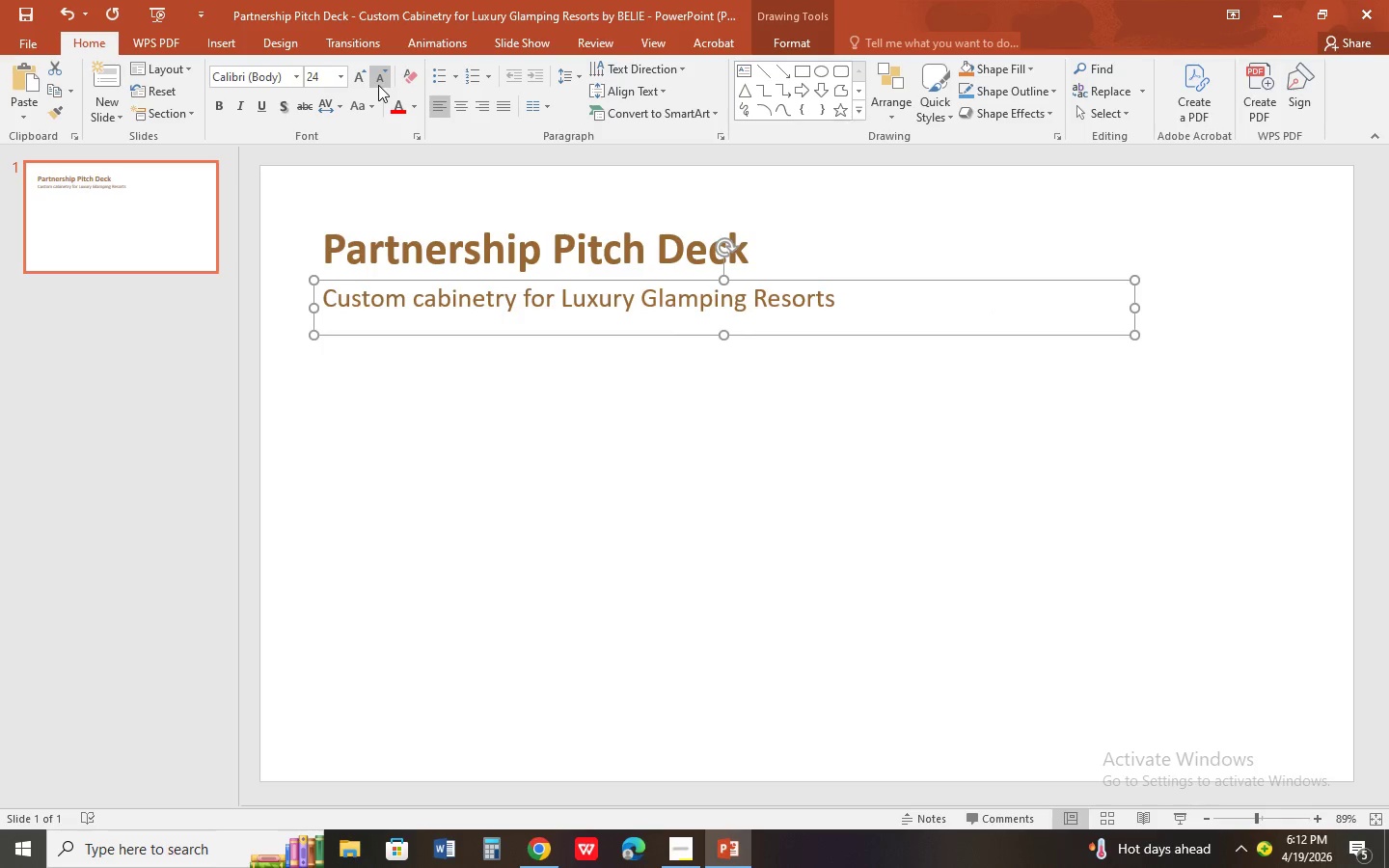 
left_click([378, 85])
 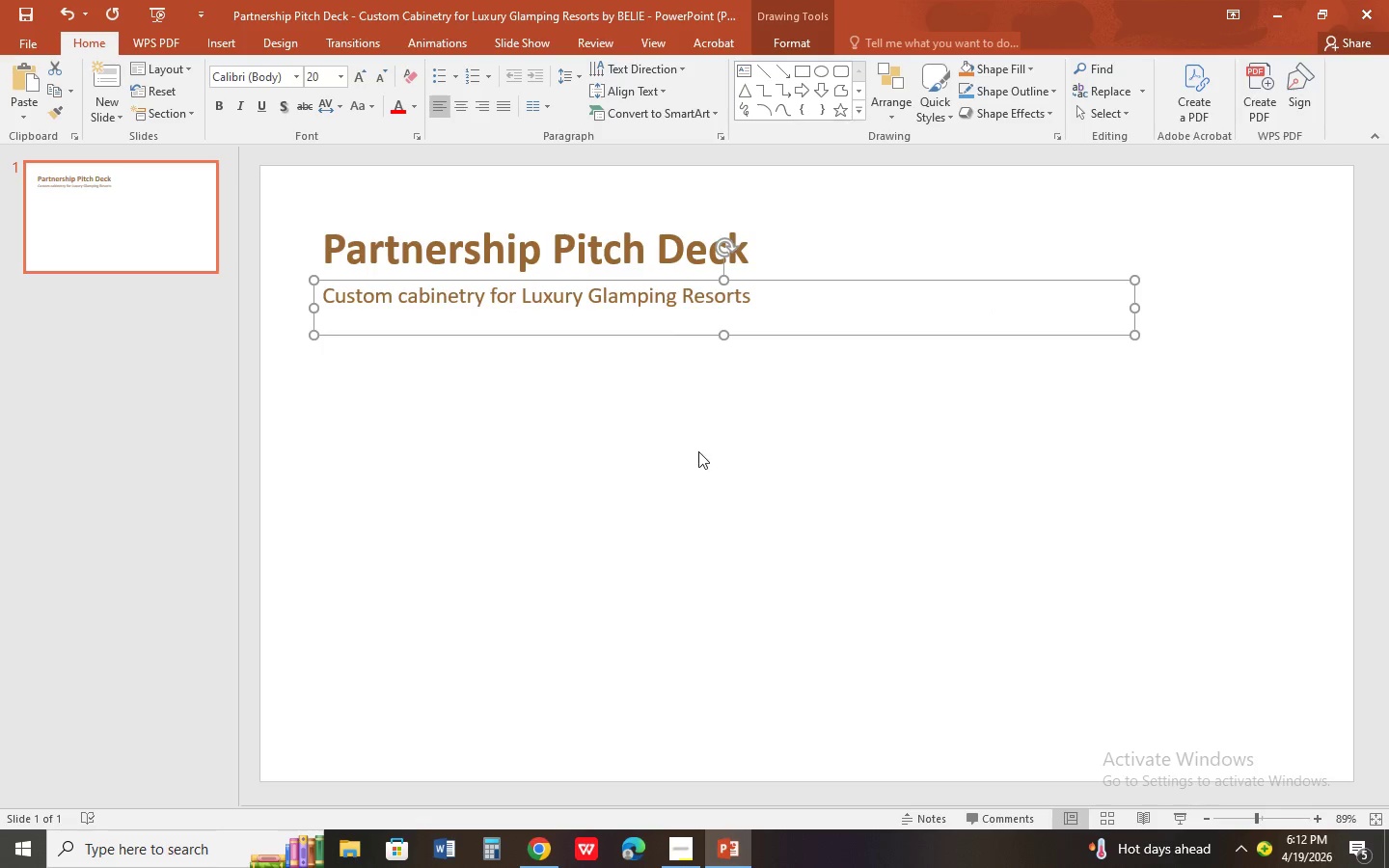 
left_click([701, 426])
 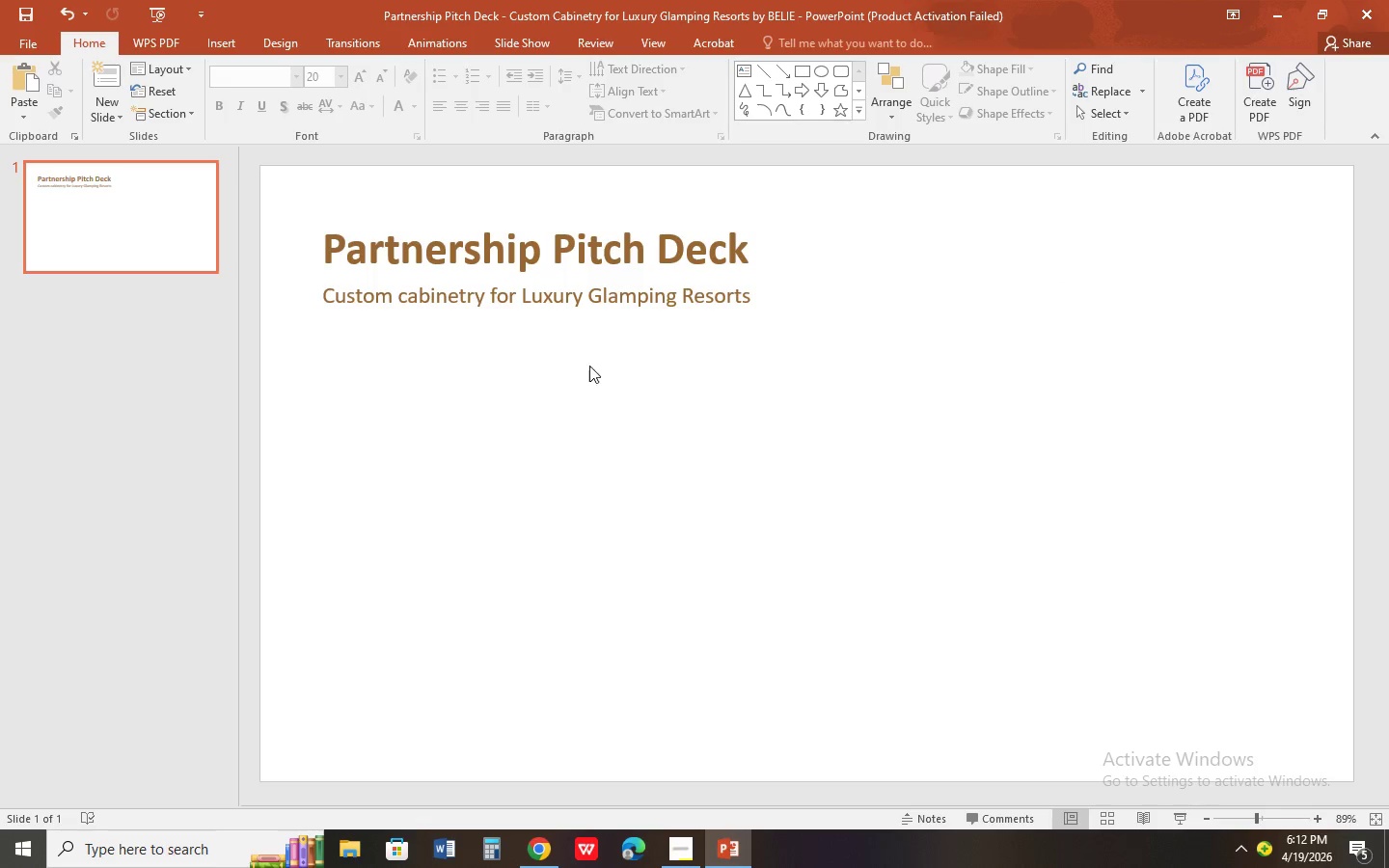 
left_click([501, 301])
 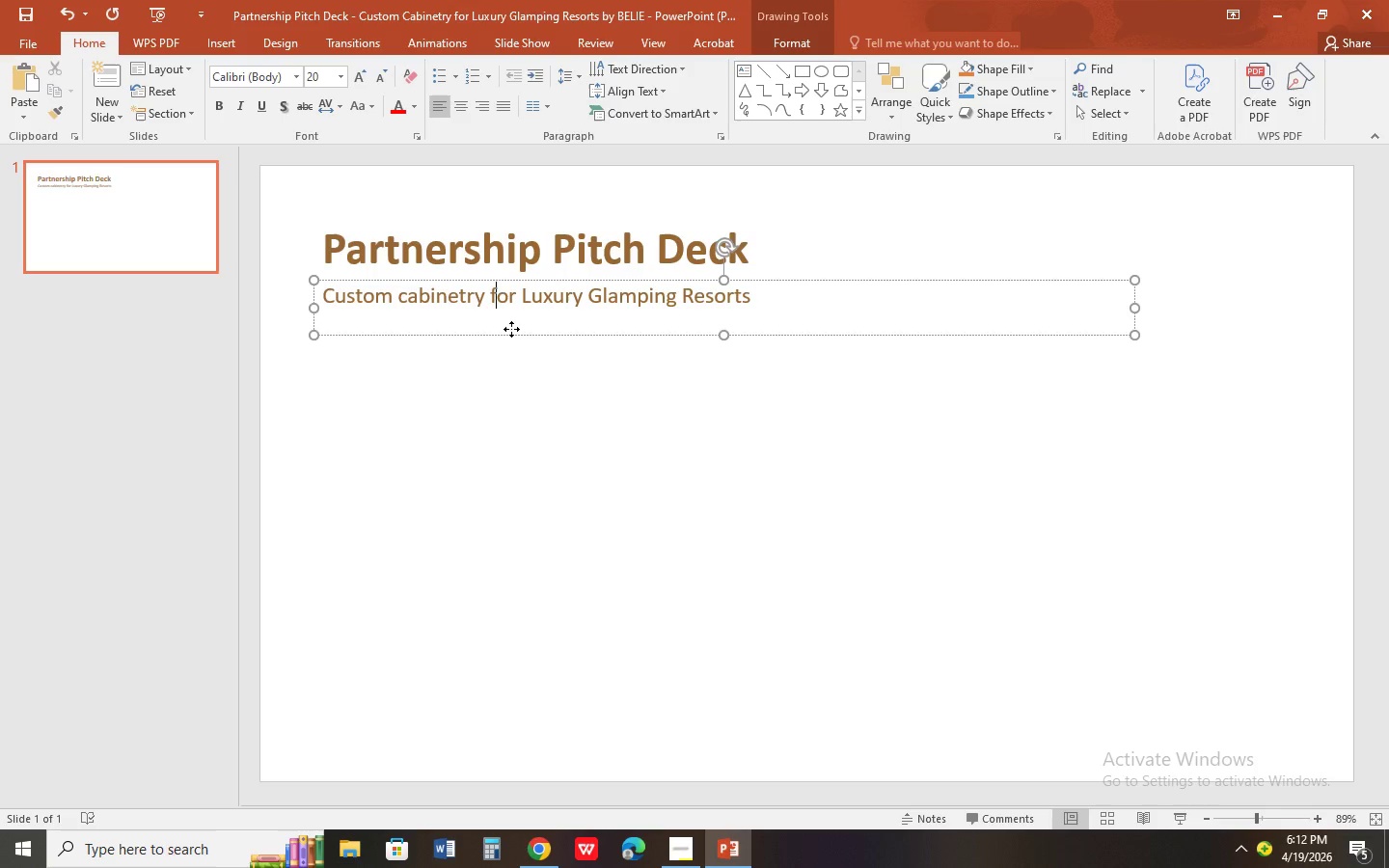 
left_click([511, 329])
 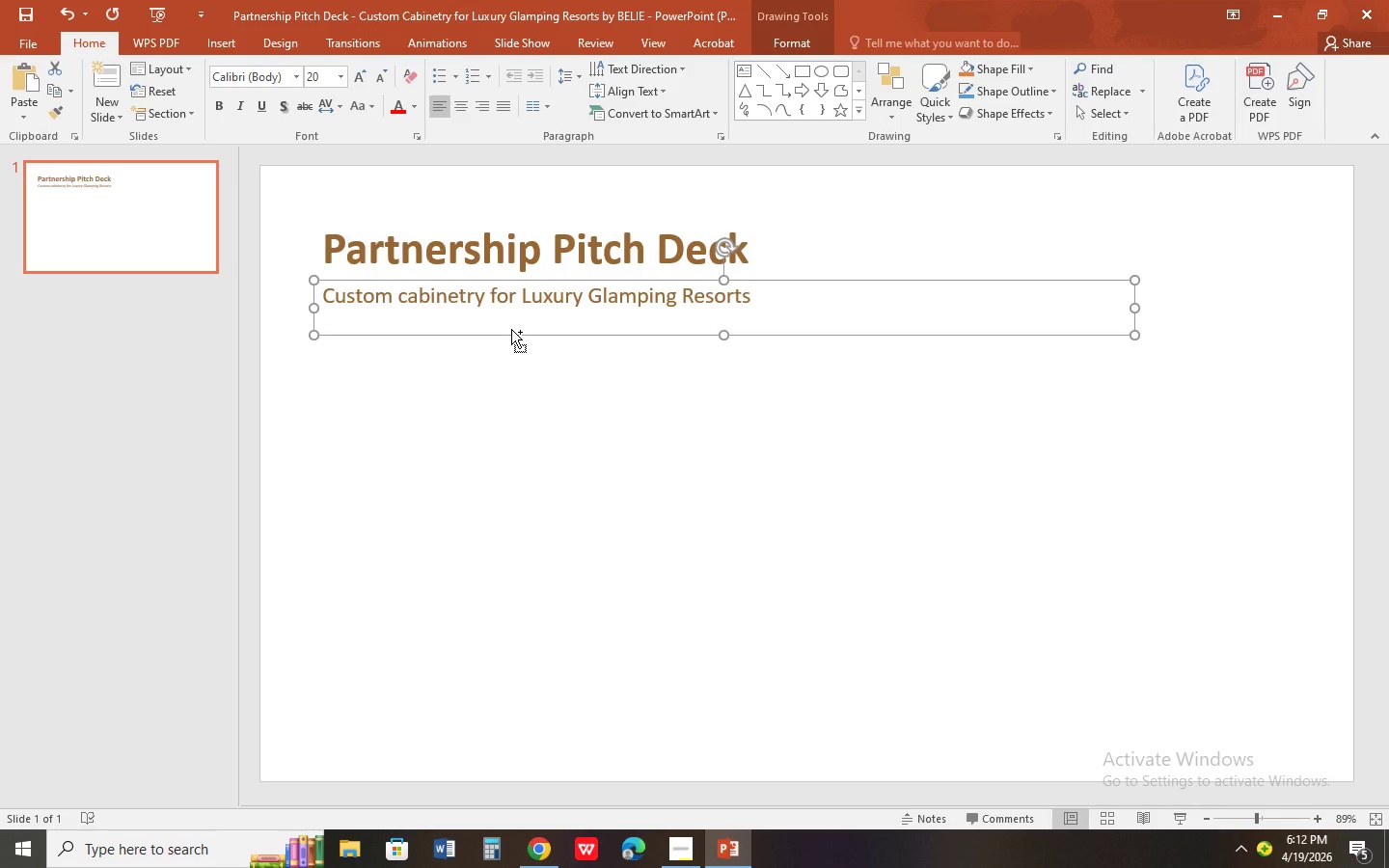 
key(Control+C)
 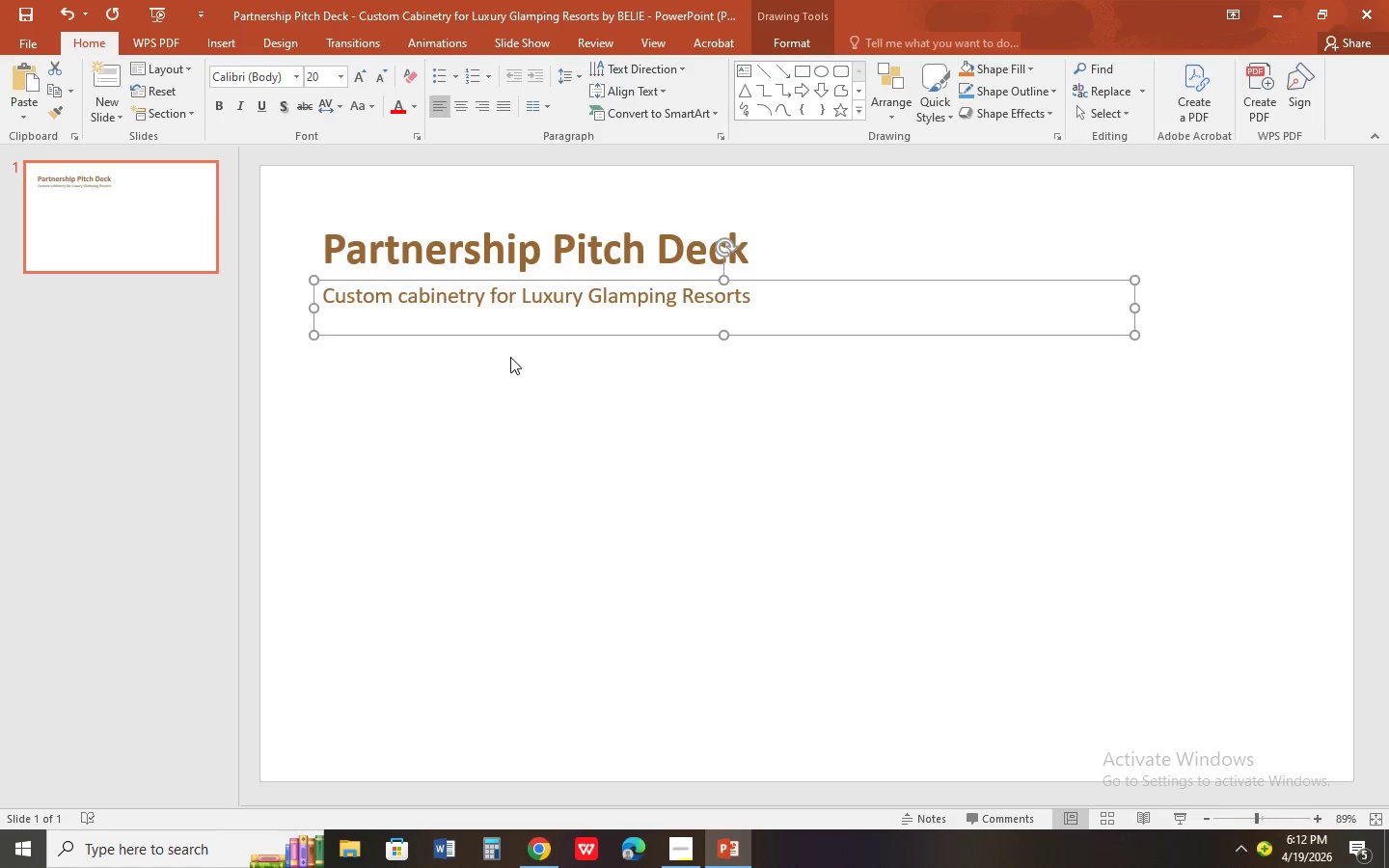 
key(Control+V)
 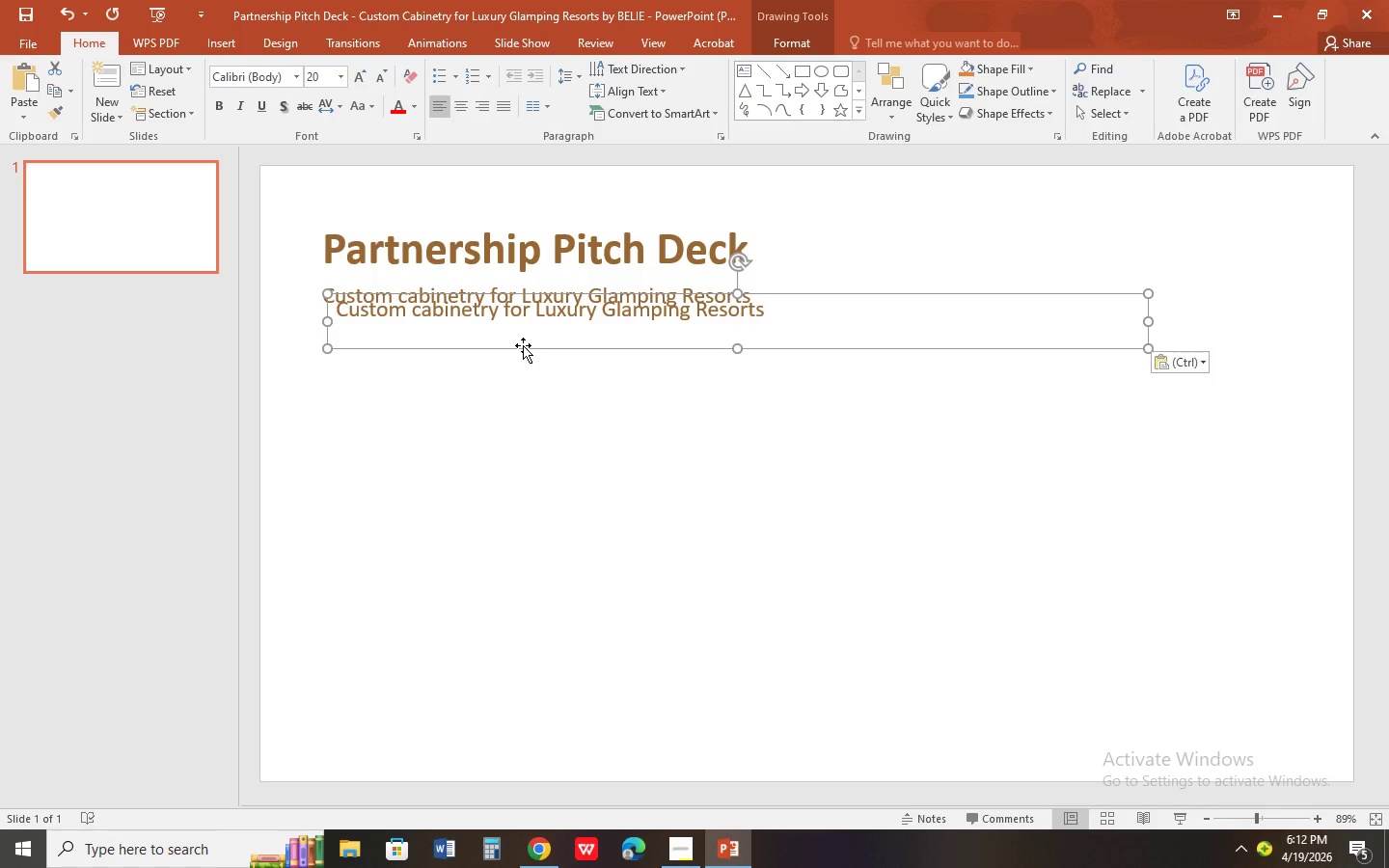 
left_click_drag(start_coordinate=[523, 345], to_coordinate=[504, 420])
 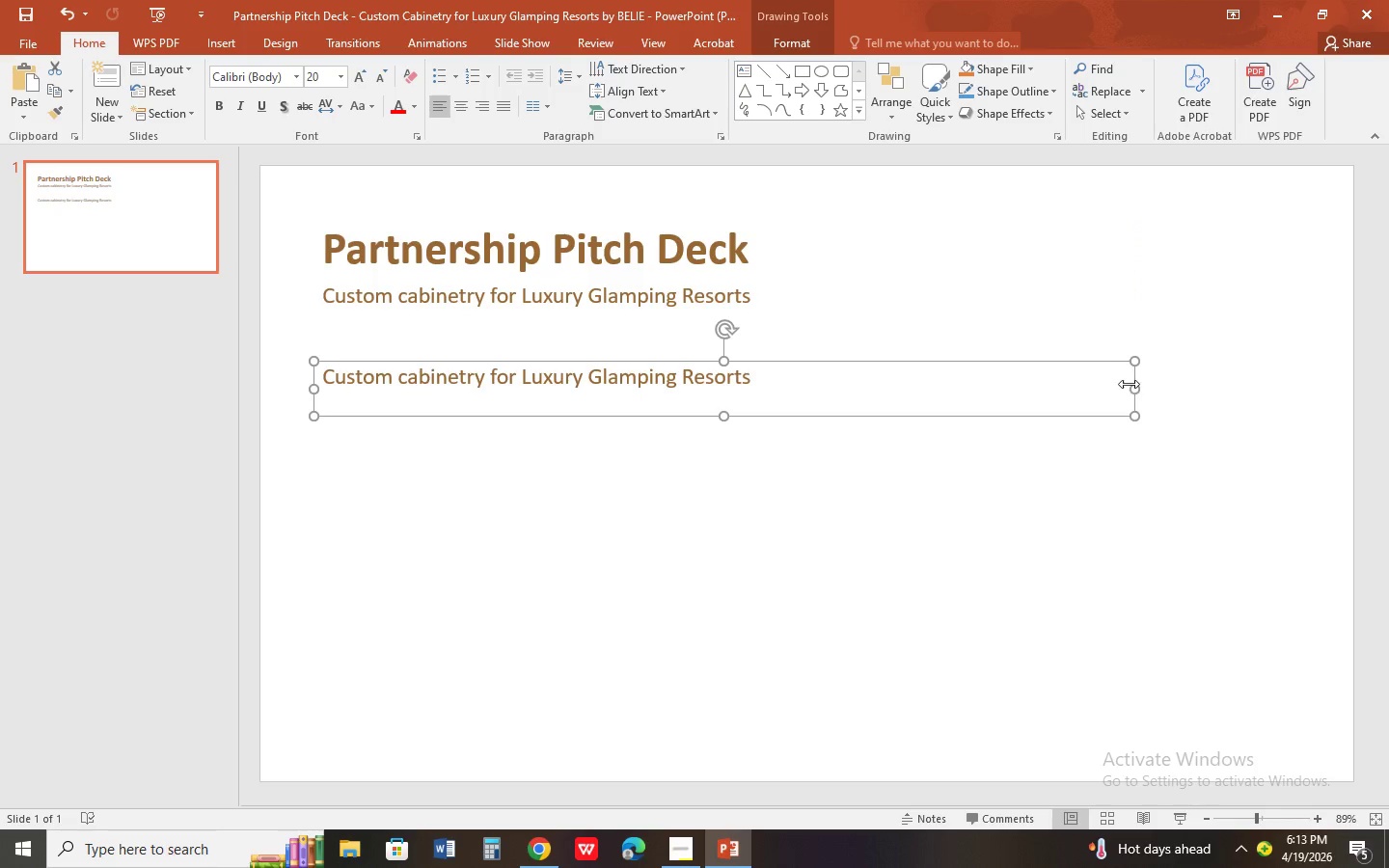 
left_click_drag(start_coordinate=[1129, 385], to_coordinate=[789, 397])
 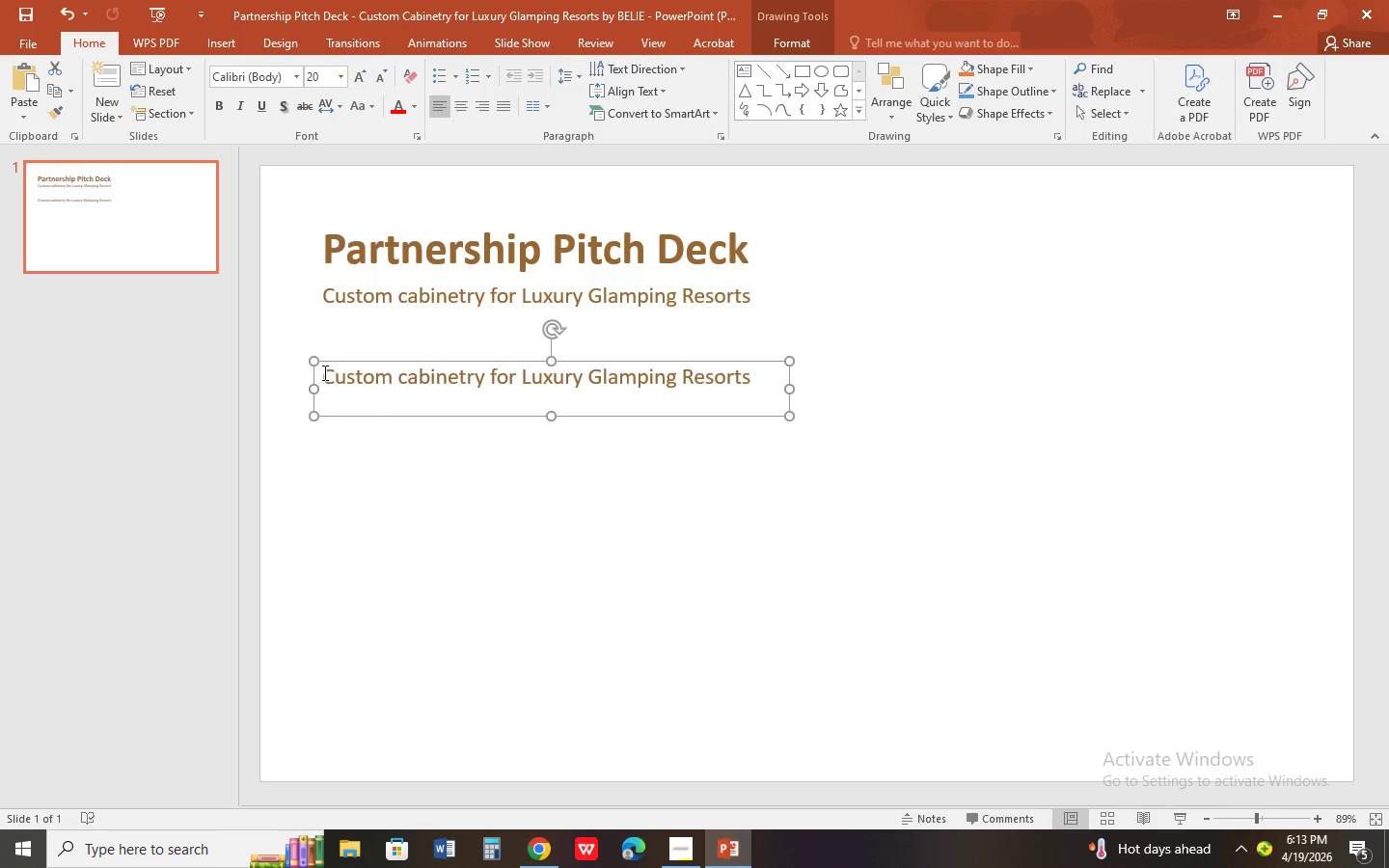 
left_click_drag(start_coordinate=[322, 372], to_coordinate=[767, 388])
 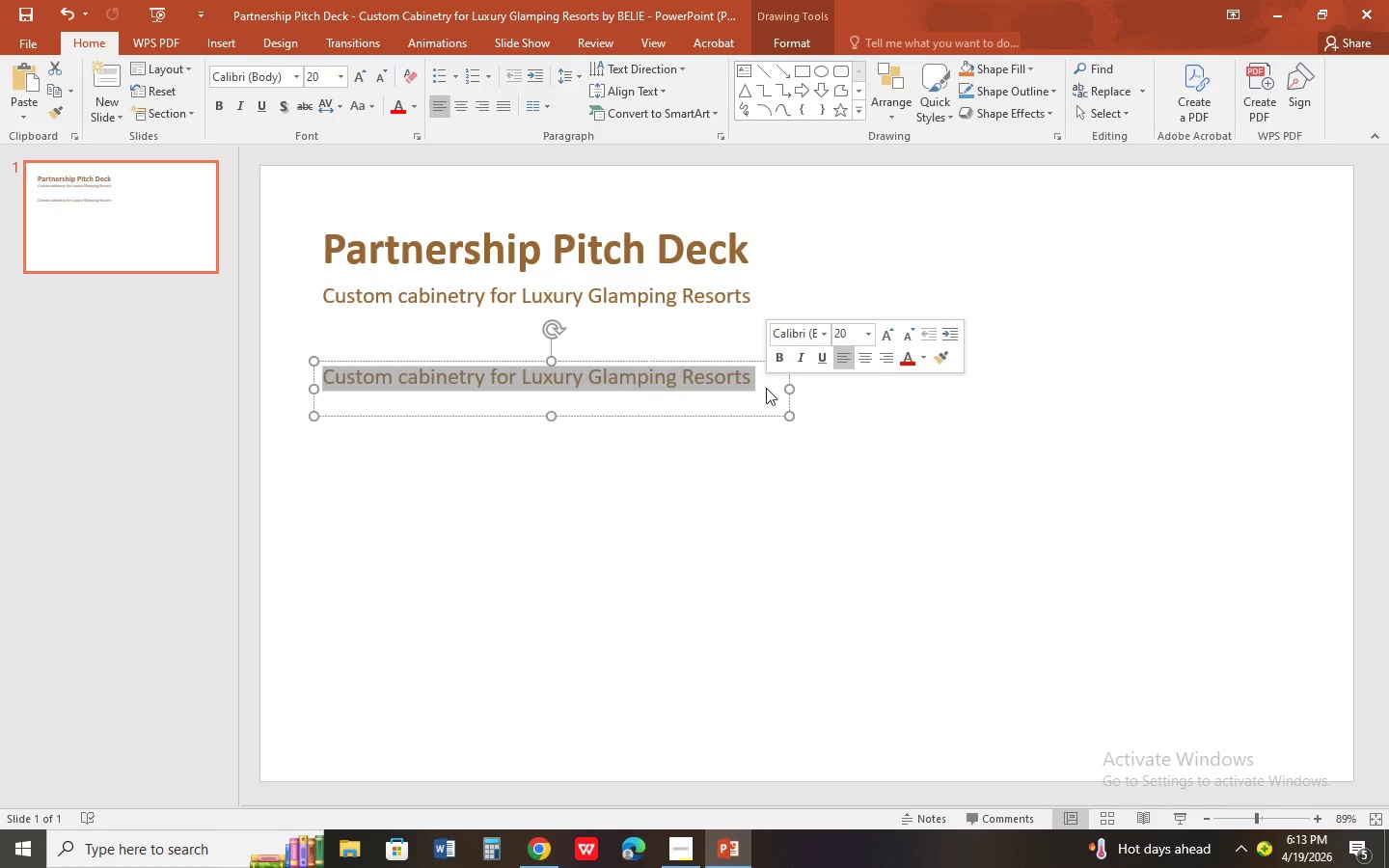 
wait(8.16)
 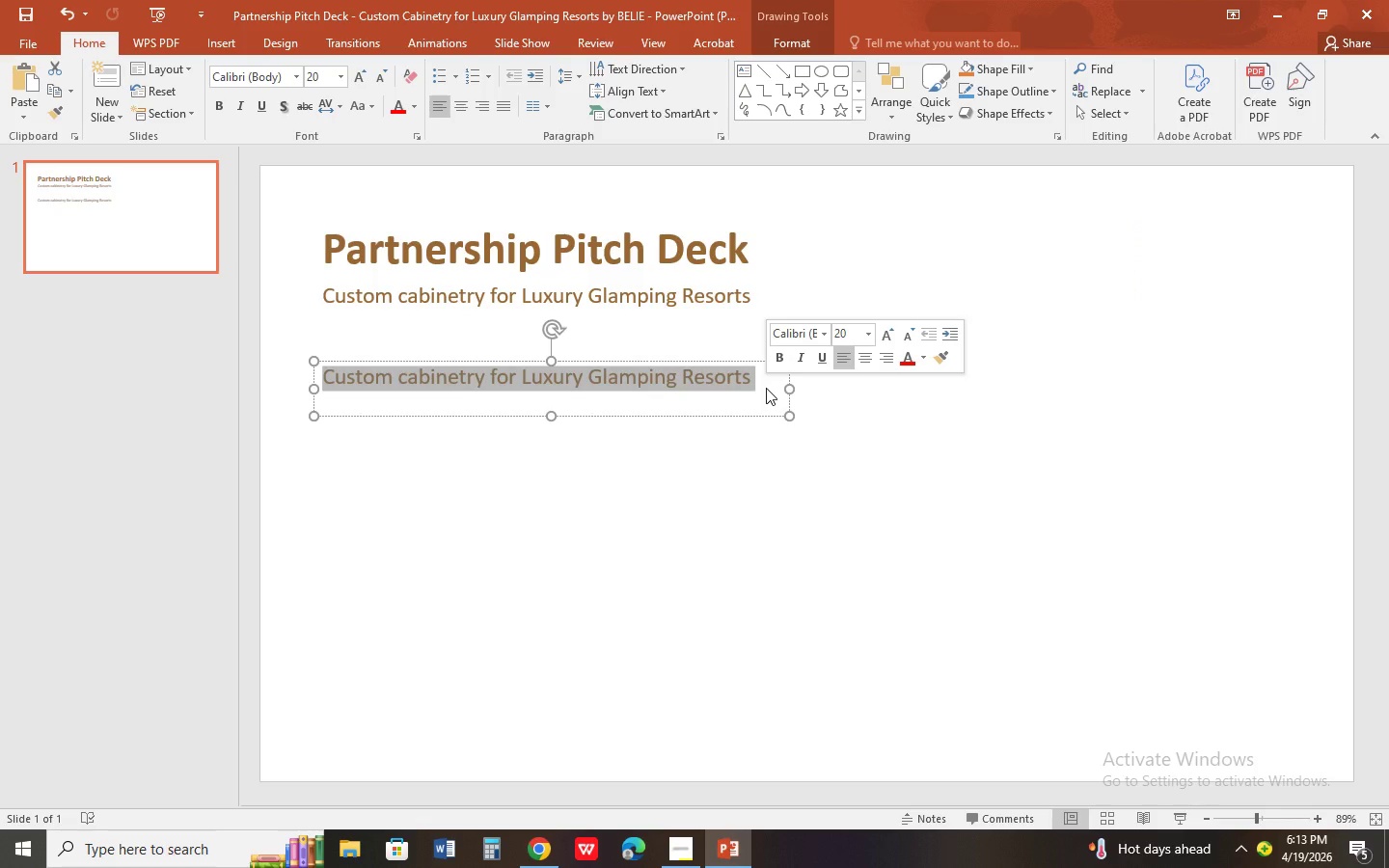 
type(arbor & Iron Vista)
 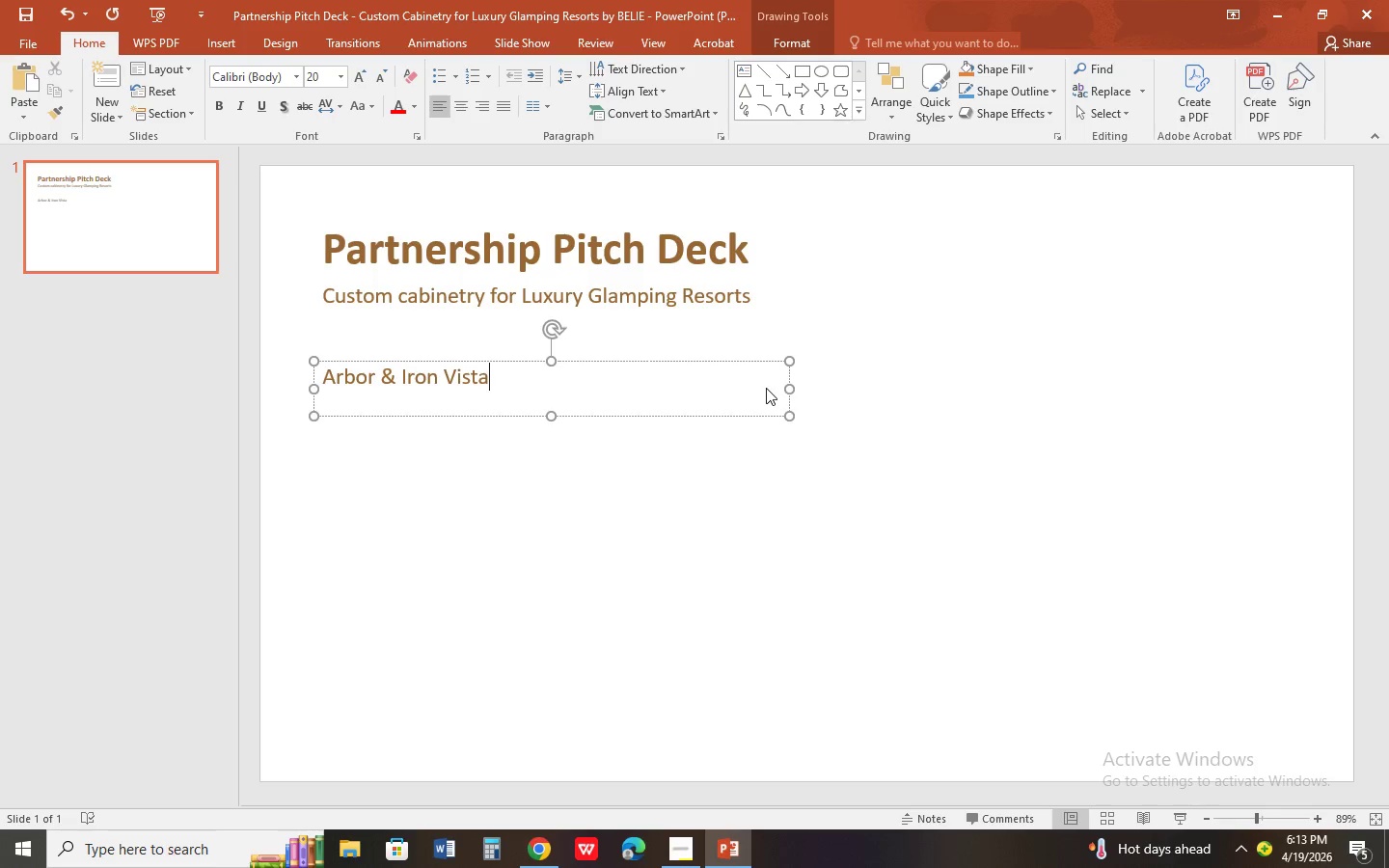 
key(Control+ArrowLeft)
 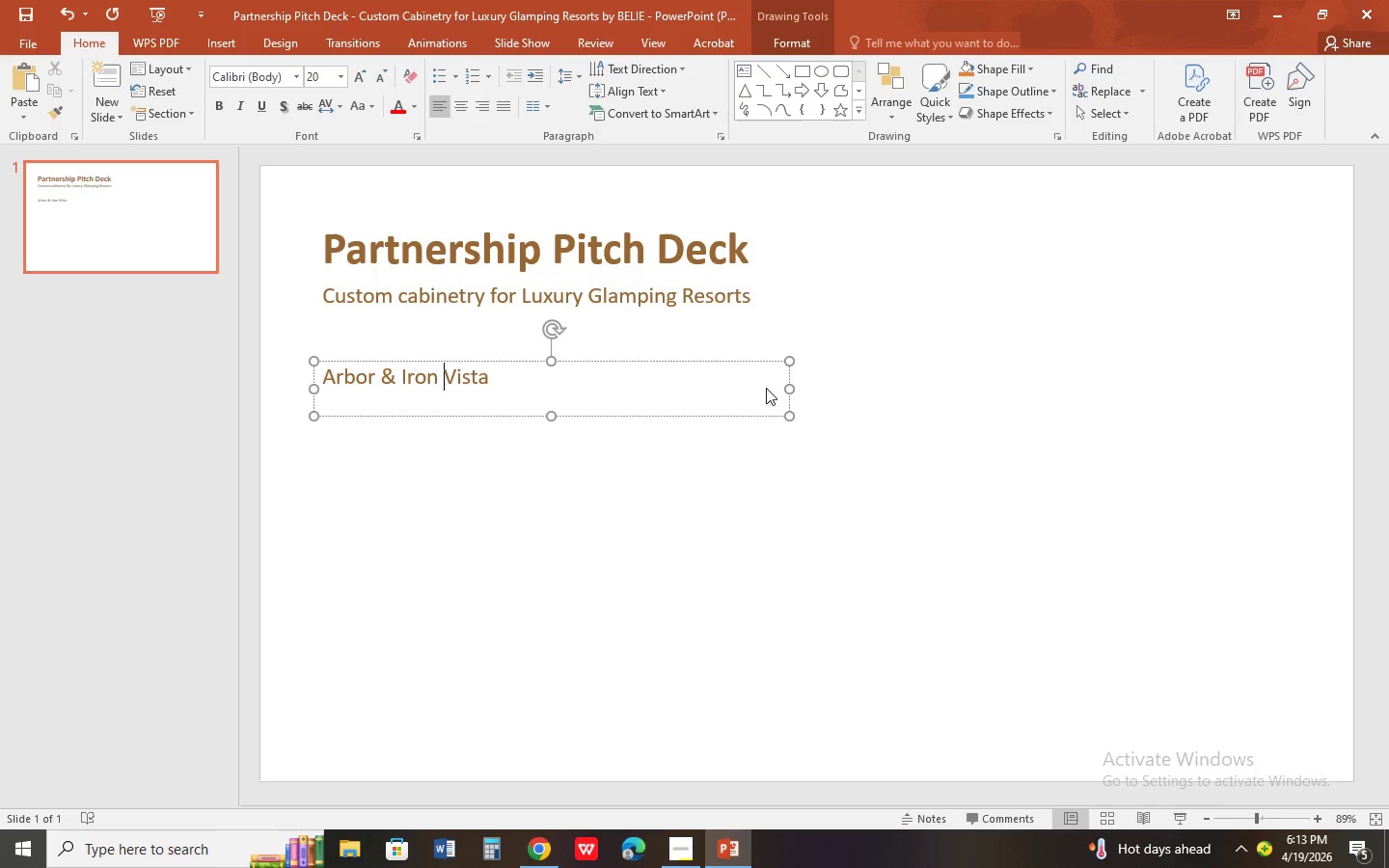 
hold_key(key=ShiftLeft, duration=1.38)
 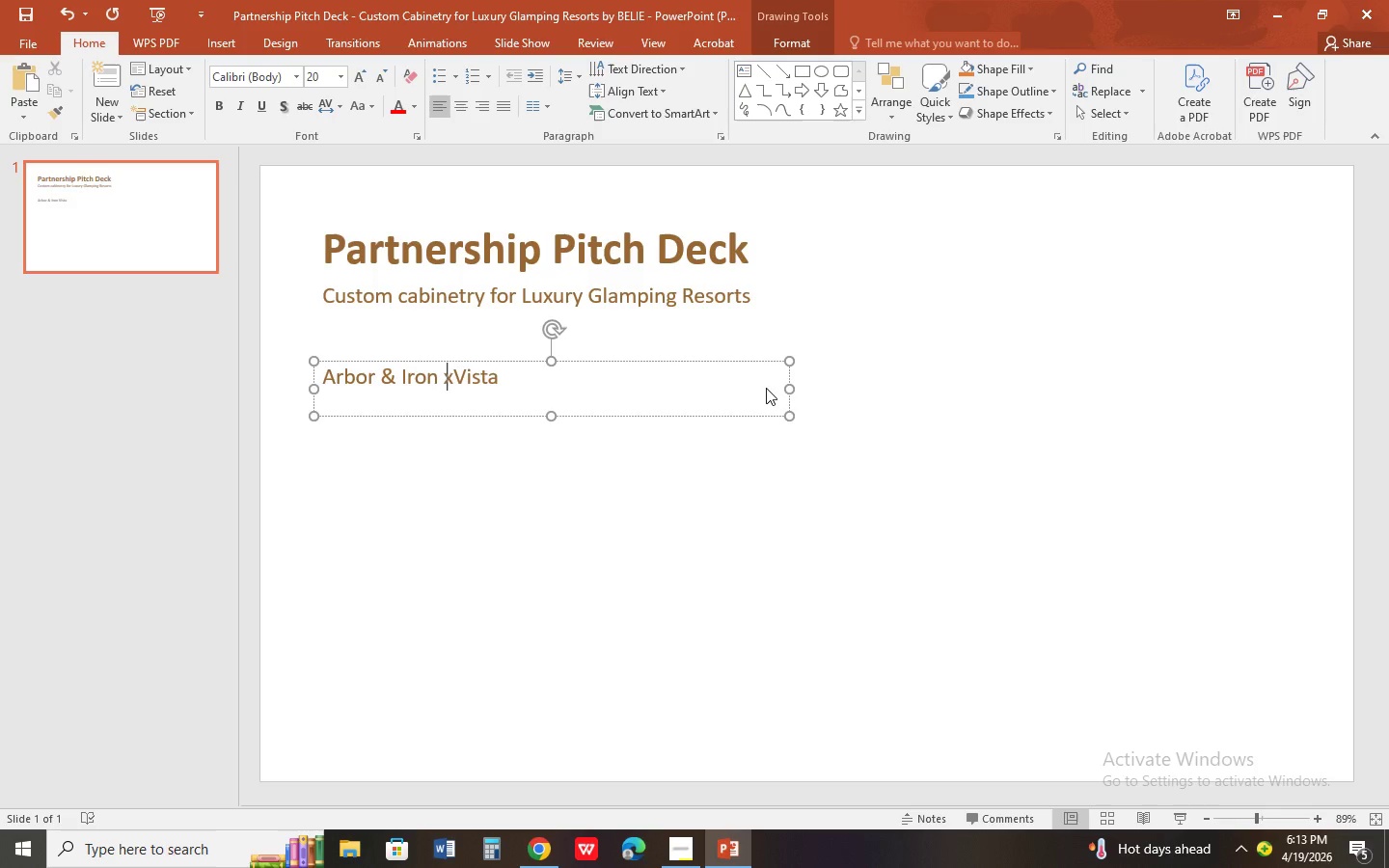 
key(X)
 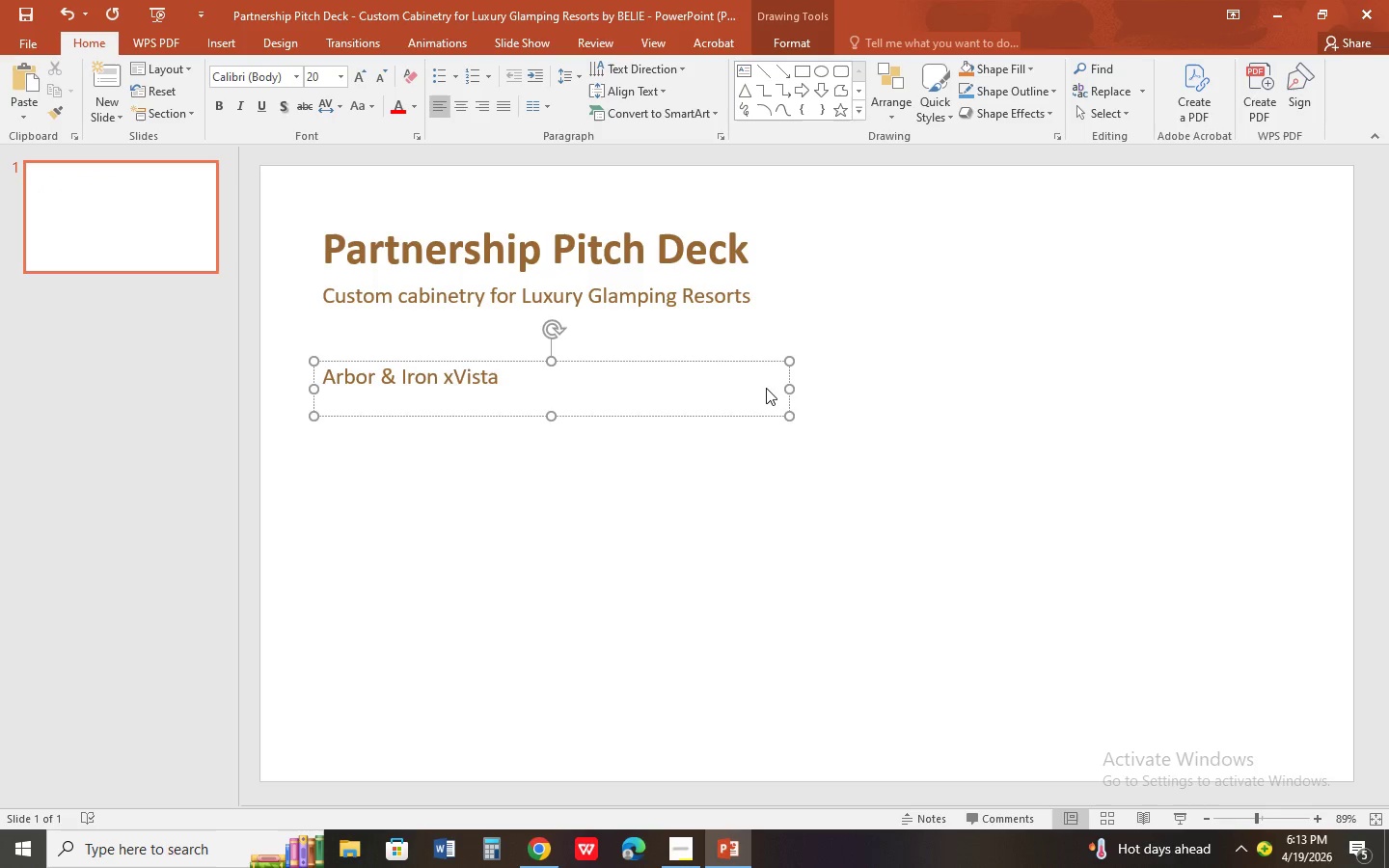 
key(Space)
 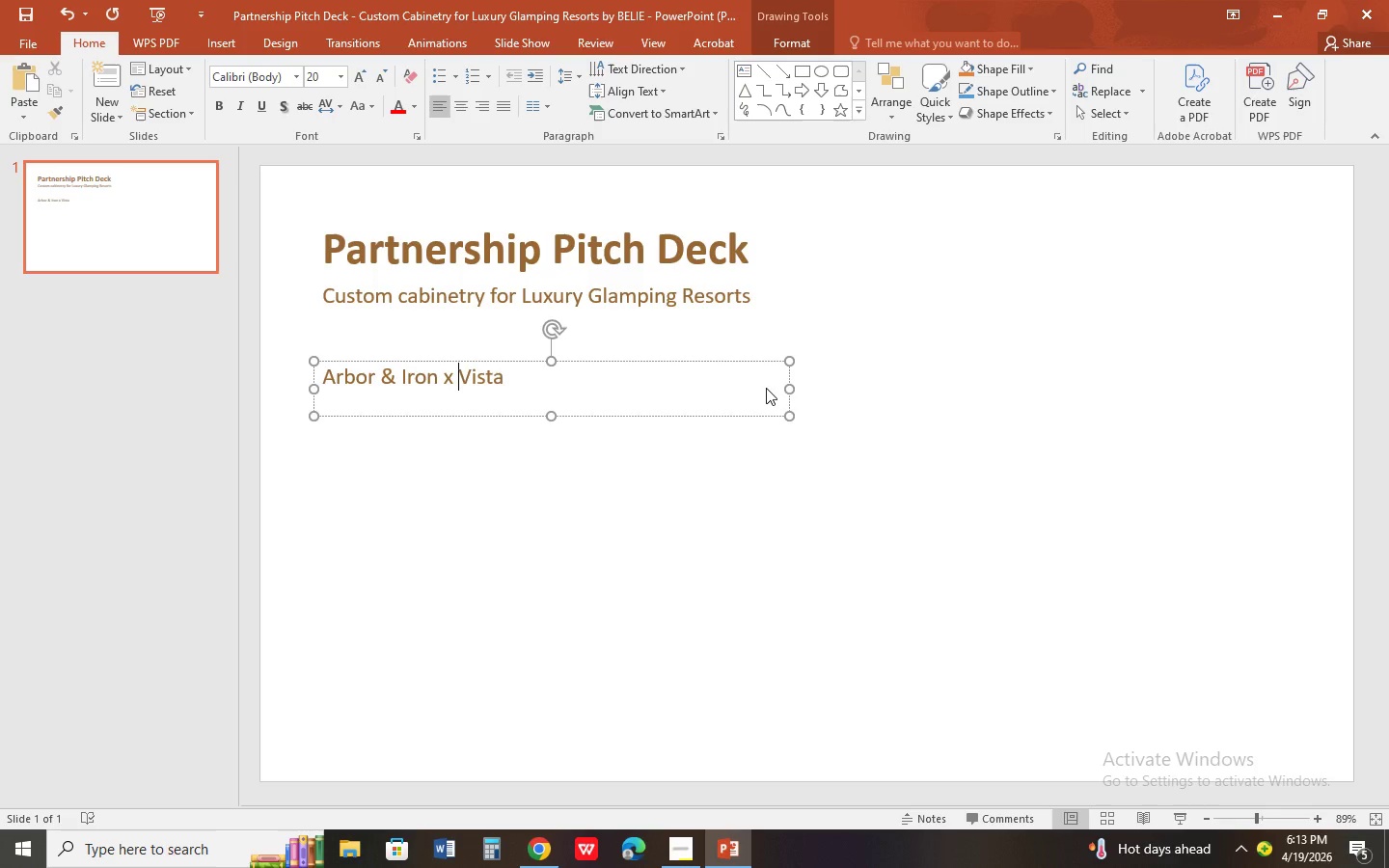 
key(Control+ArrowRight)
 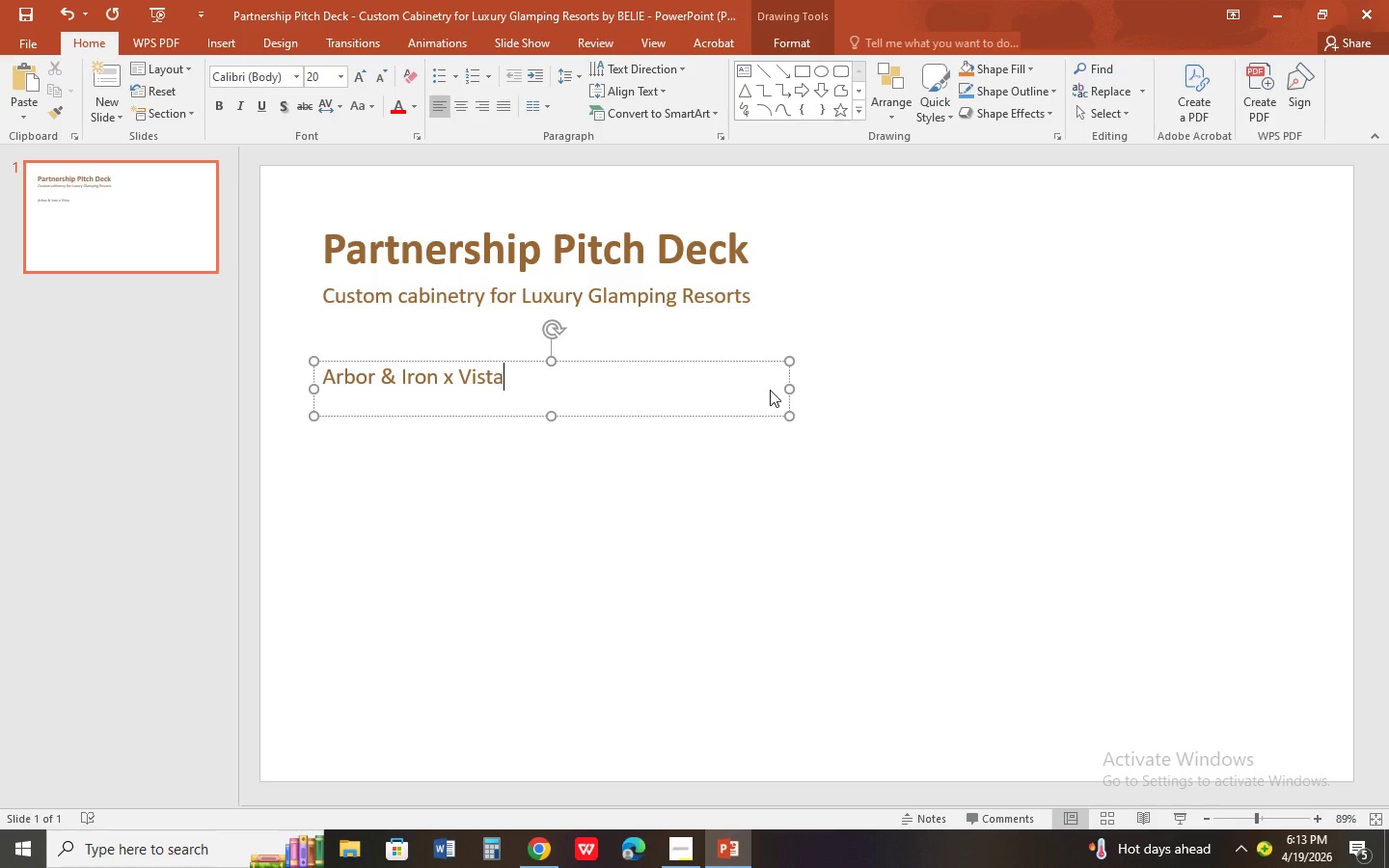 
type( Wilds)
 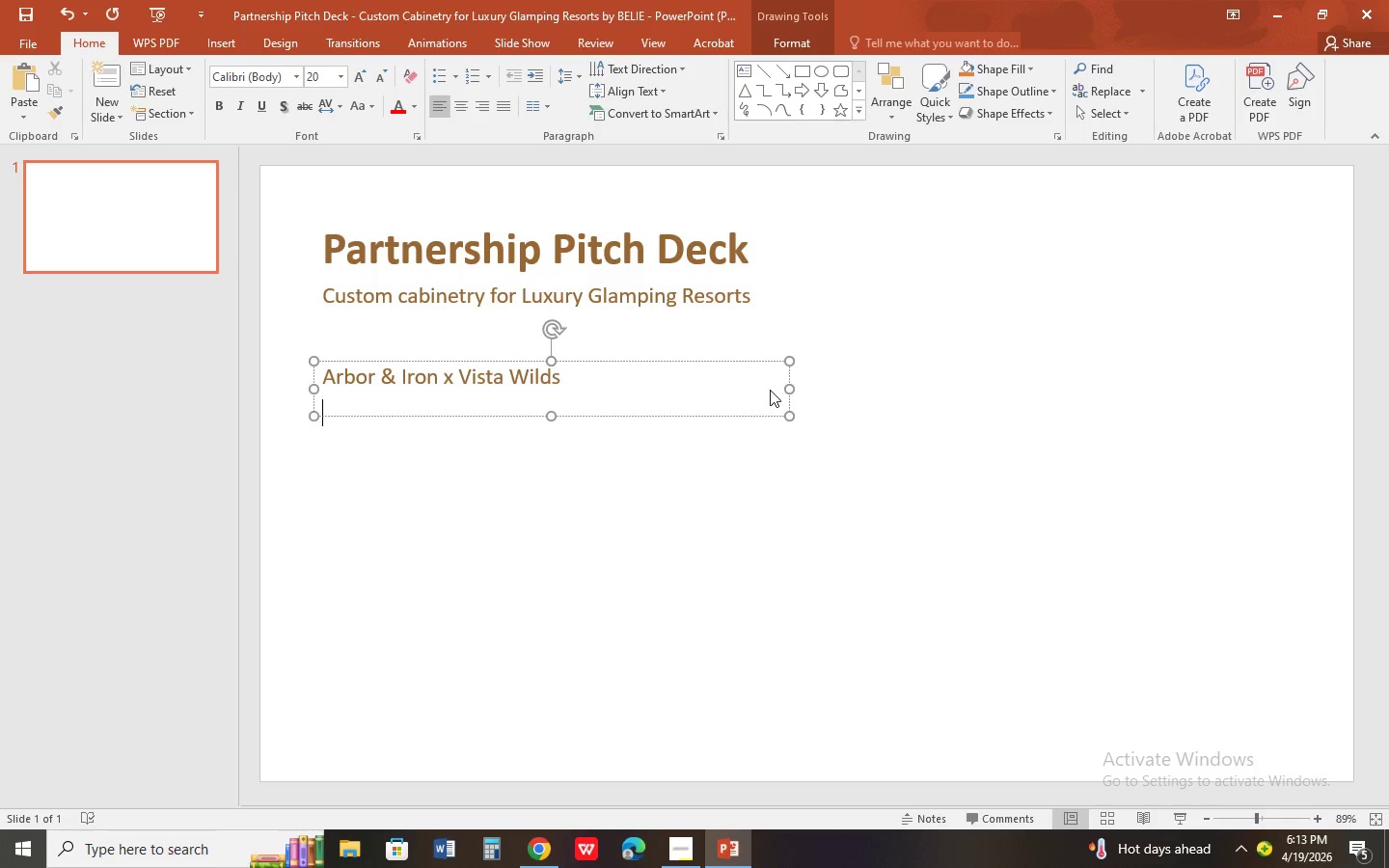 
 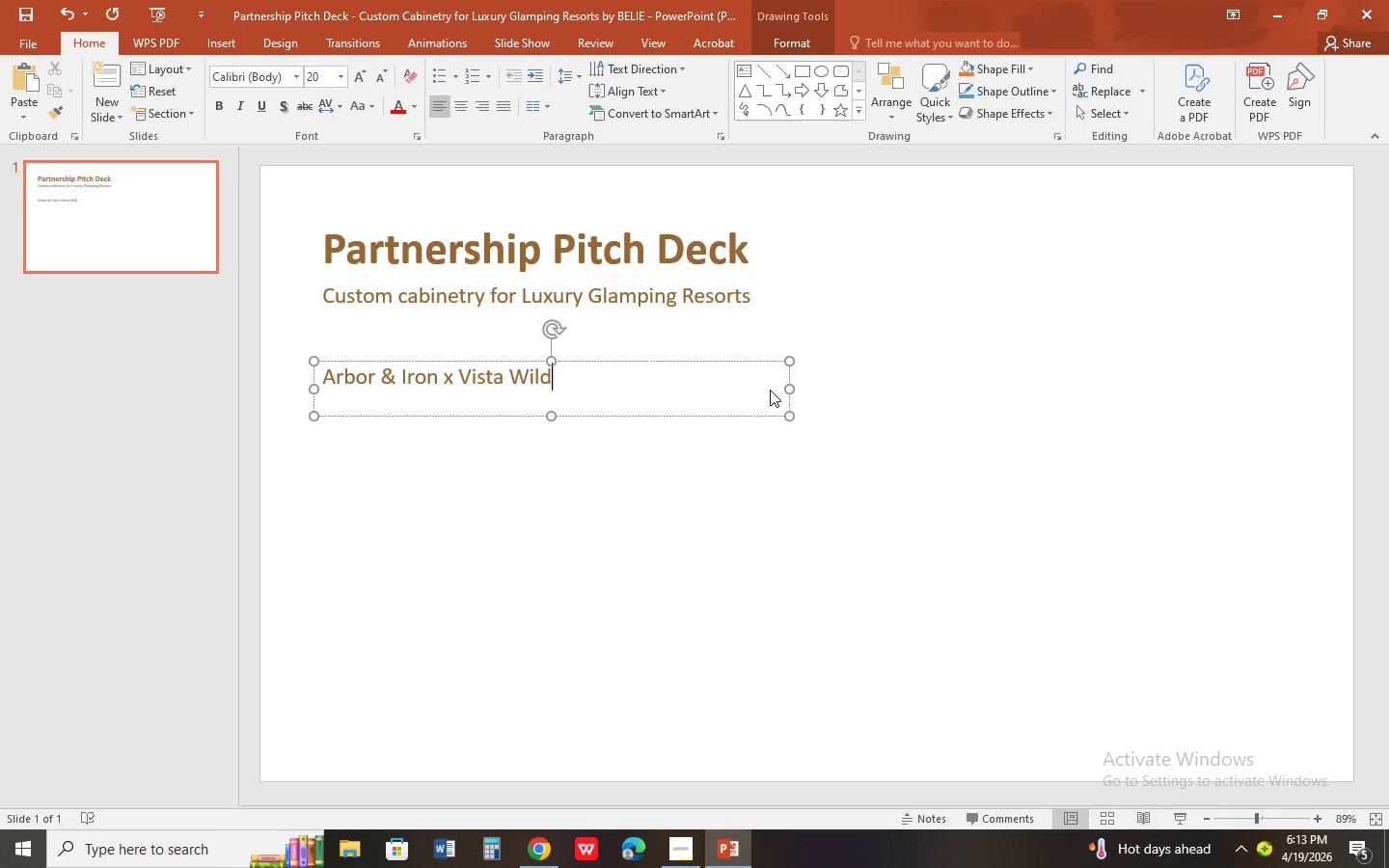 
key(Enter)
 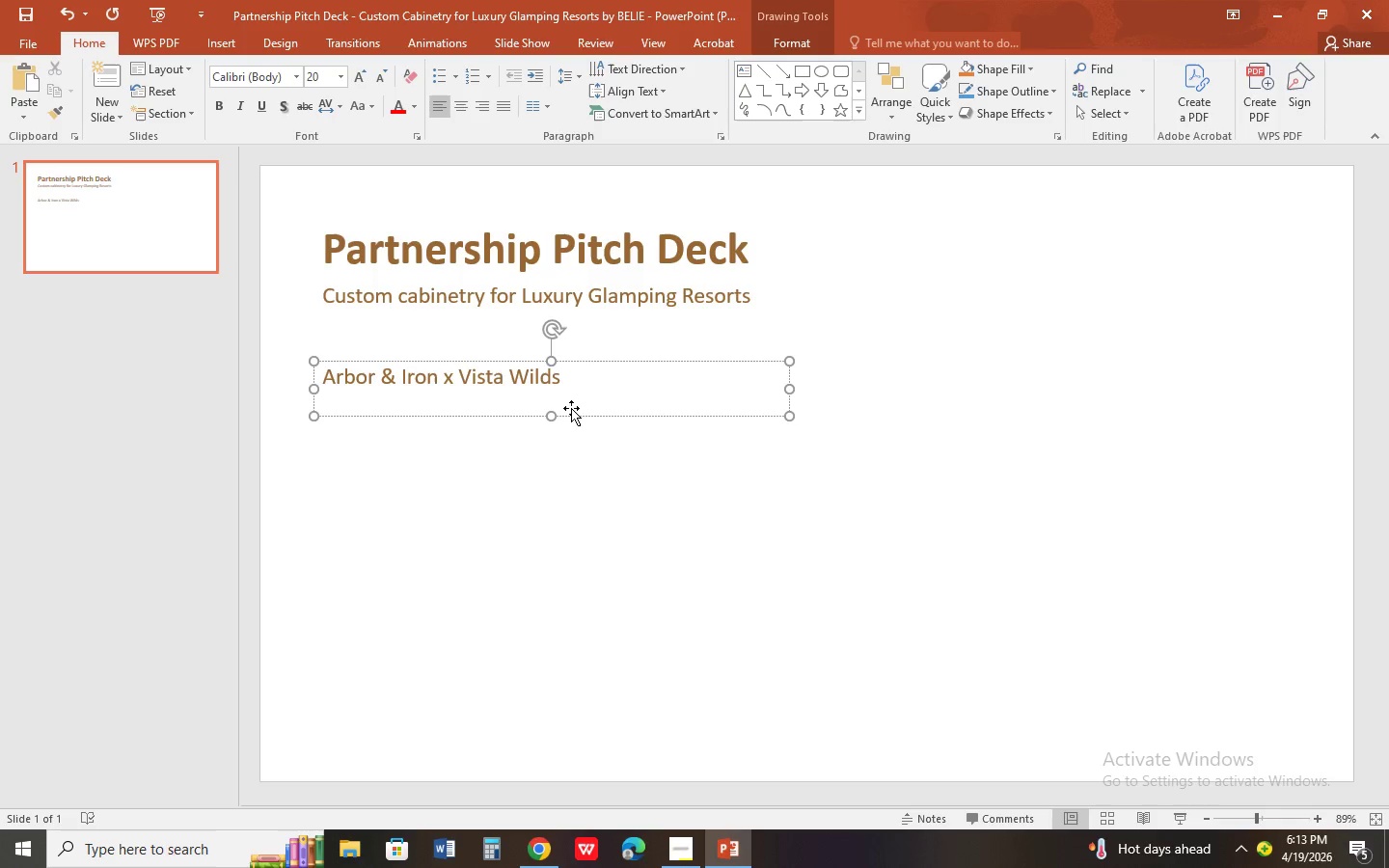 
left_click_drag(start_coordinate=[553, 415], to_coordinate=[536, 595])
 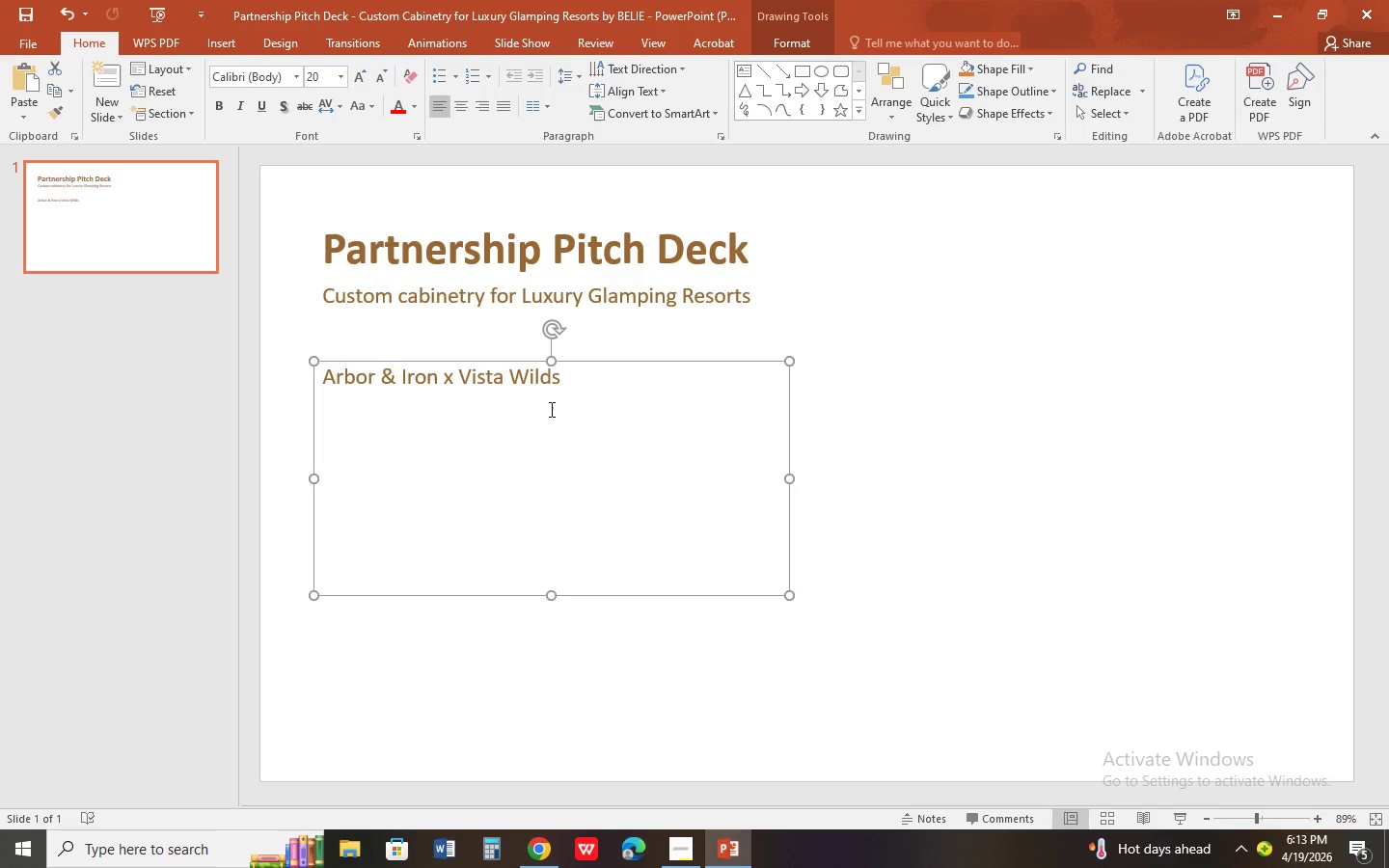 
left_click([550, 409])
 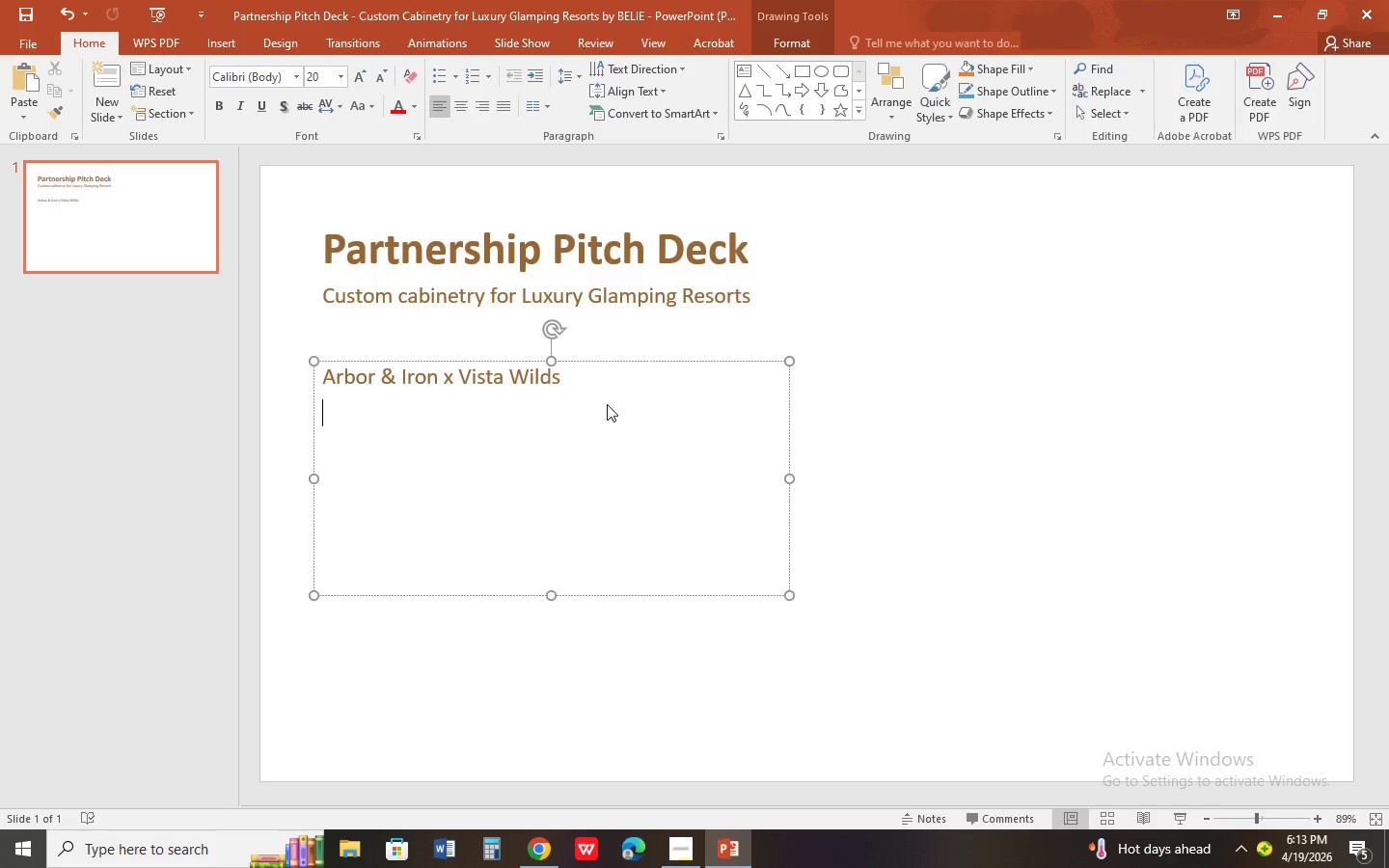 
wait(5.5)
 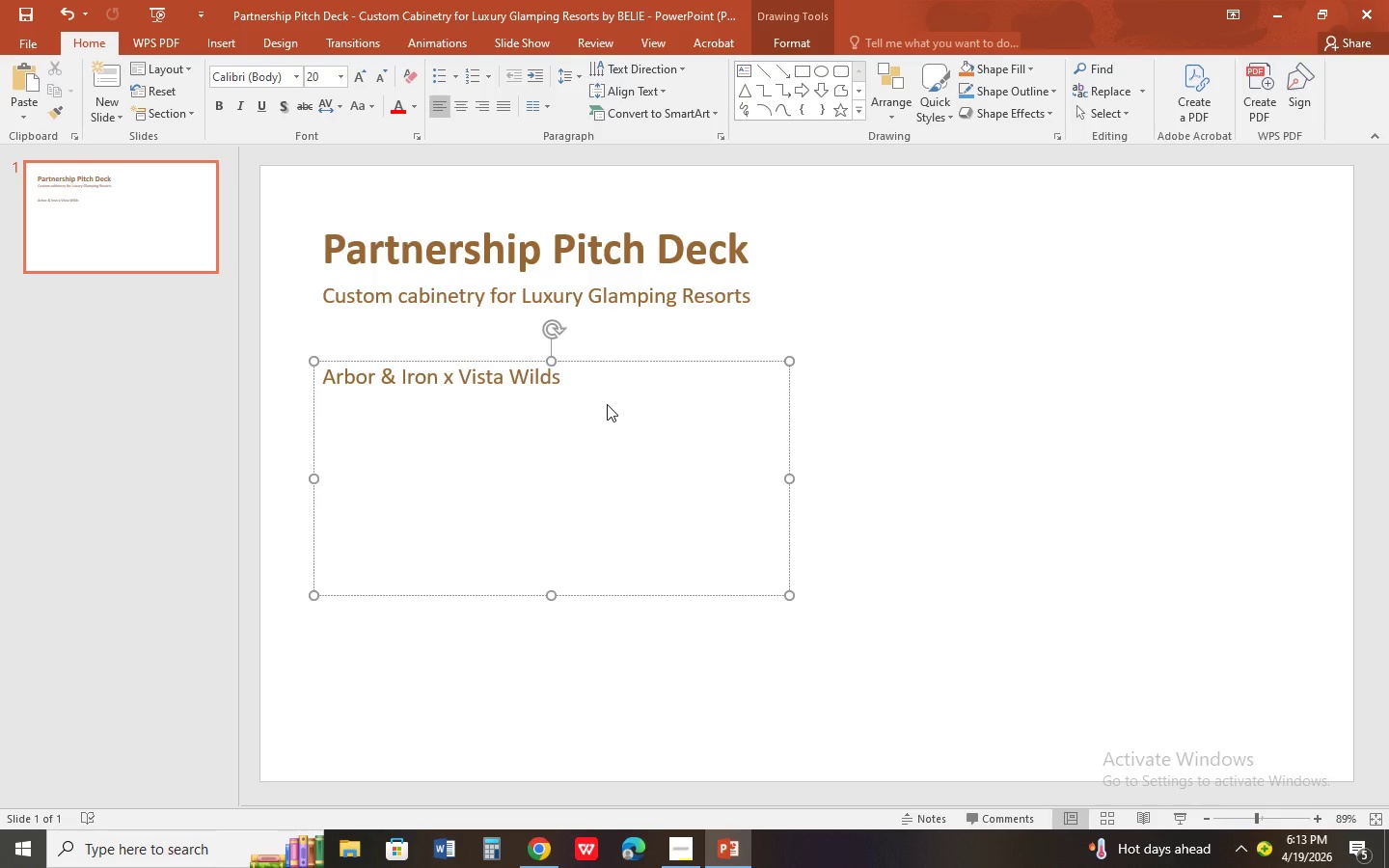 
type(crafting refind interiors)
 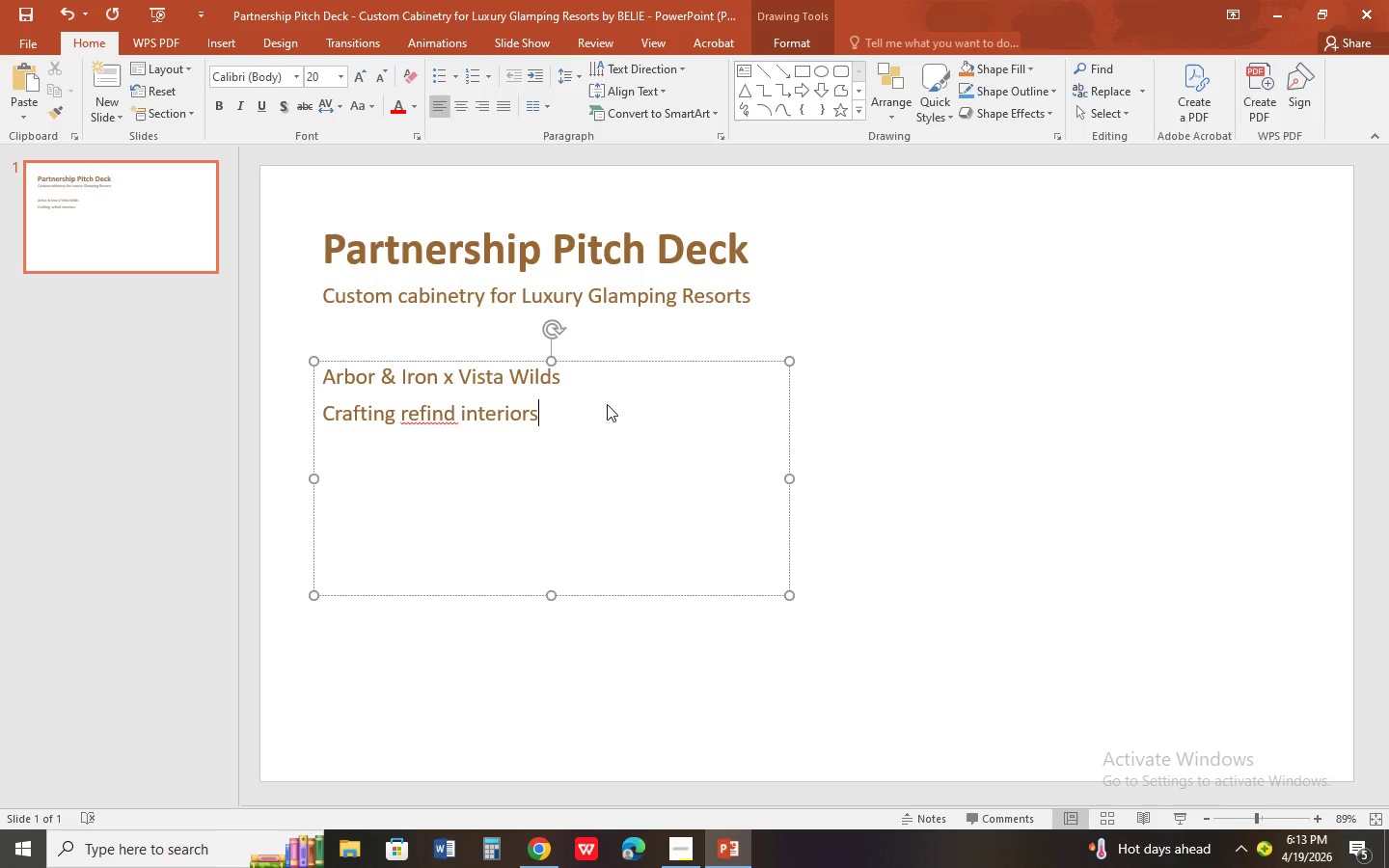 
hold_key(key=ControlLeft, duration=0.97)
 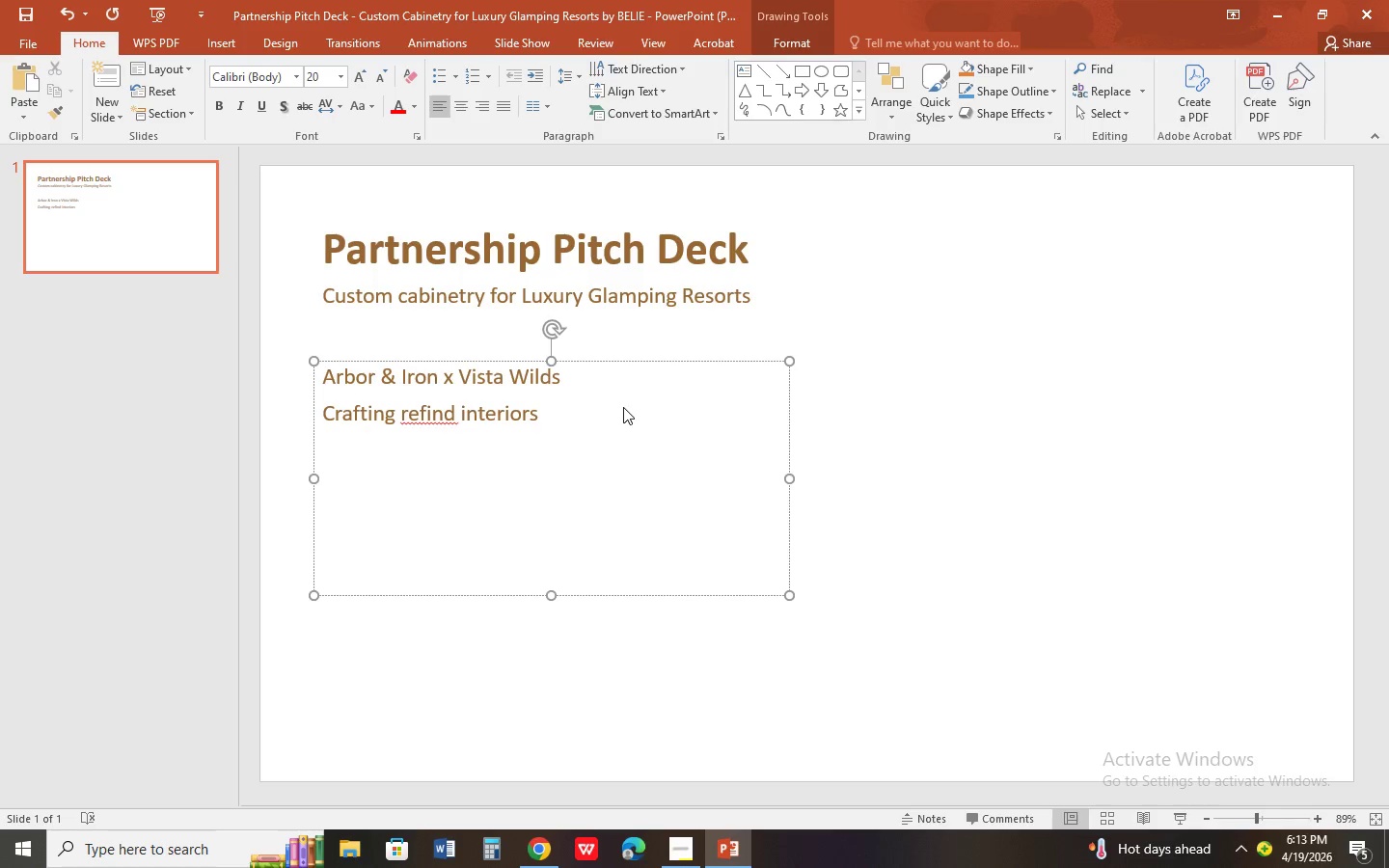 
key(ArrowLeft)
 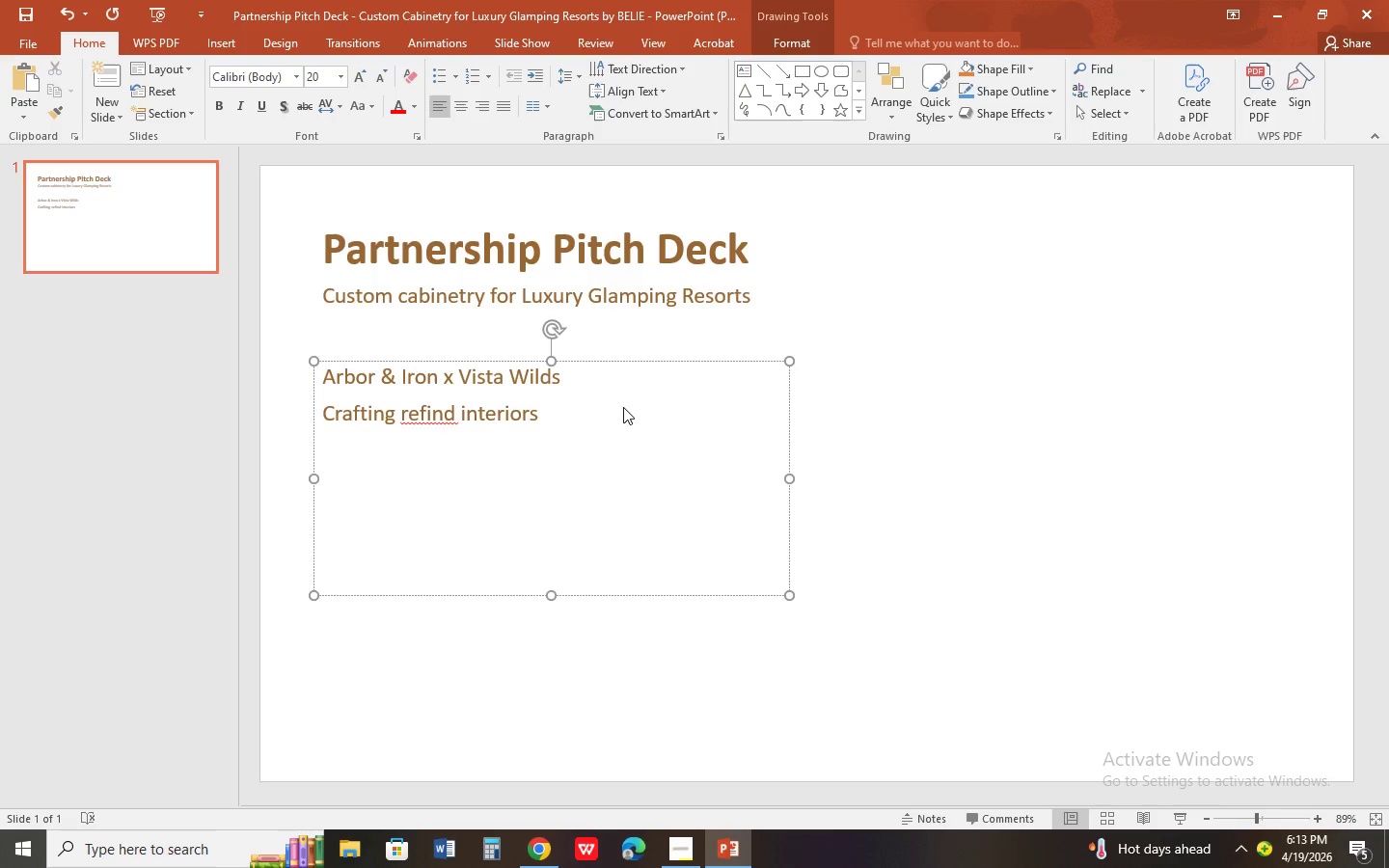 
key(ArrowLeft)
 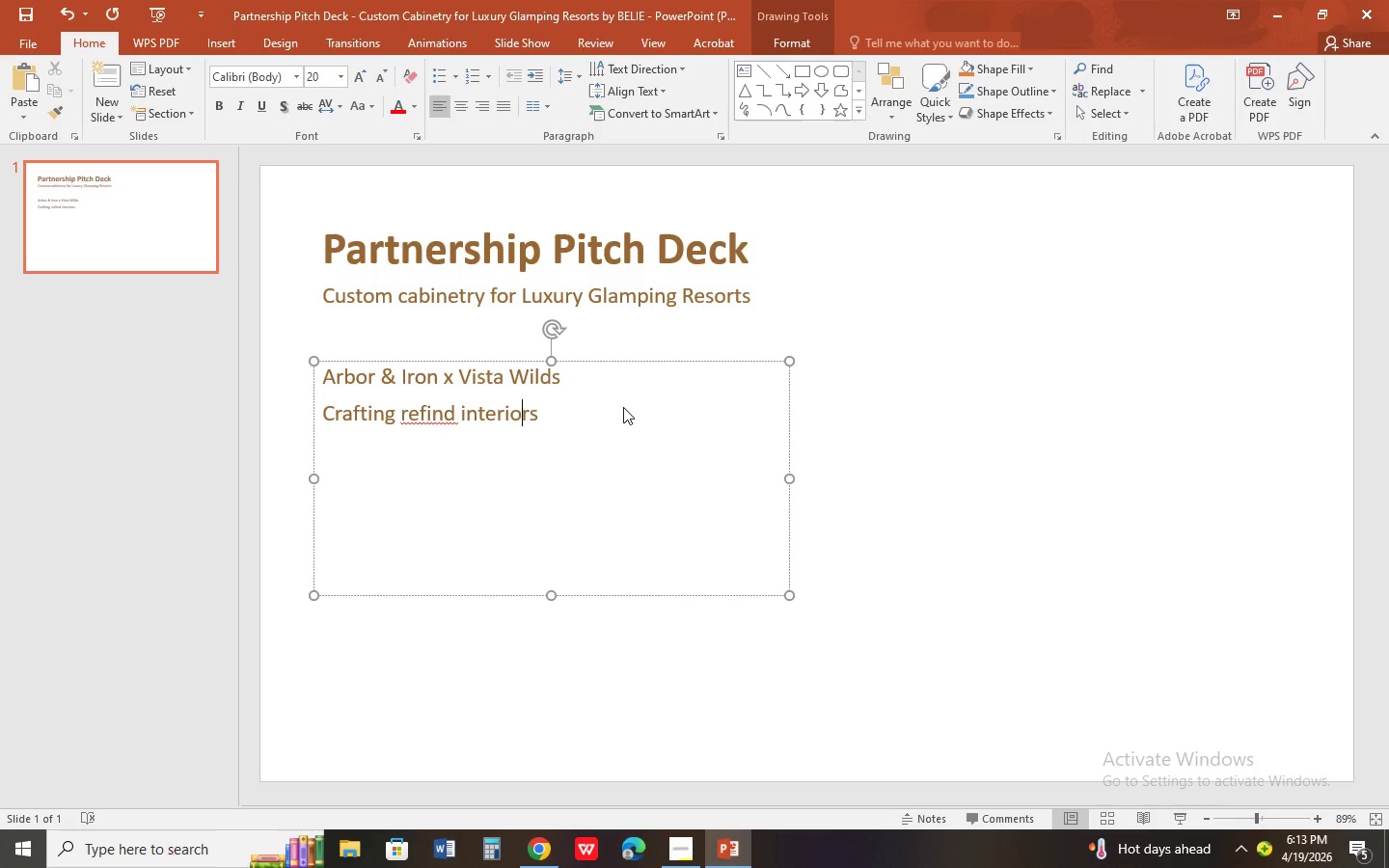 
key(ArrowLeft)
 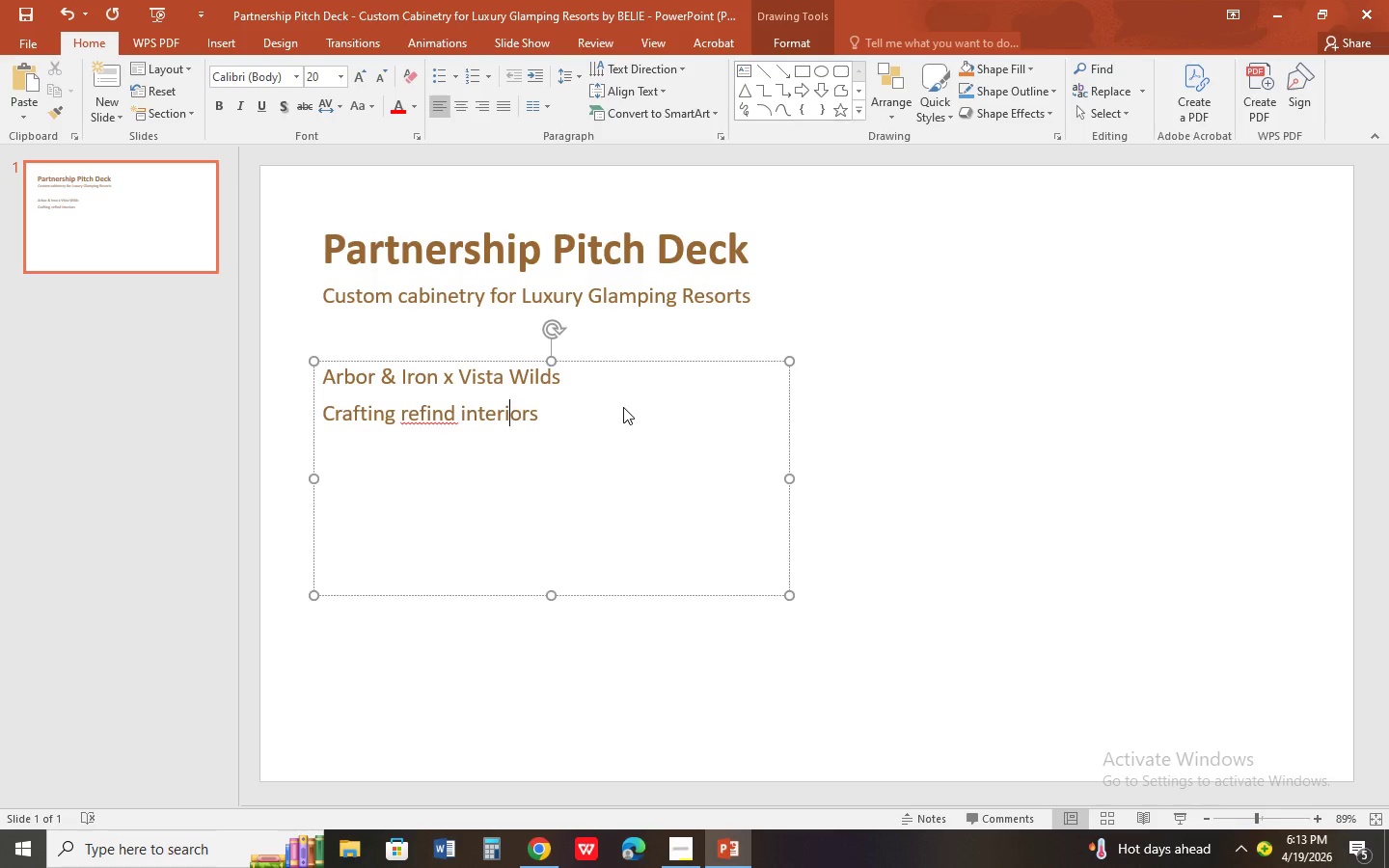 
key(ArrowLeft)
 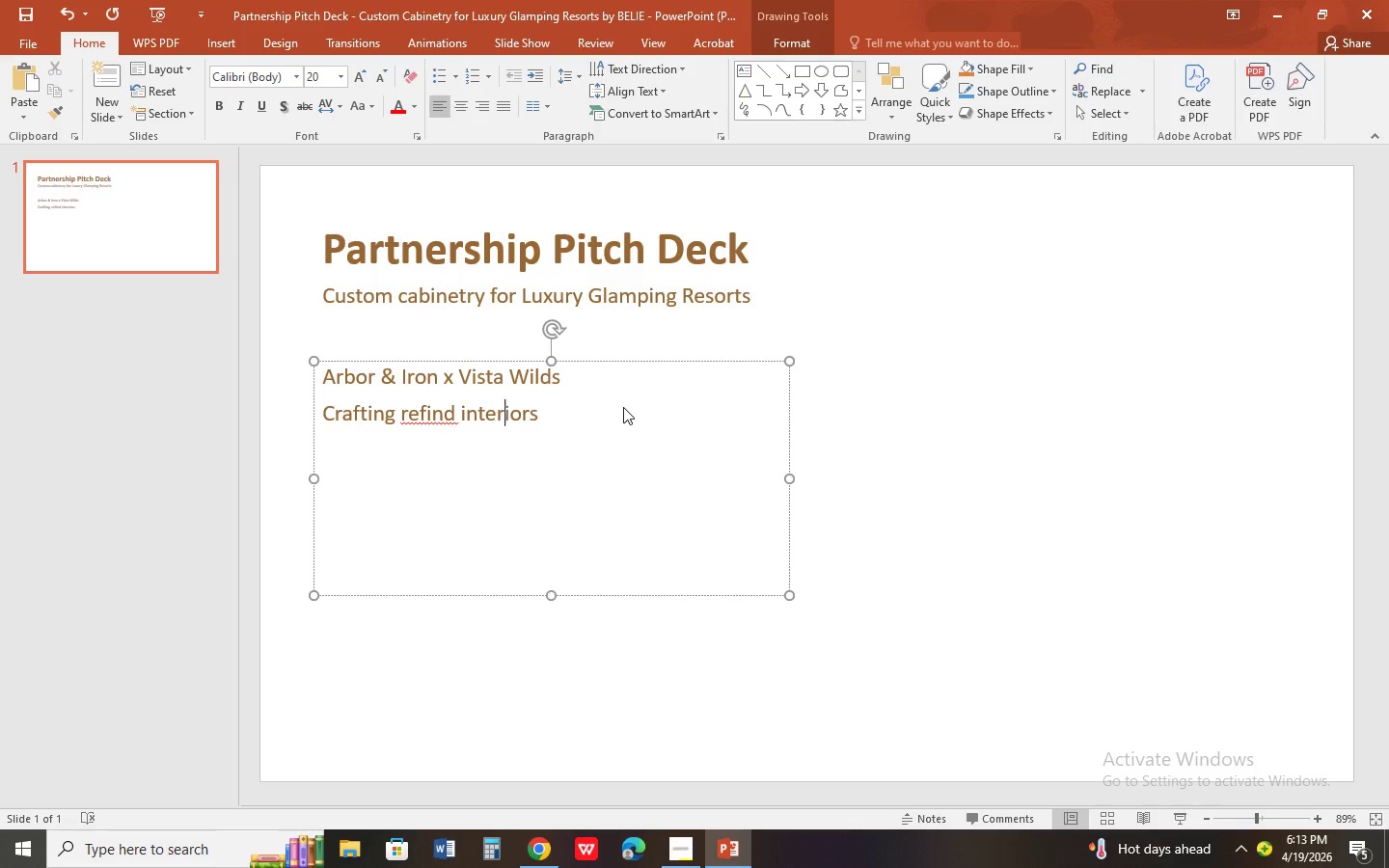 
key(ArrowLeft)
 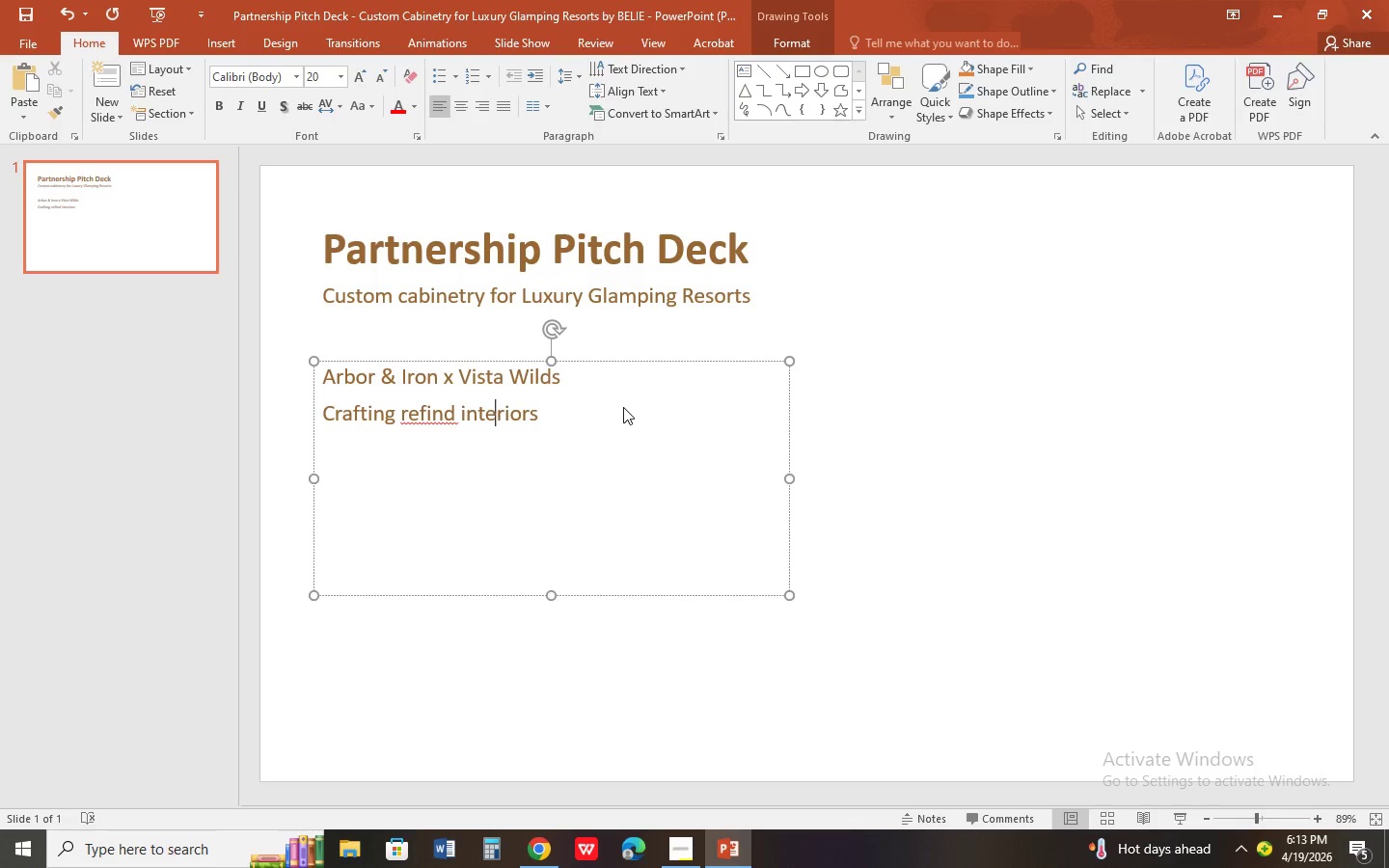 
key(ArrowLeft)
 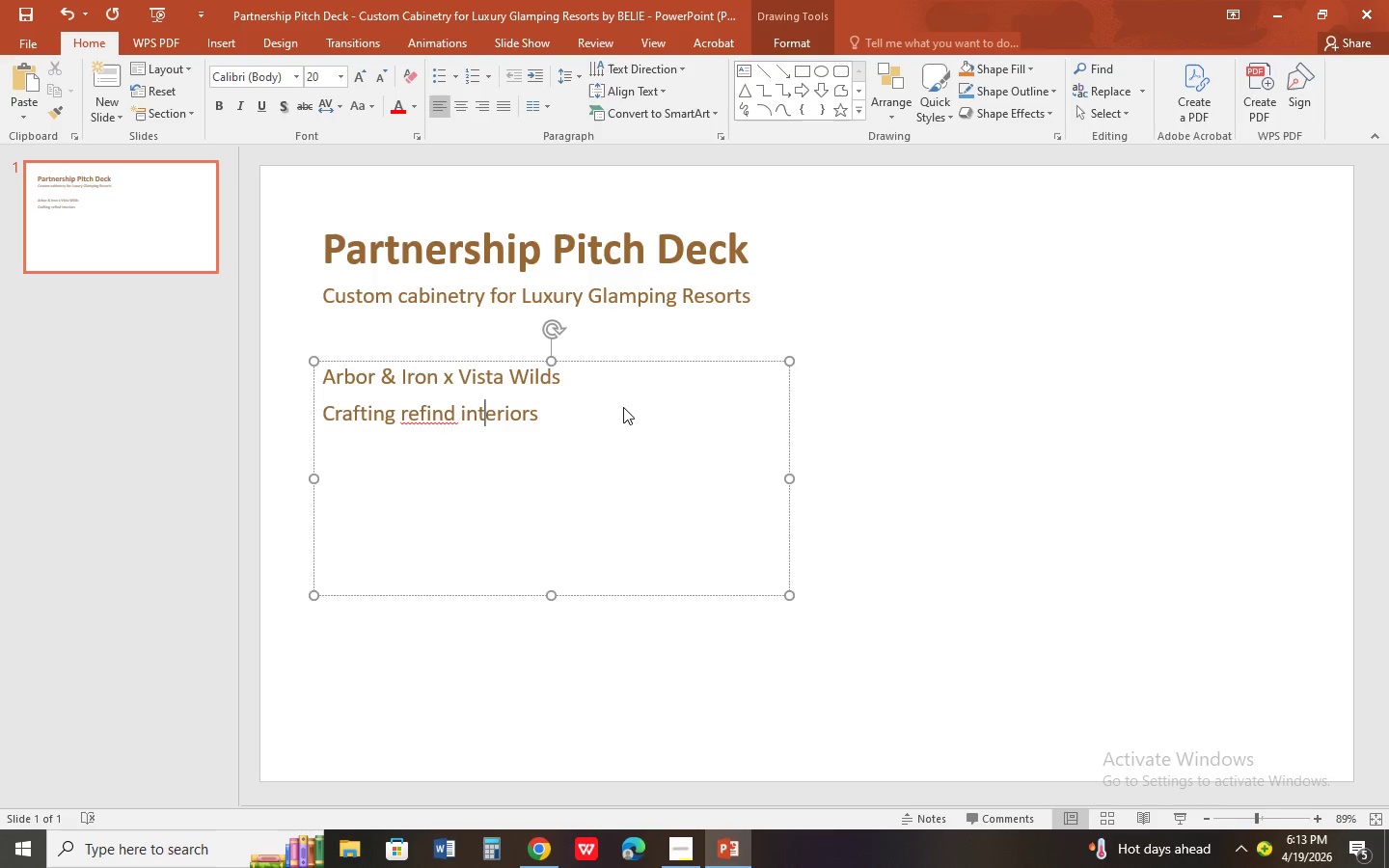 
key(ArrowLeft)
 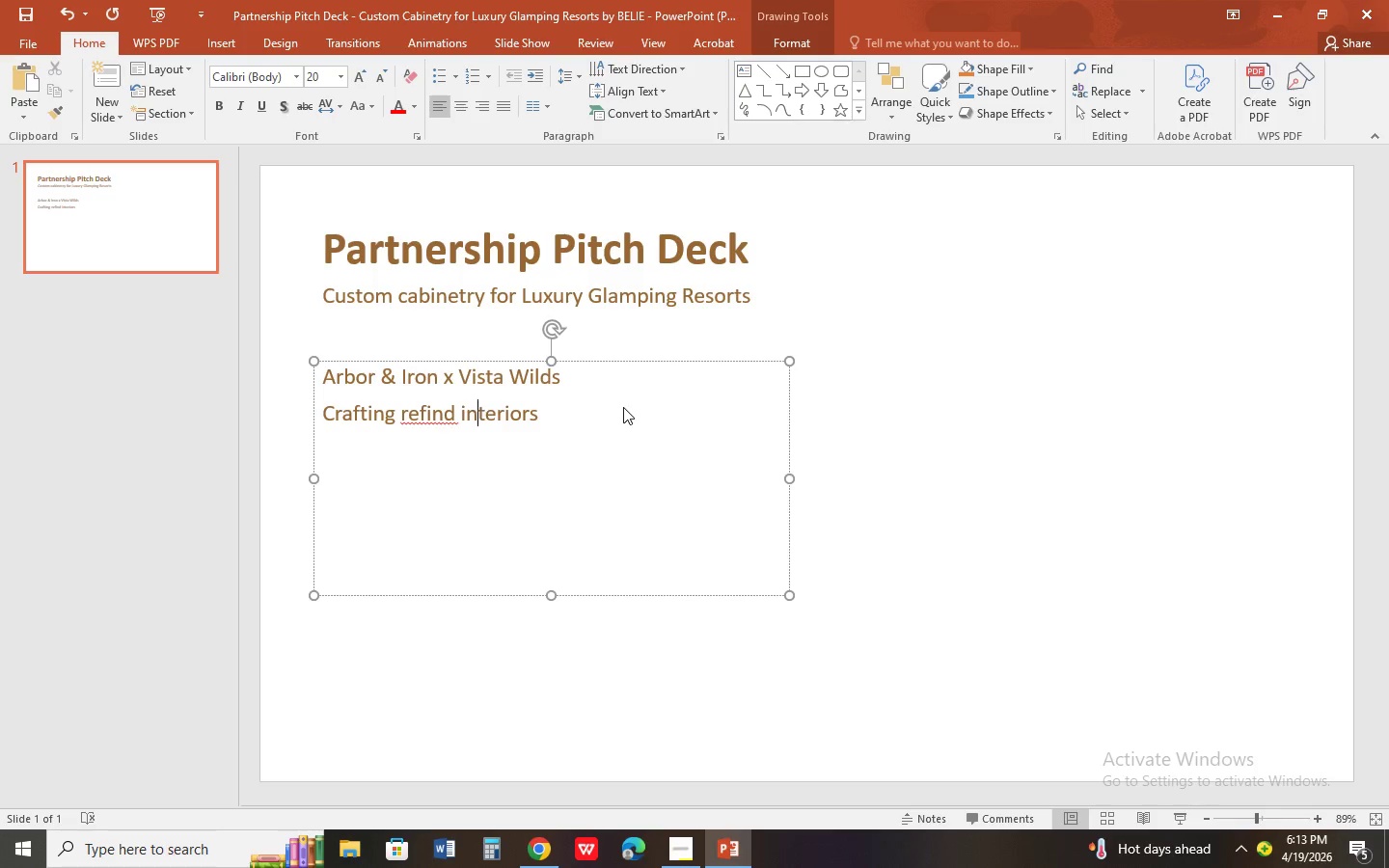 
key(ArrowLeft)
 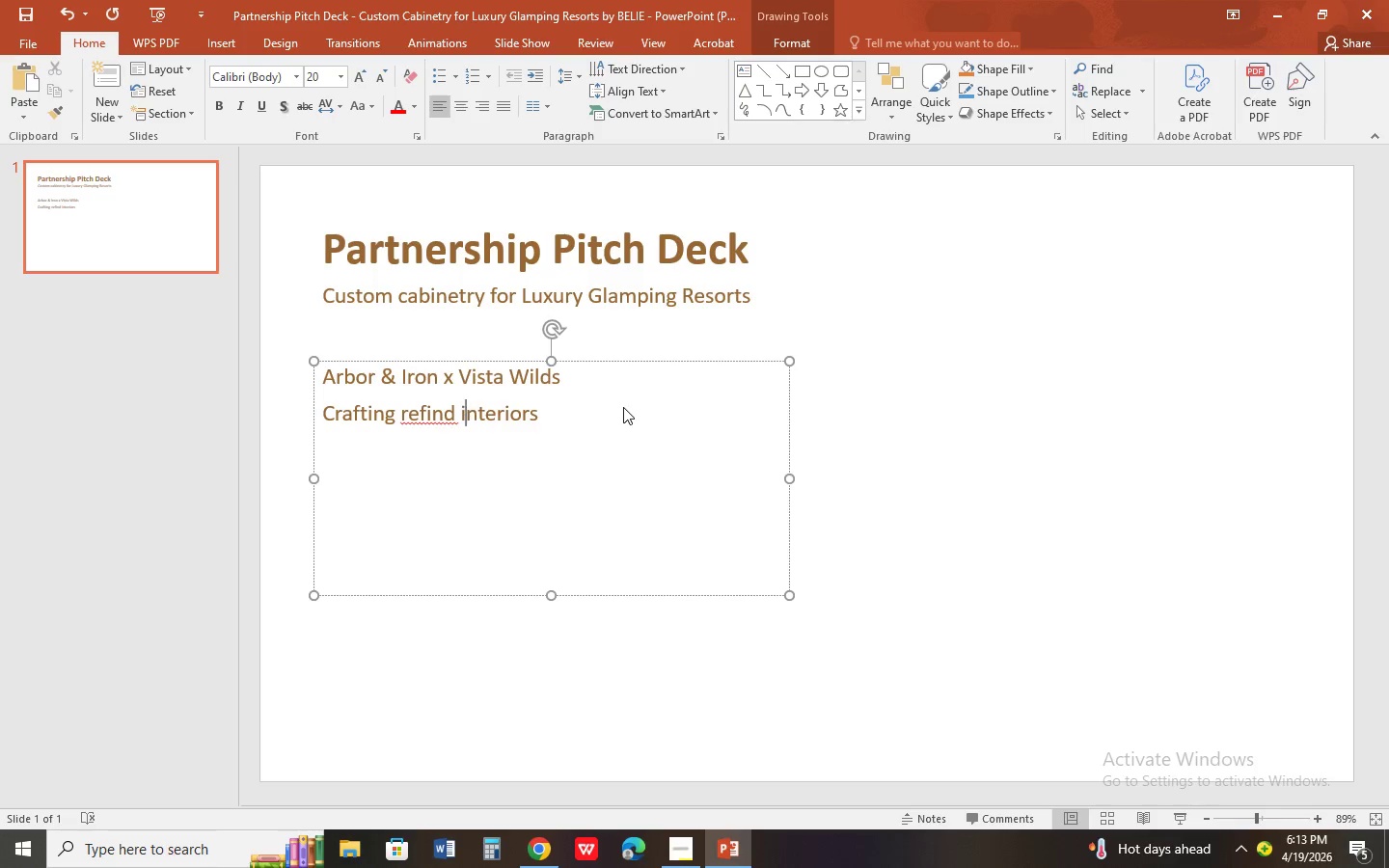 
key(ArrowLeft)
 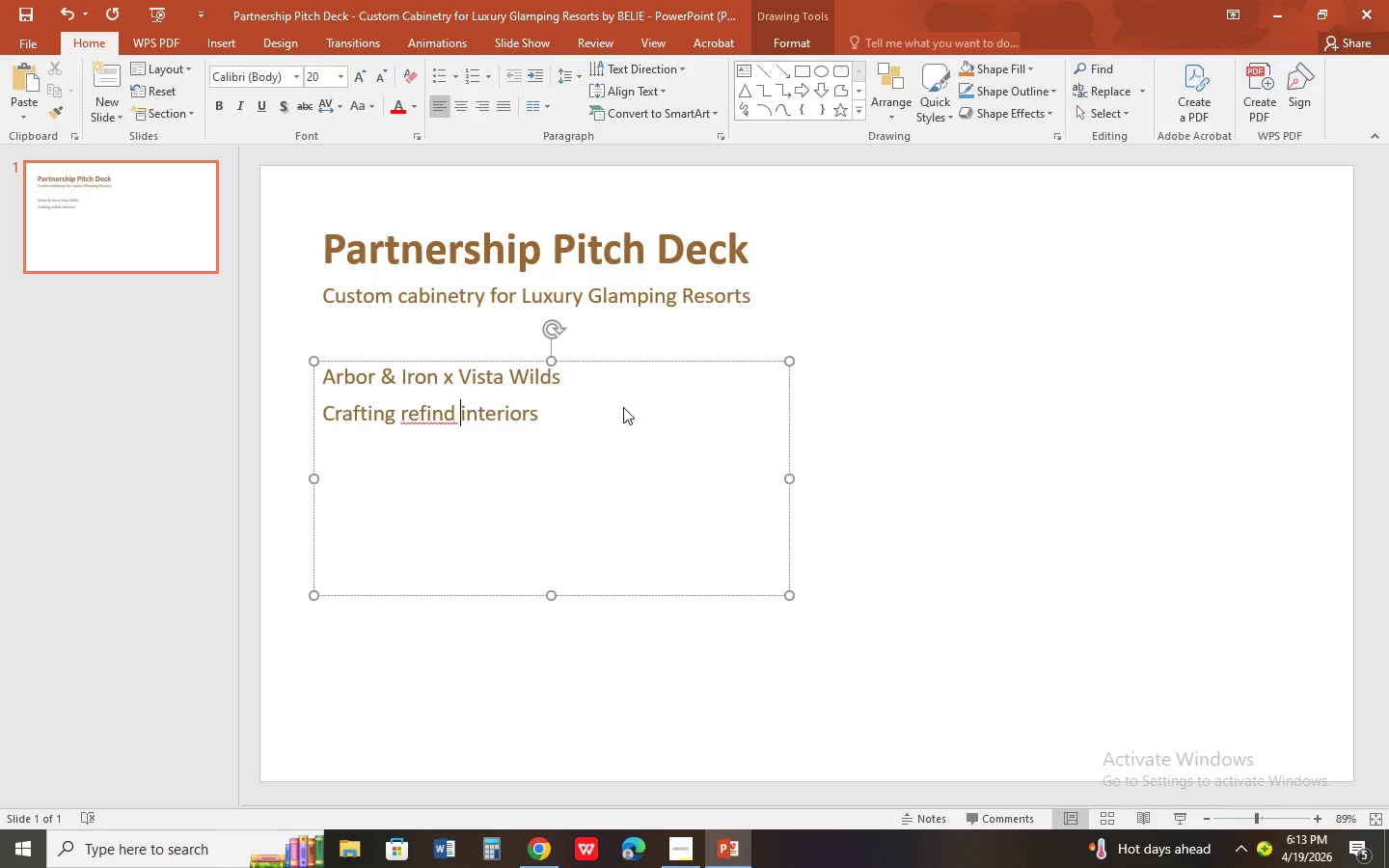 
key(ArrowLeft)
 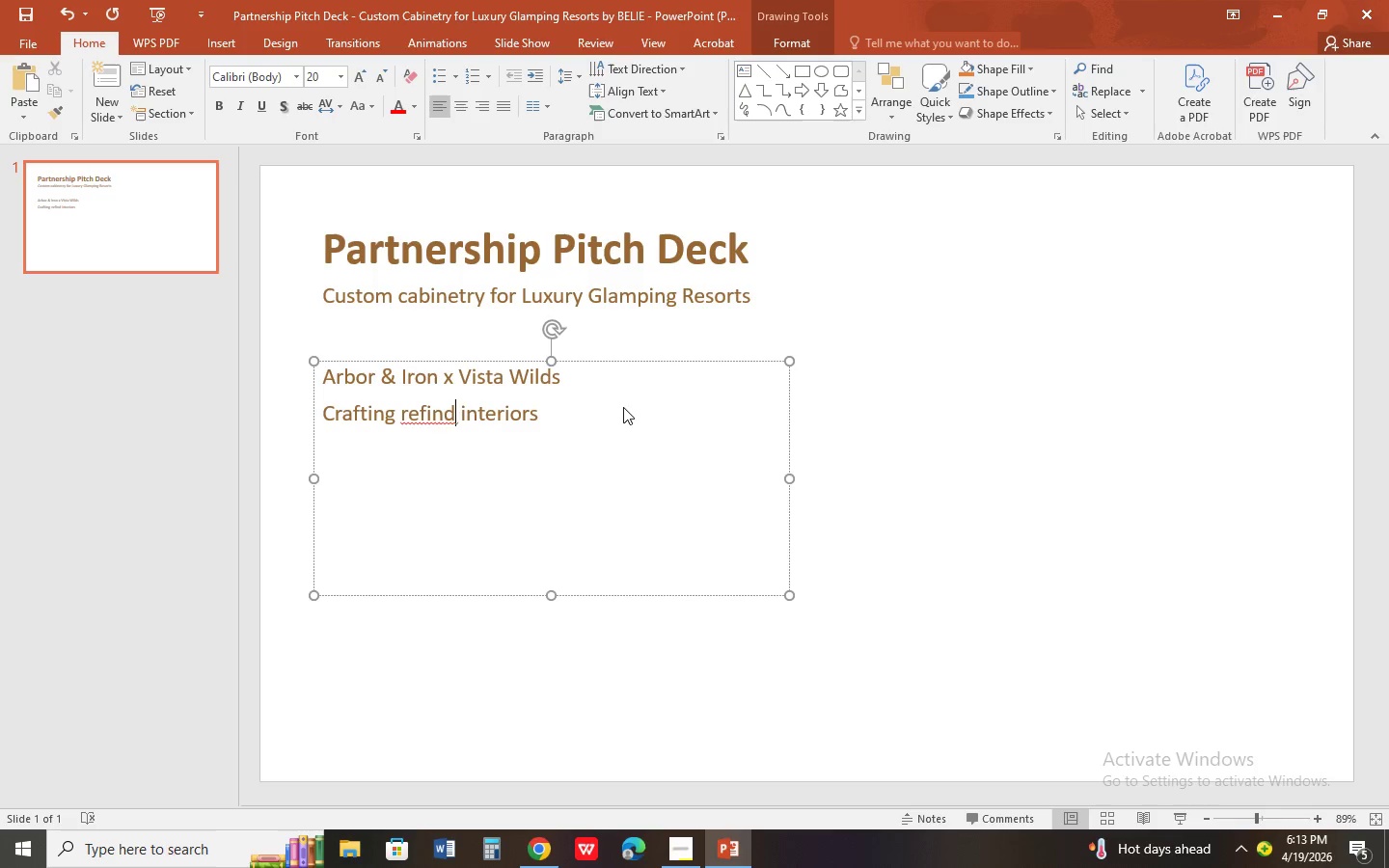 
key(ArrowLeft)
 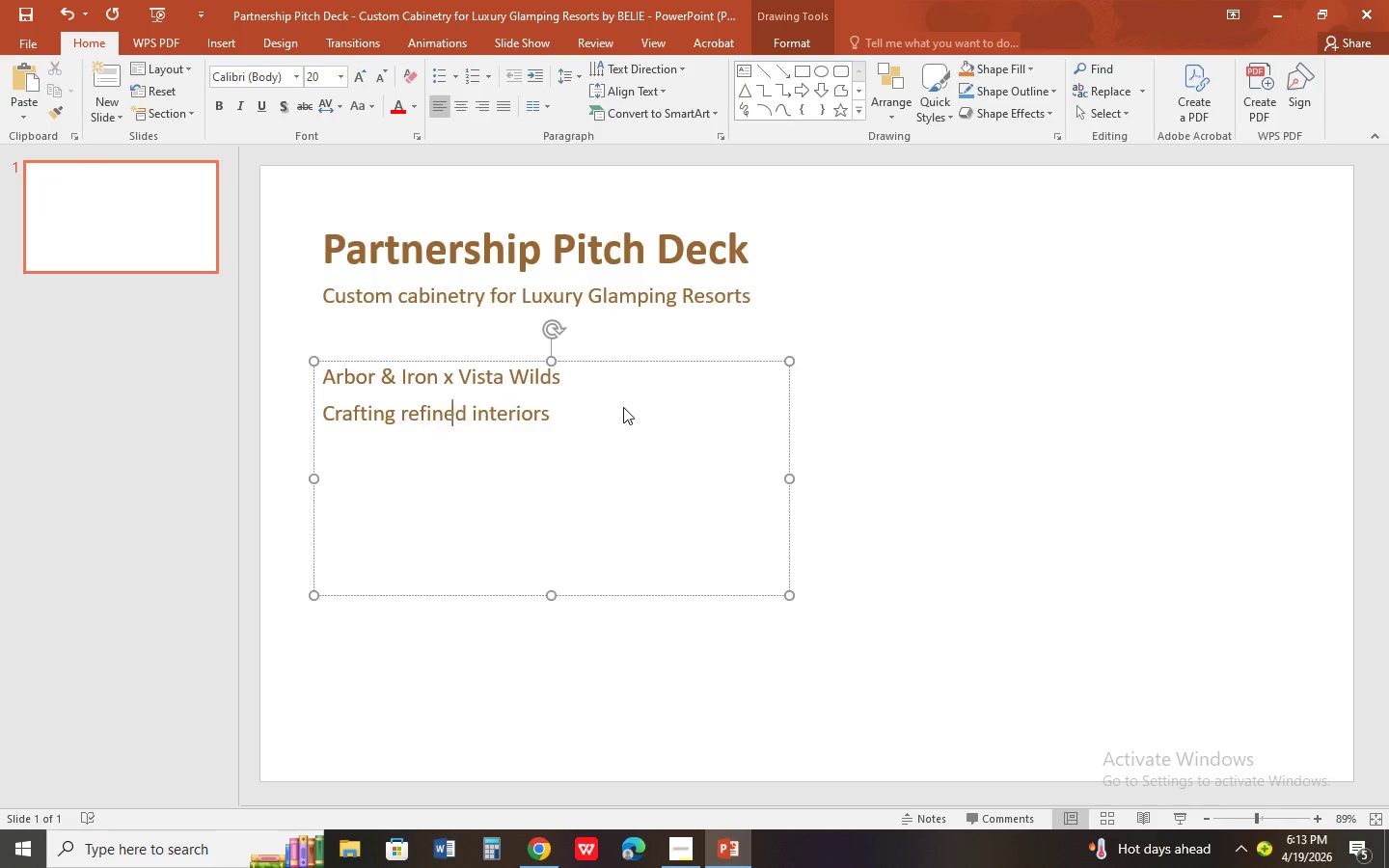 
key(E)
 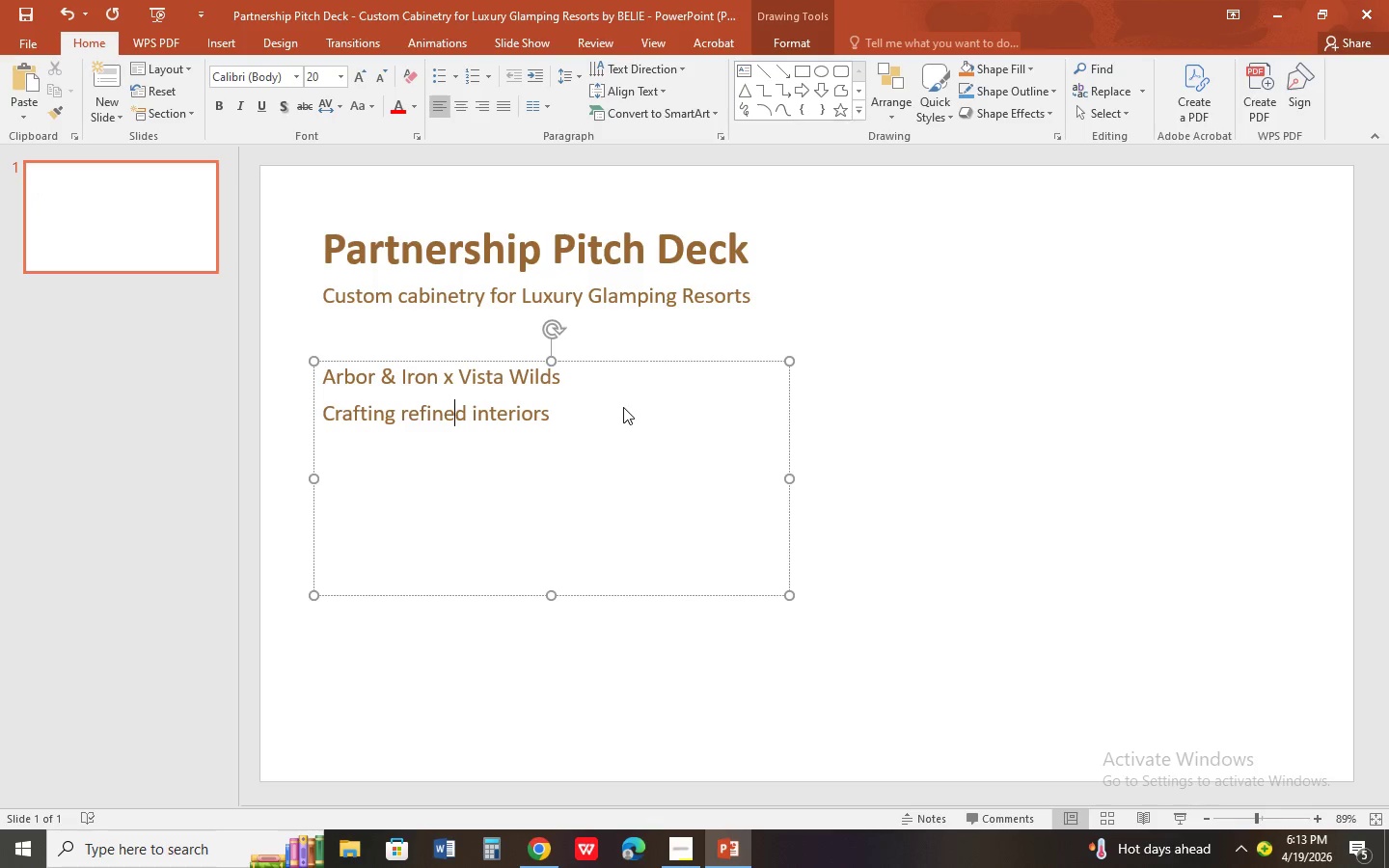 
key(Control+ArrowRight)
 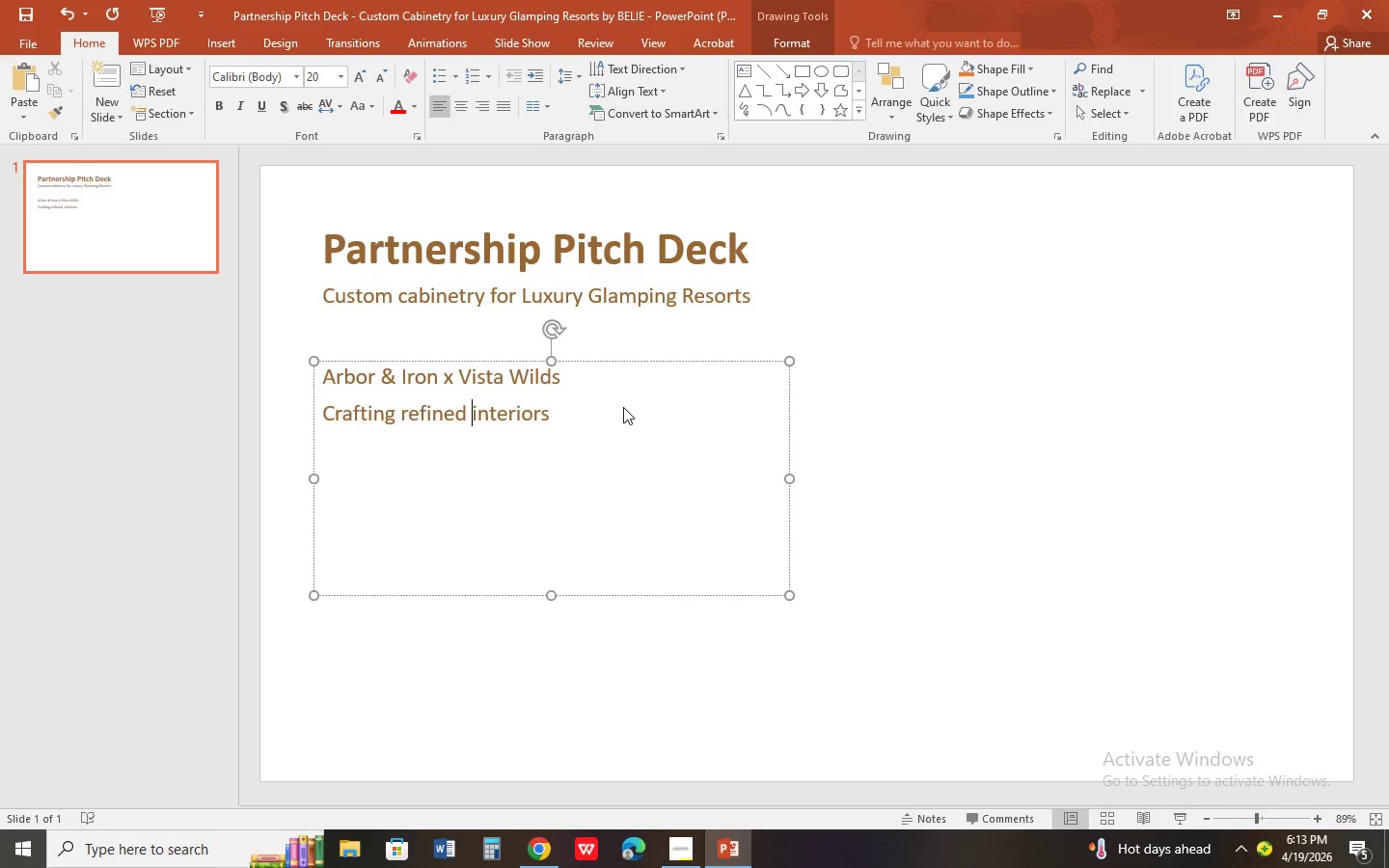 
key(Control+ArrowRight)
 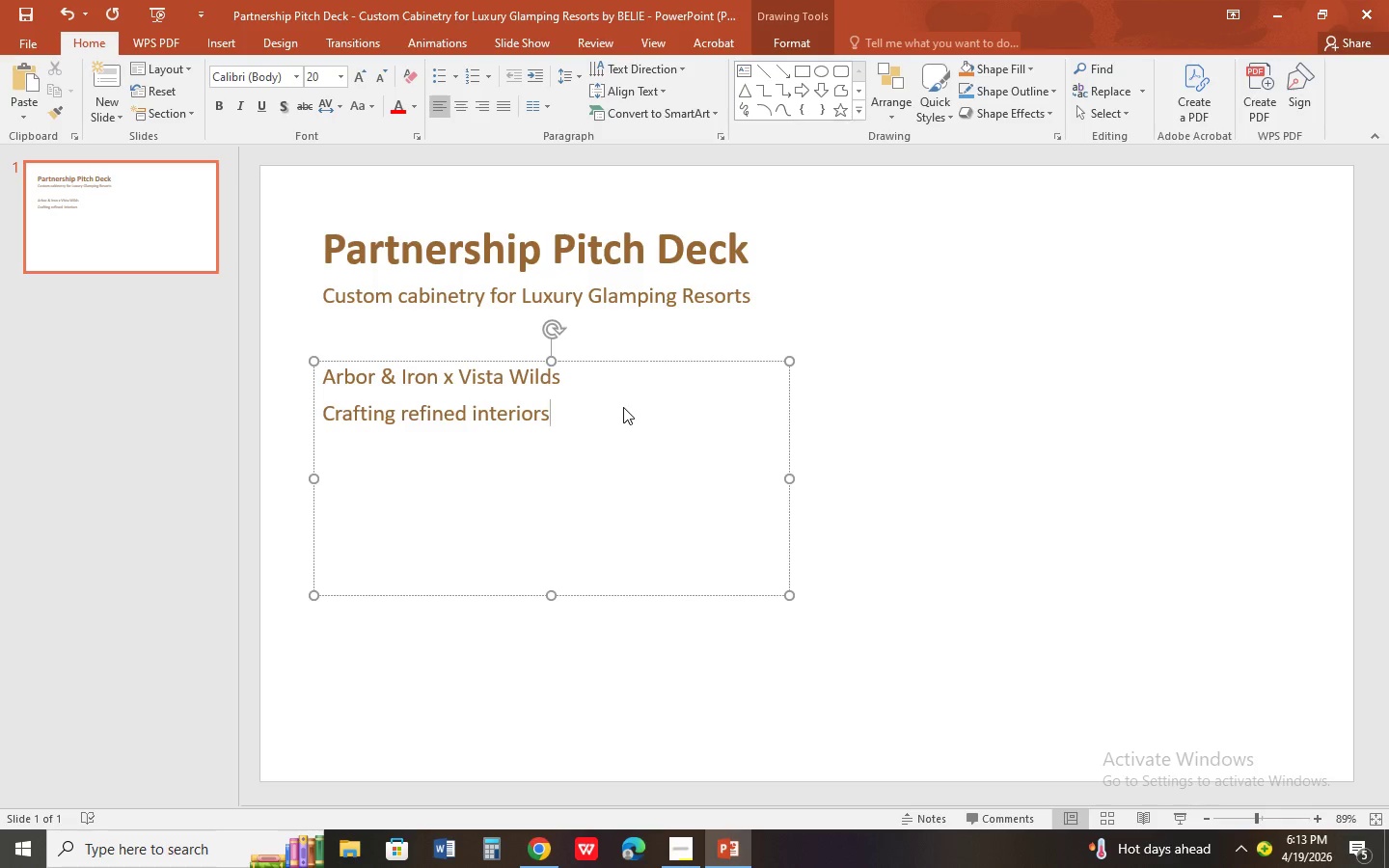 
type( that belong inbt)
key(Backspace)
key(Backspace)
key(Backspace)
type(n the wild)
 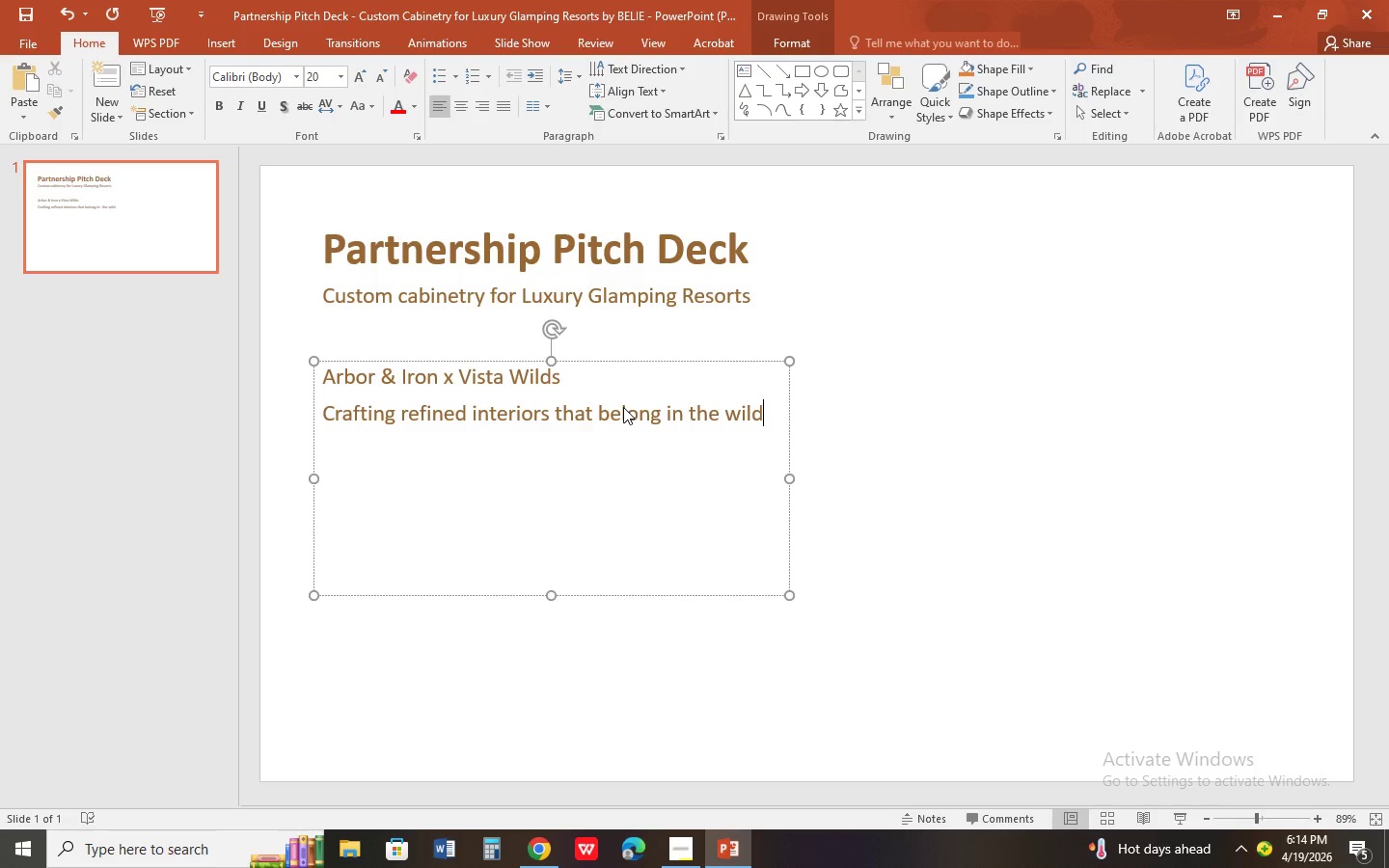 
wait(6.17)
 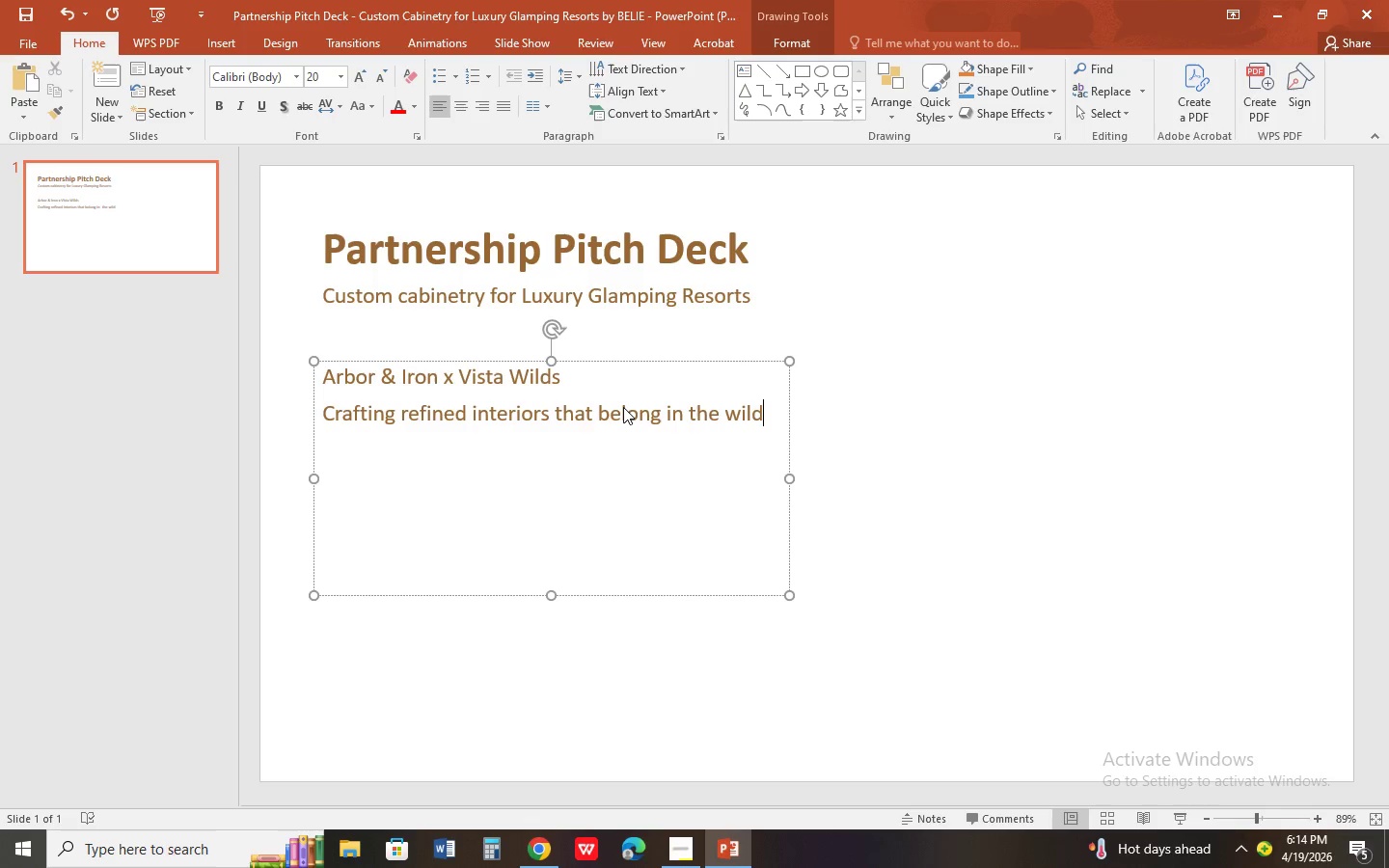 
key(Enter)
 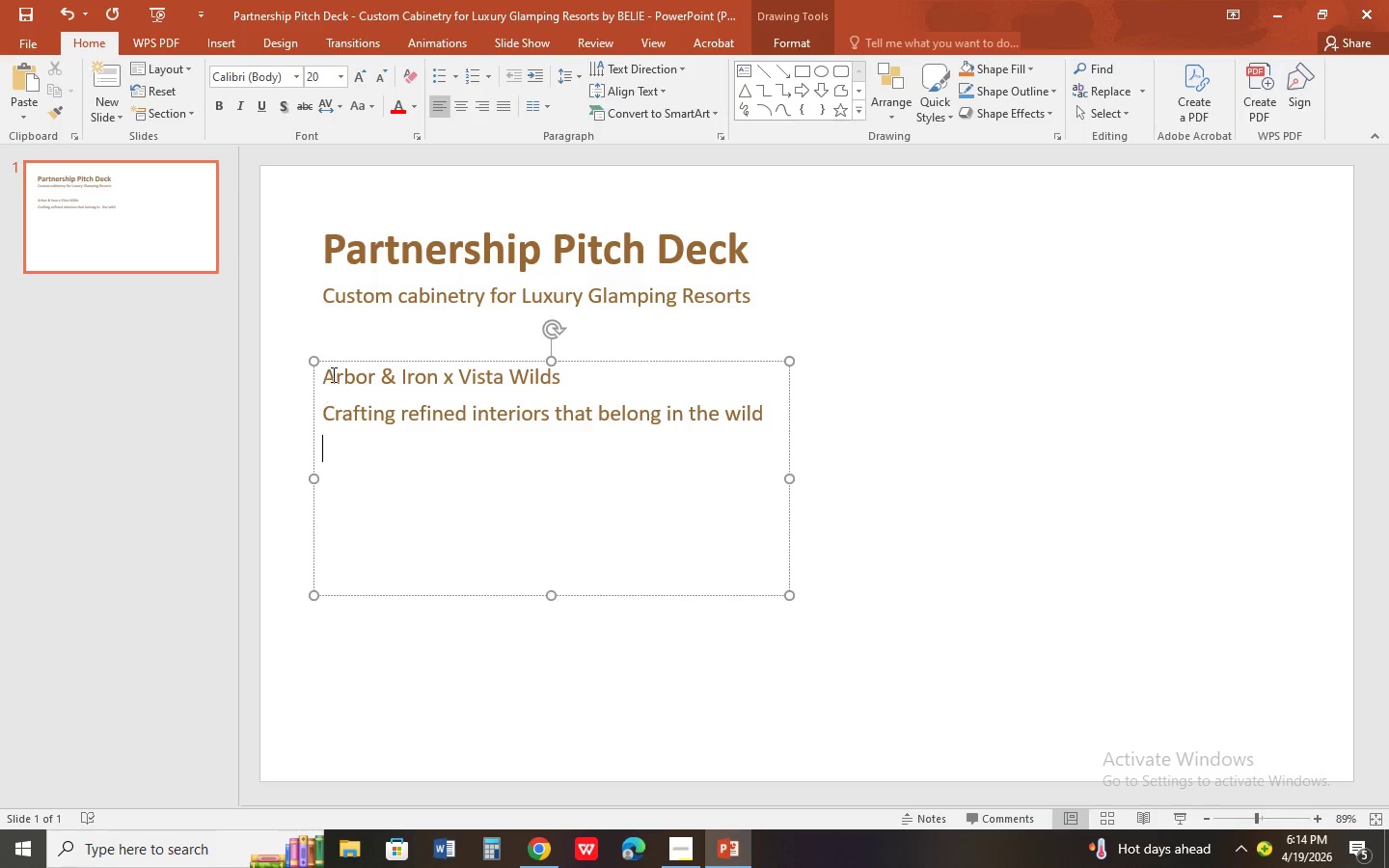 
left_click_drag(start_coordinate=[325, 380], to_coordinate=[488, 449])
 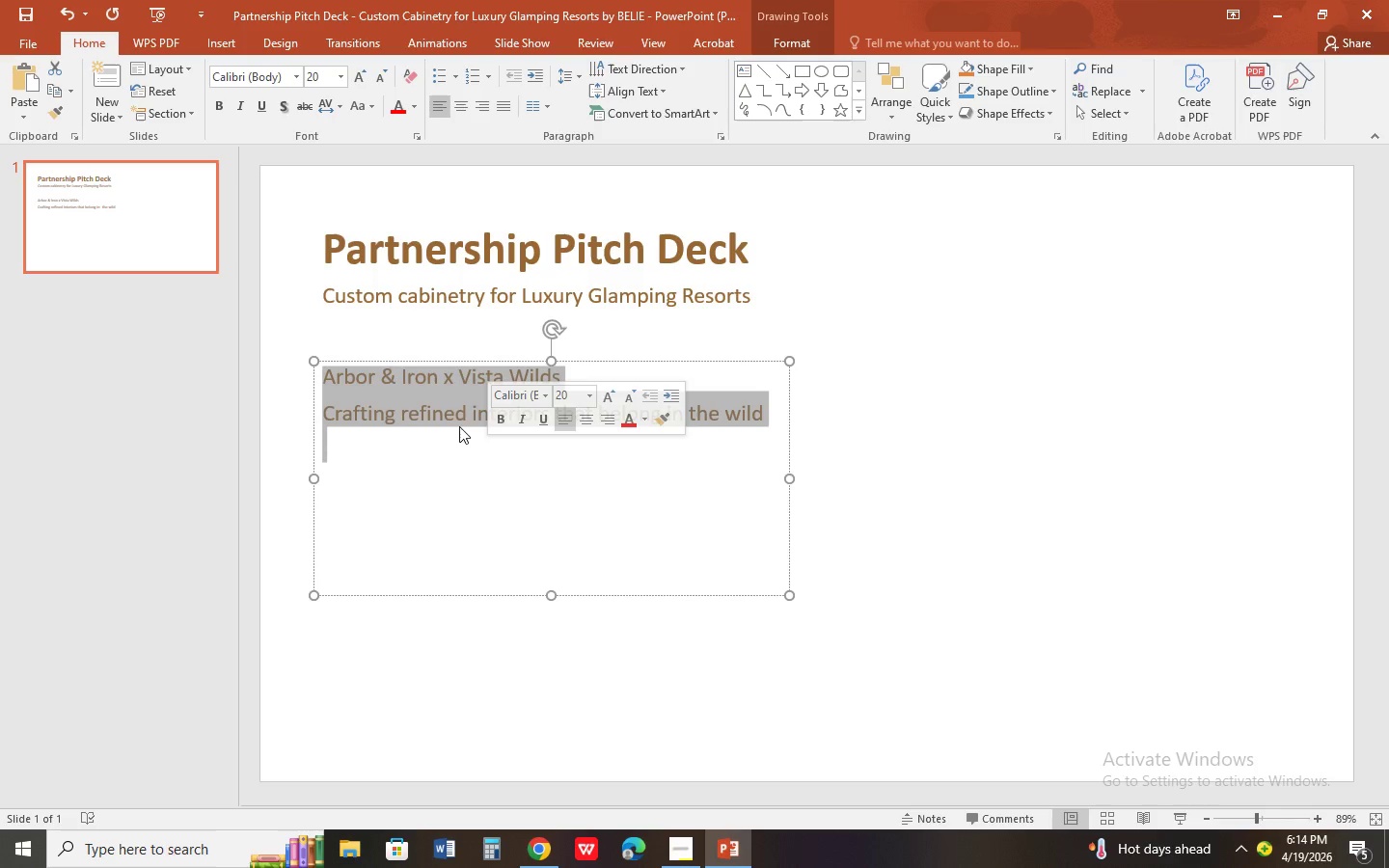 
left_click([439, 449])
 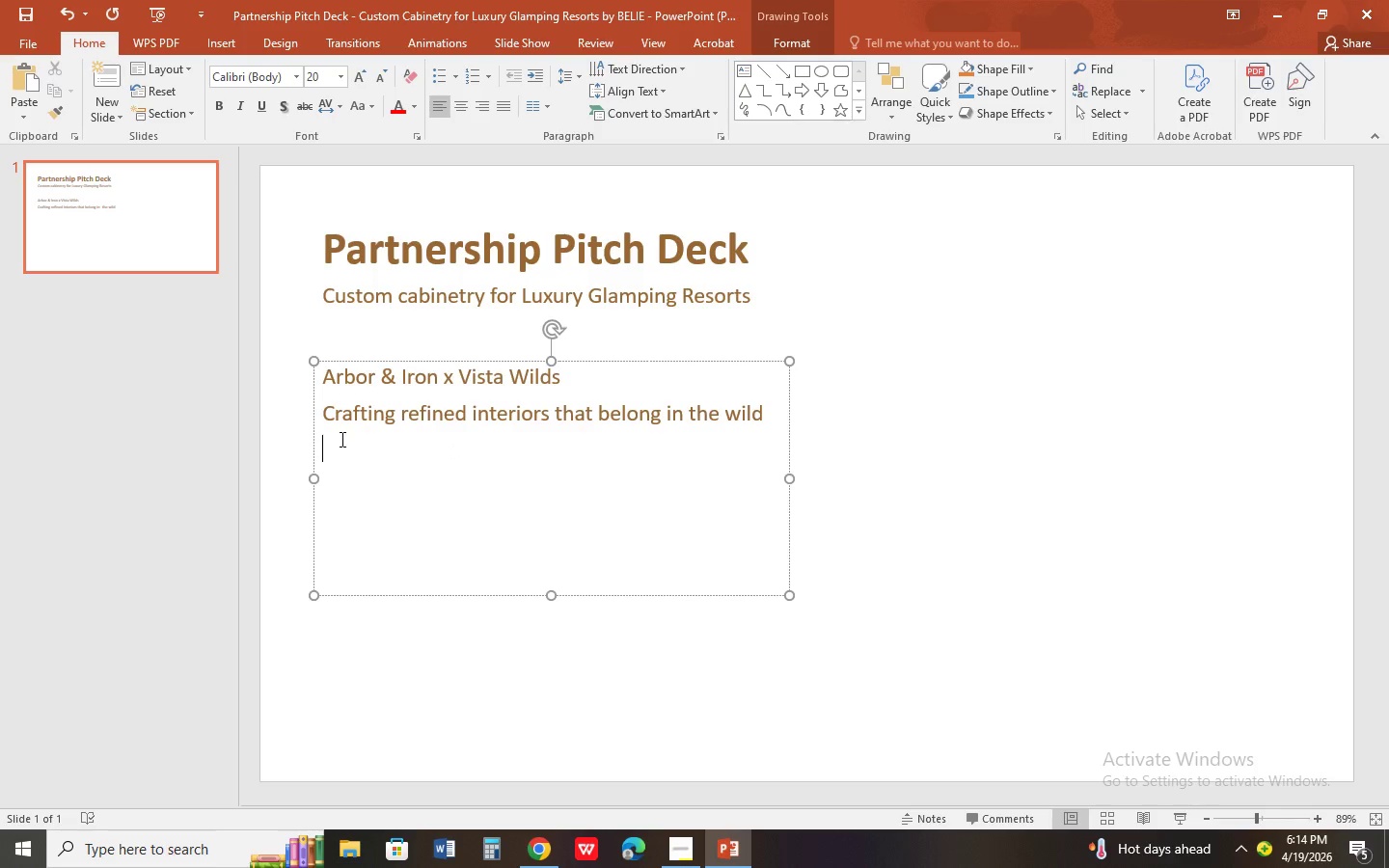 
type(durabble, modular cabionetry)
 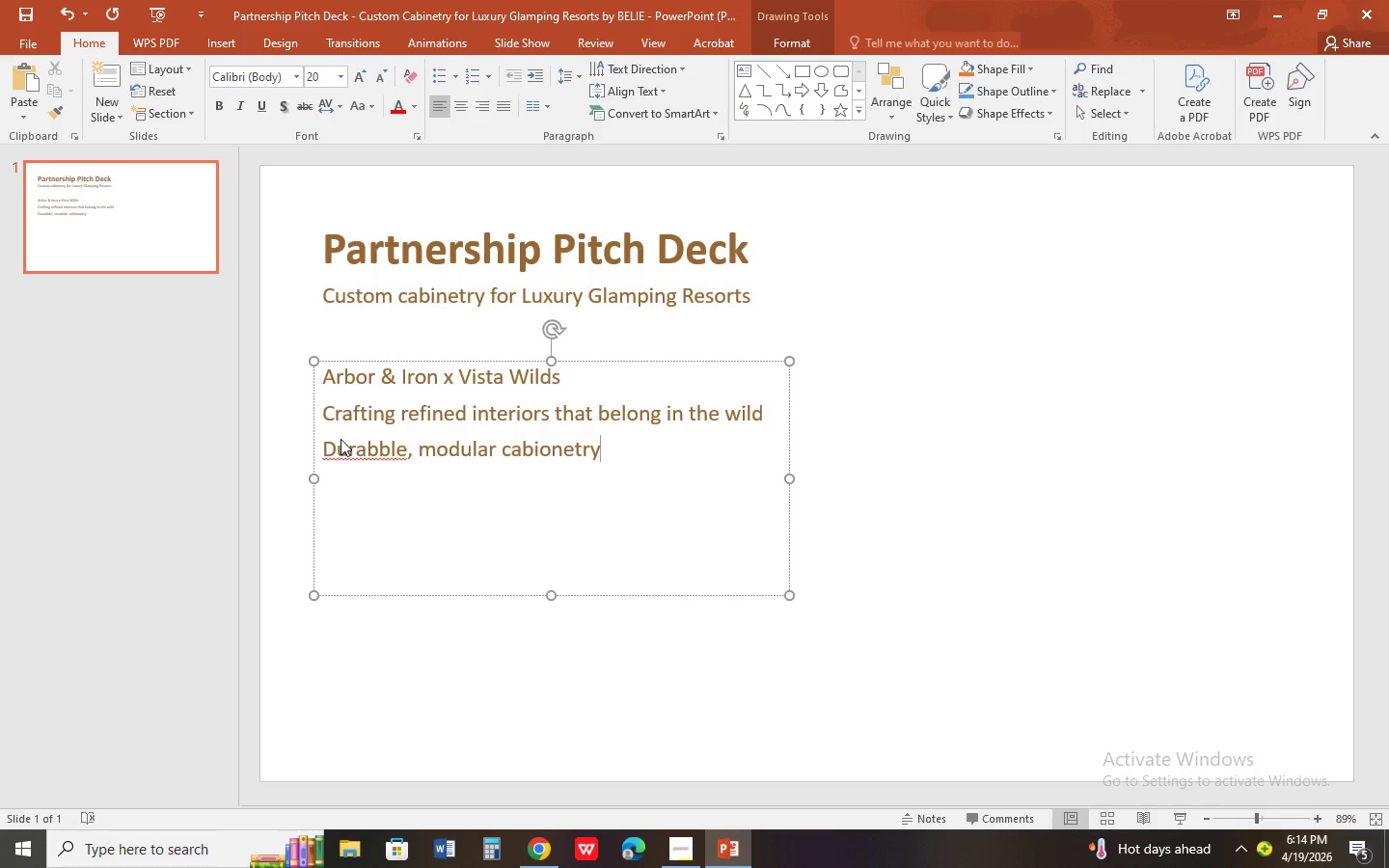 
key(Control+ArrowLeft)
 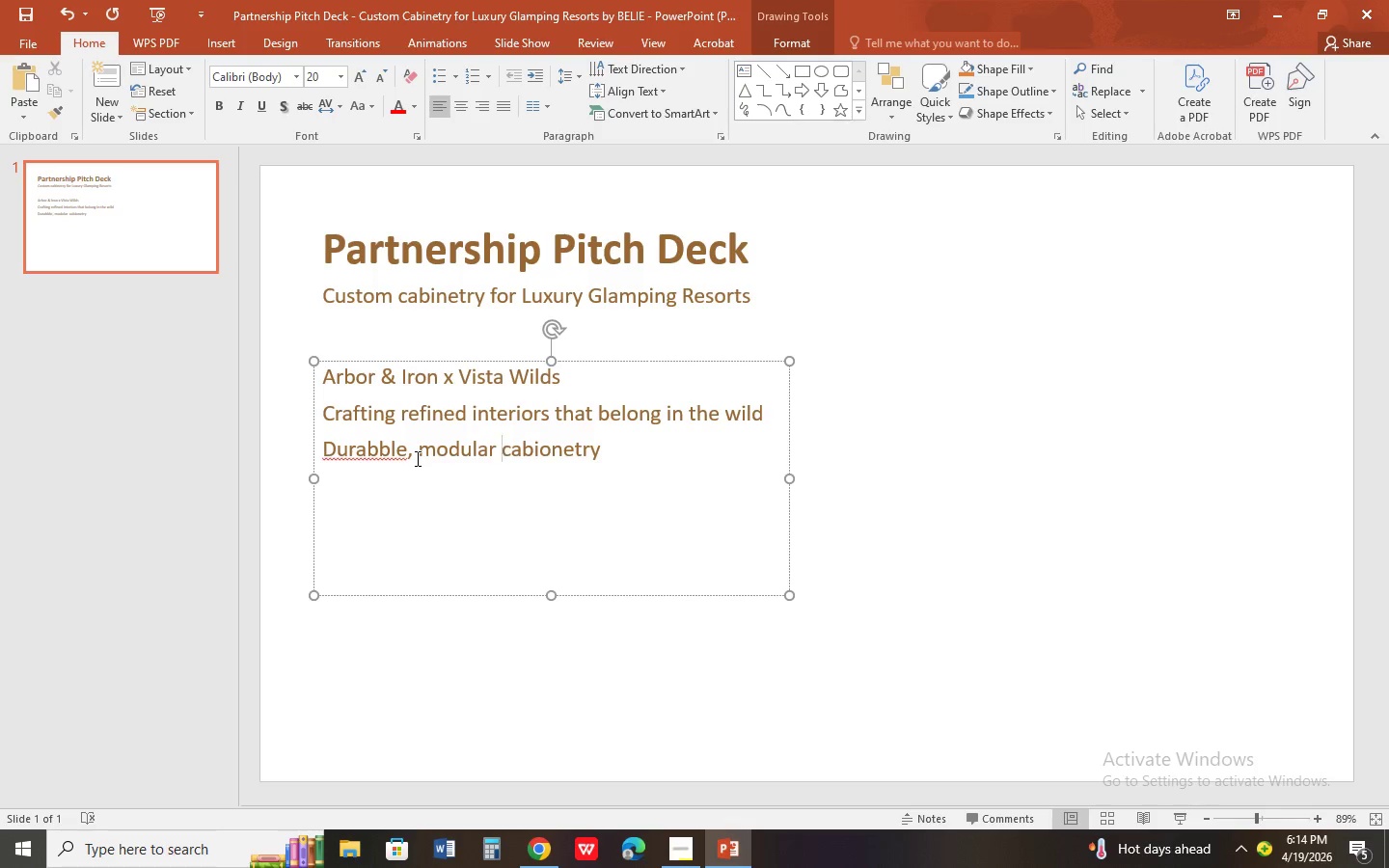 
key(Control+ArrowLeft)
 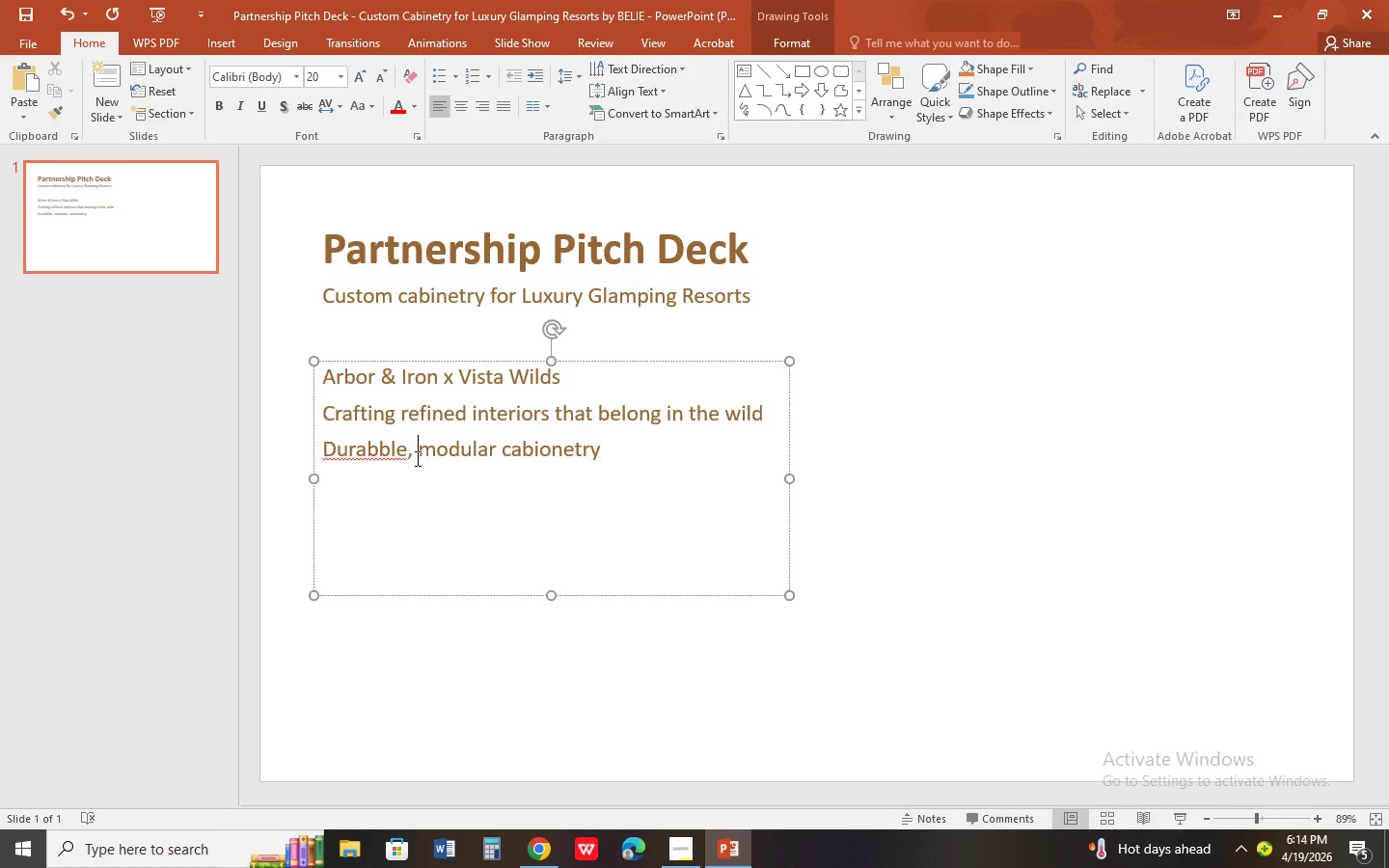 
key(Control+ArrowLeft)
 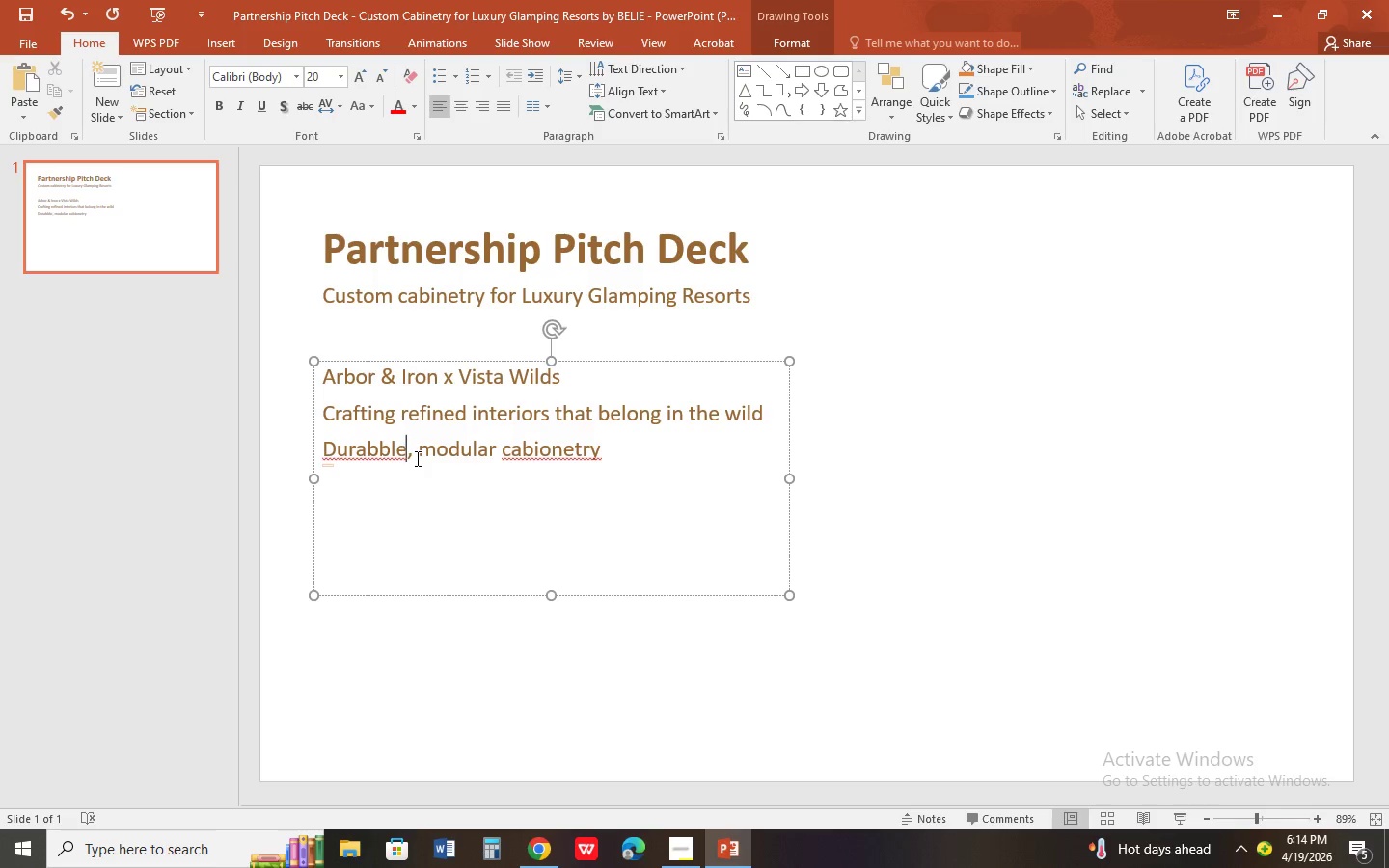 
key(ArrowLeft)
 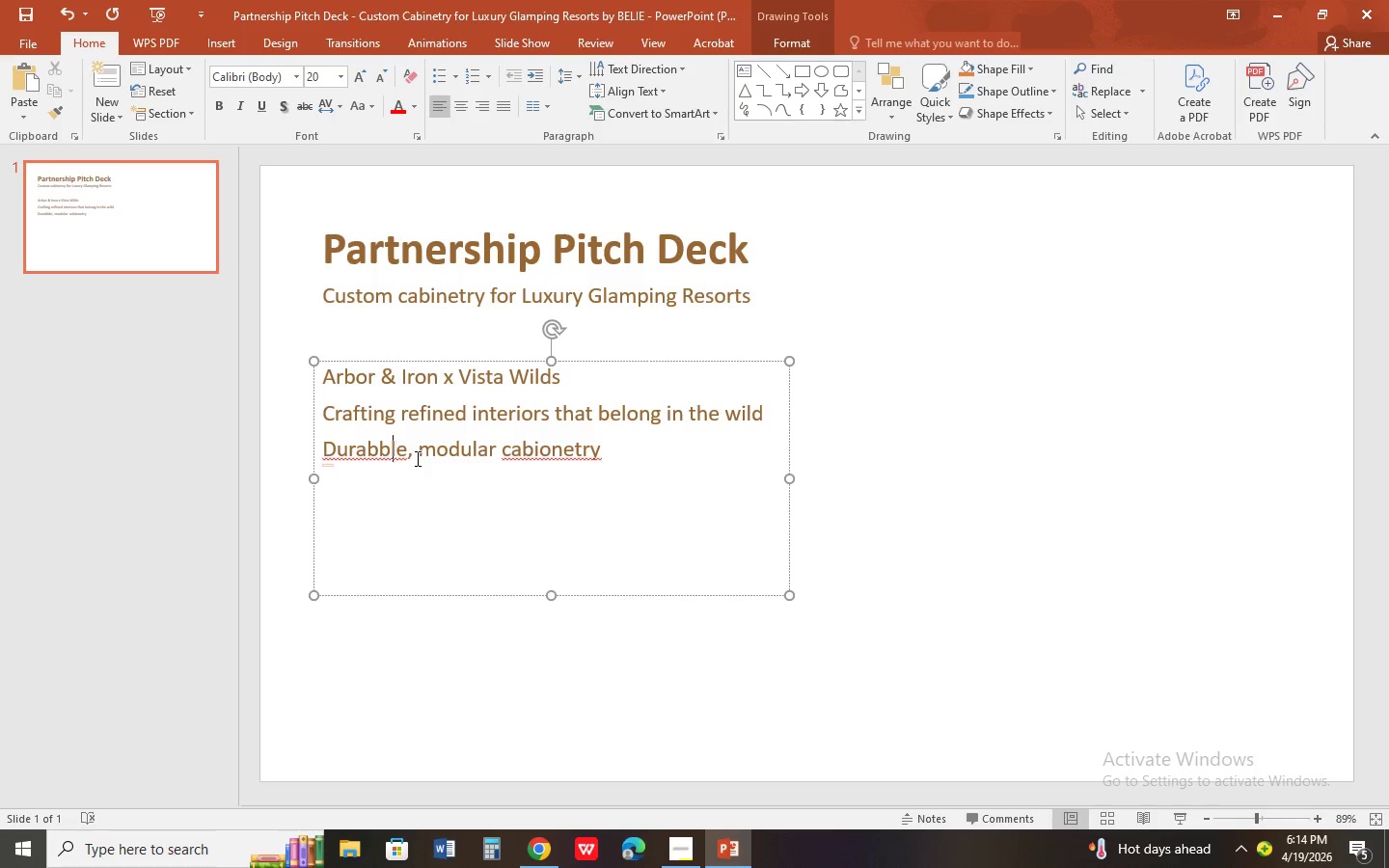 
key(ArrowLeft)
 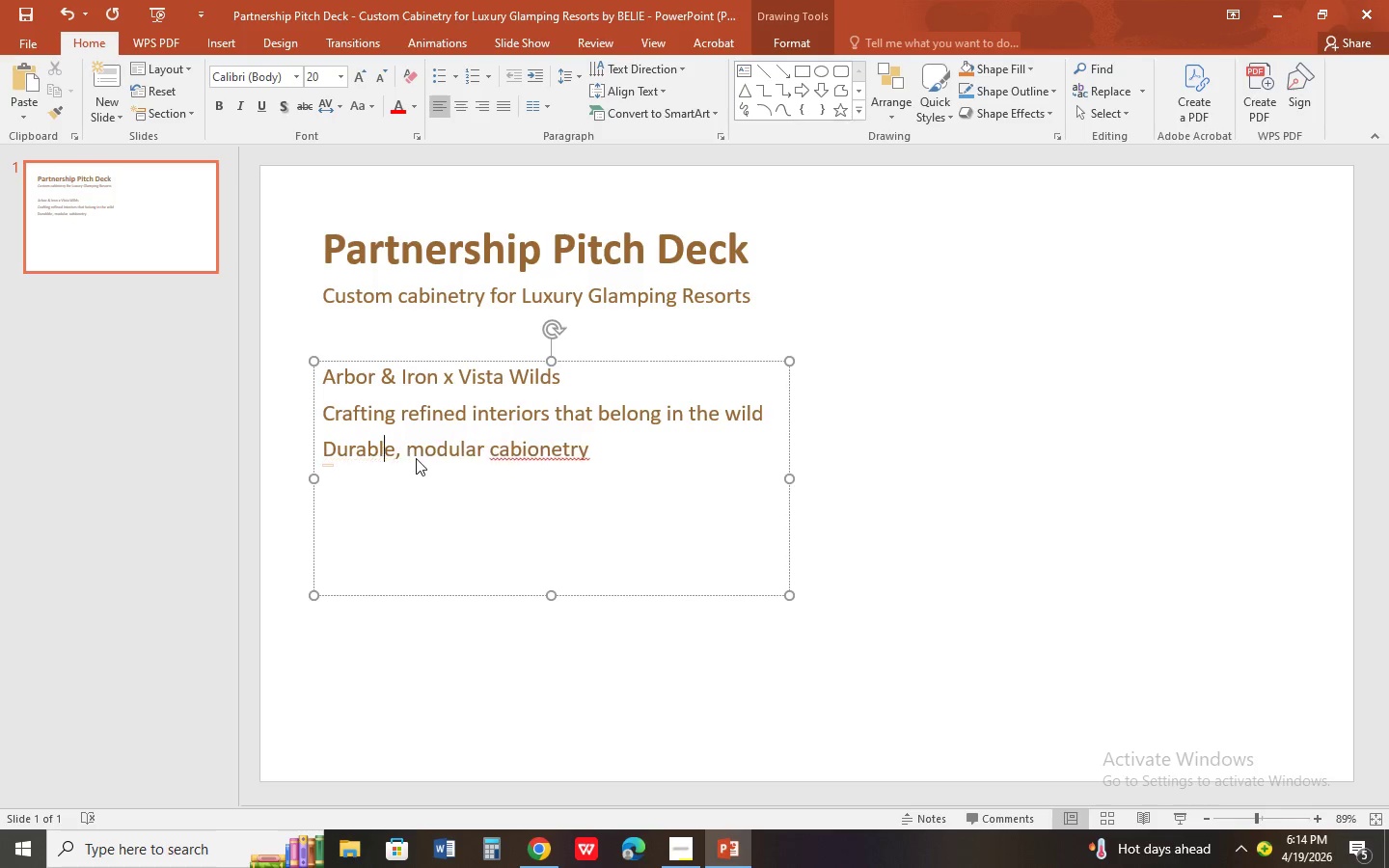 
key(Backspace)
 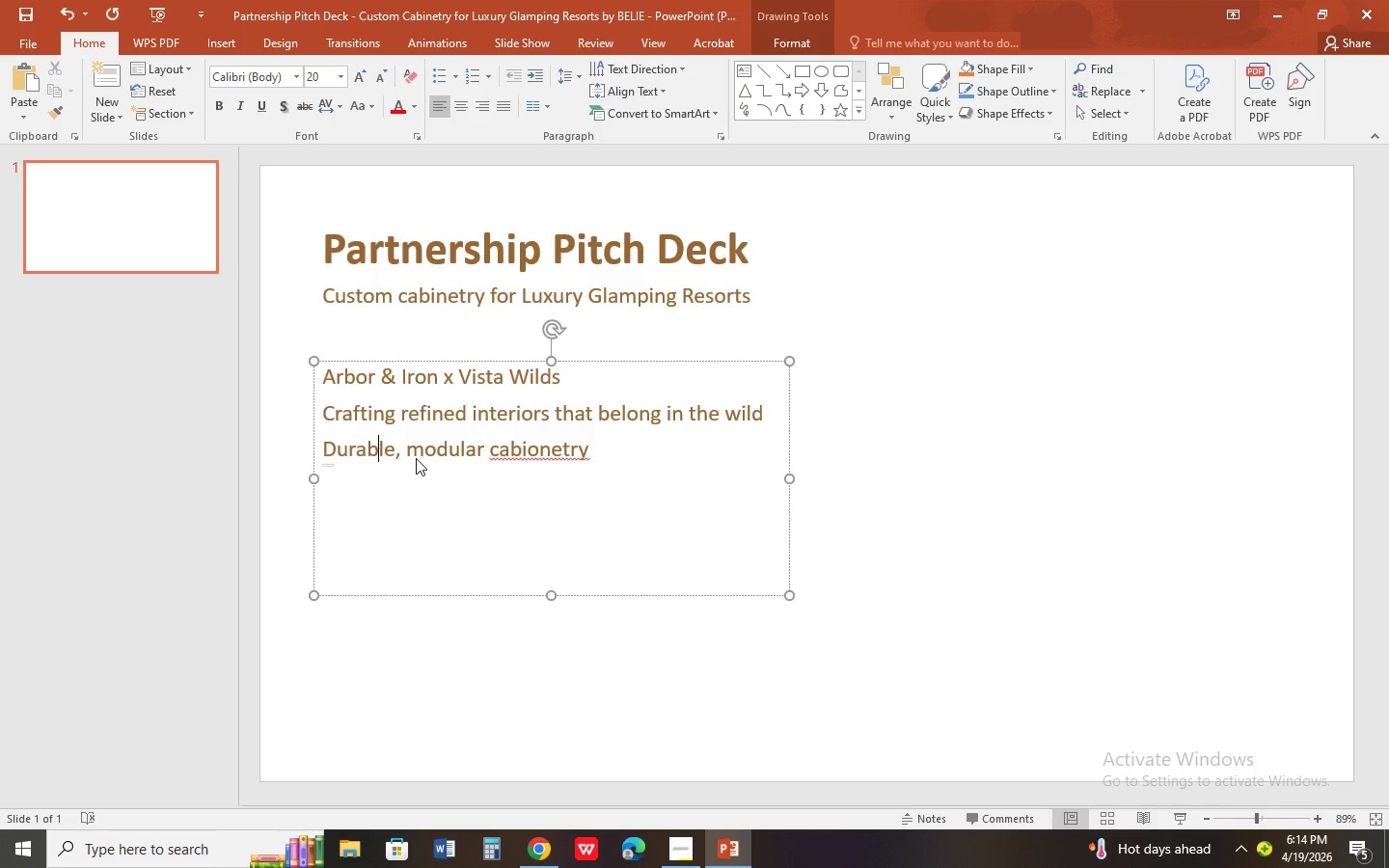 
key(Control+ArrowRight)
 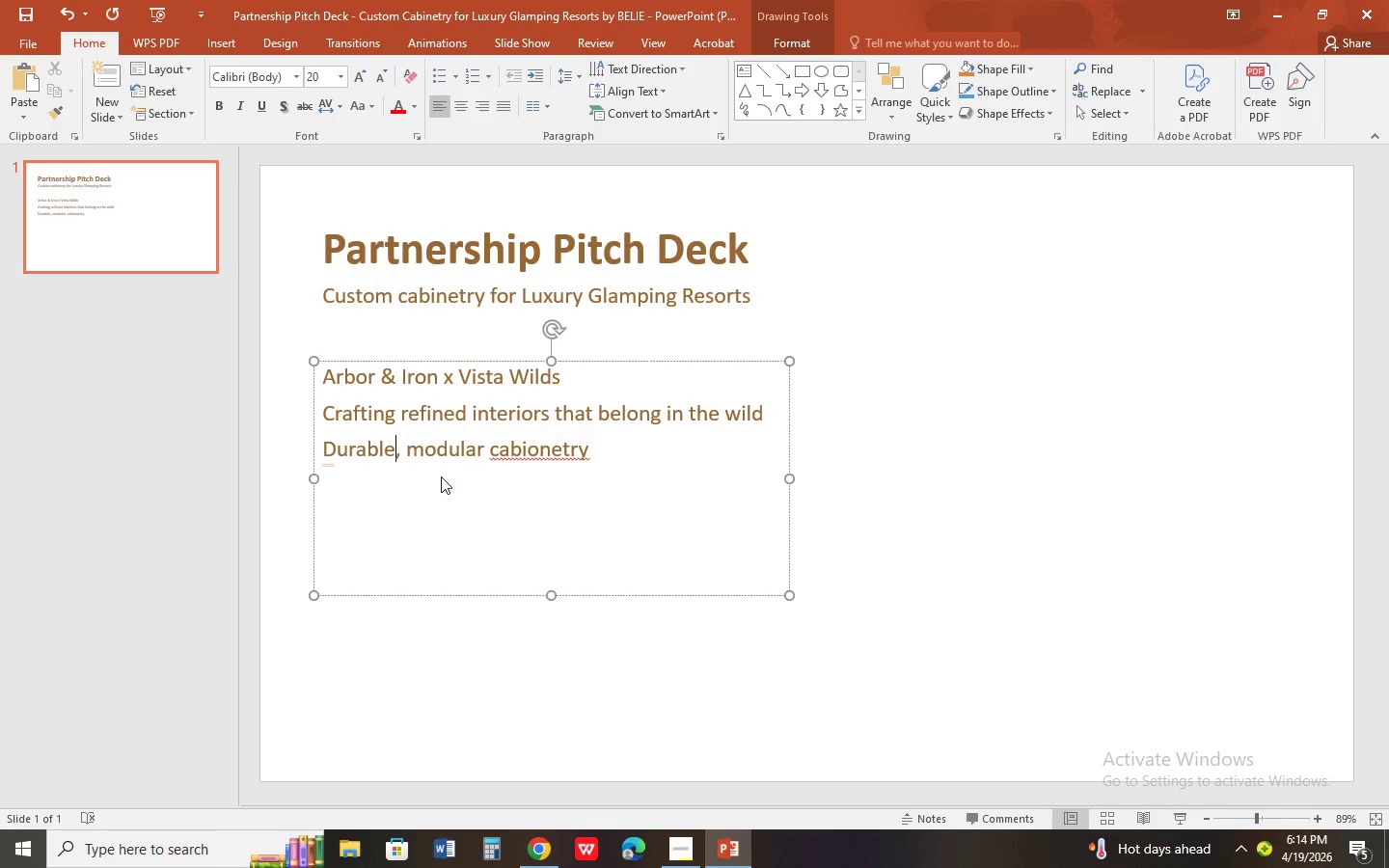 
key(Control+ArrowRight)
 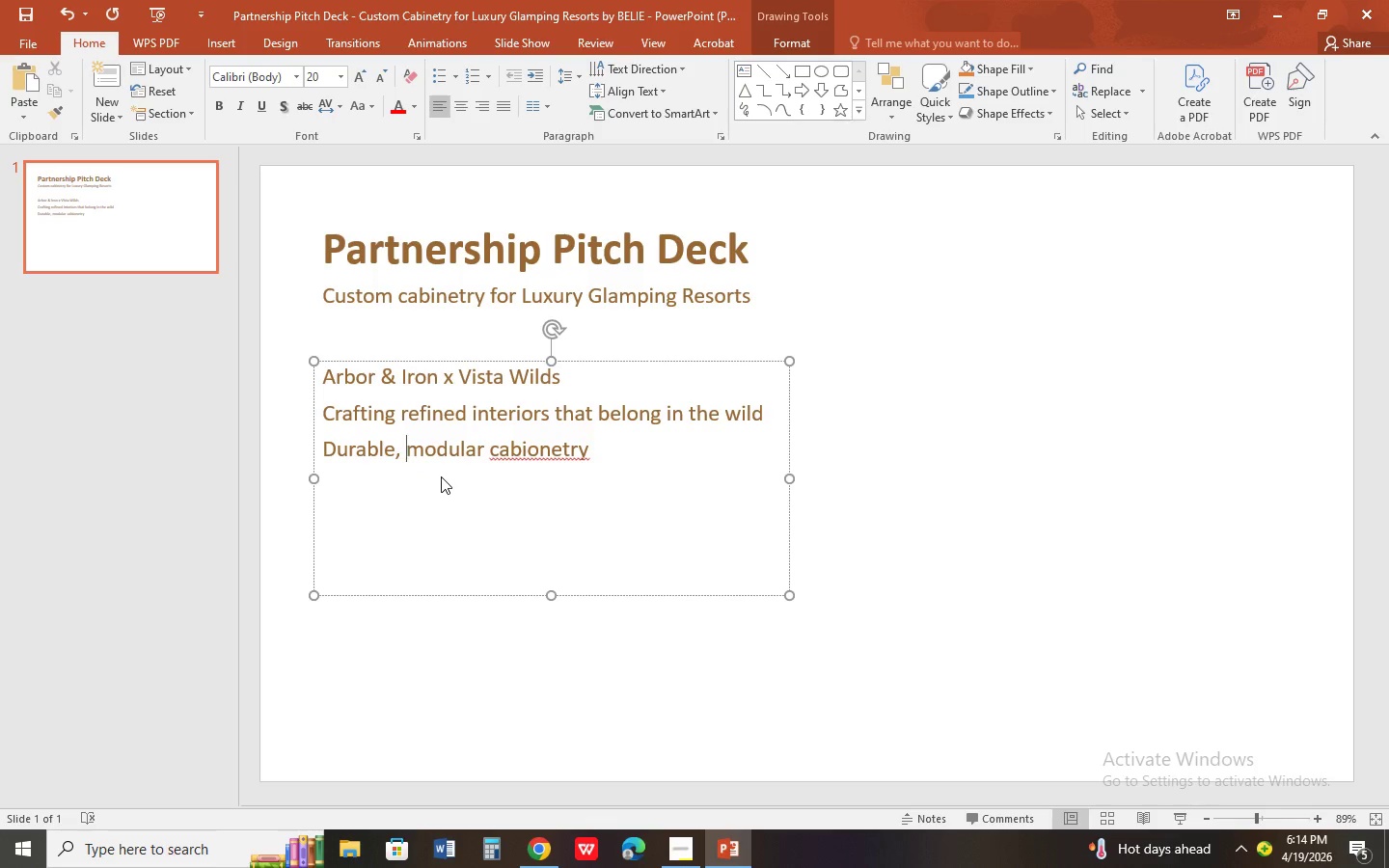 
key(Control+ArrowRight)
 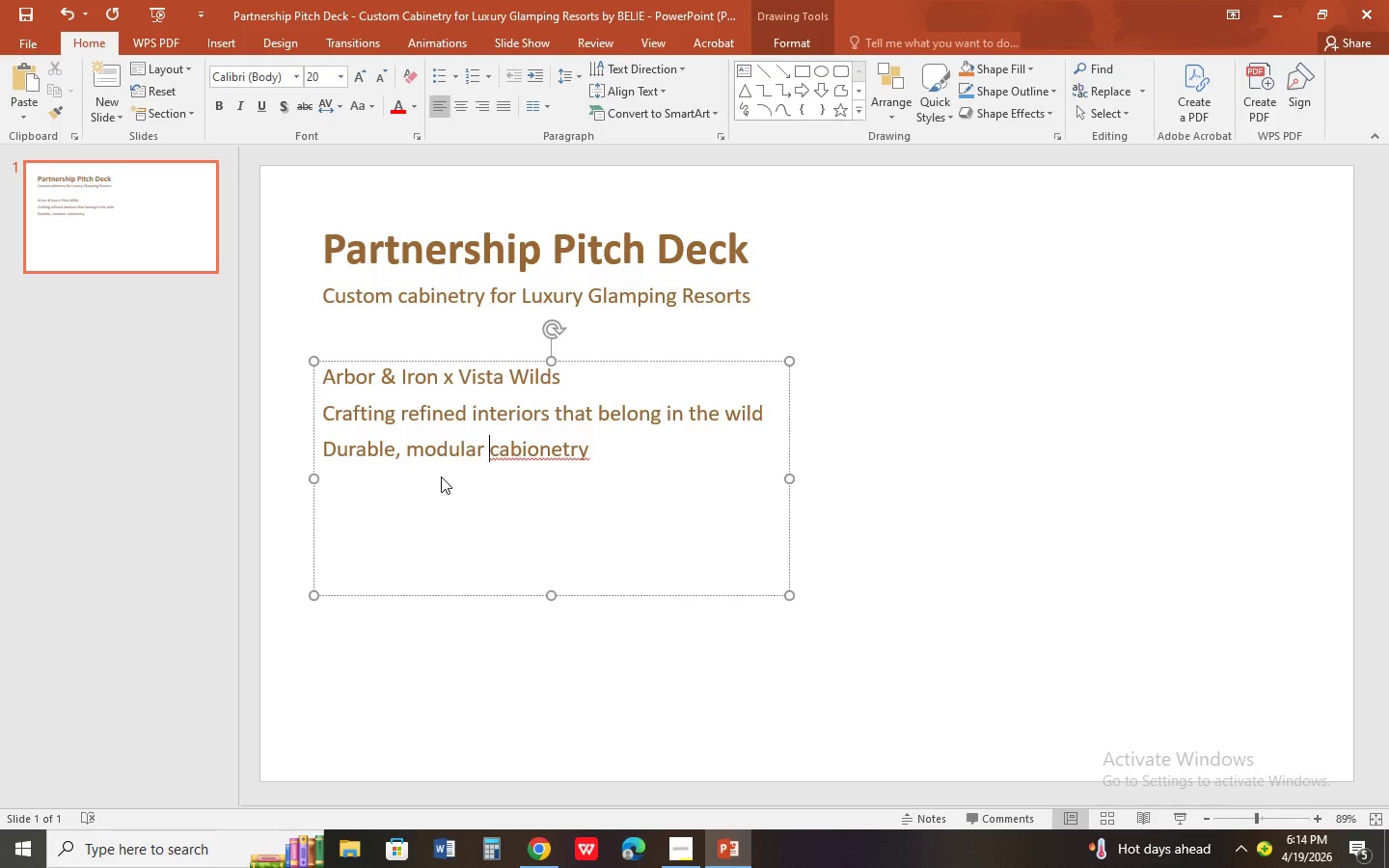 
key(Control+ArrowRight)
 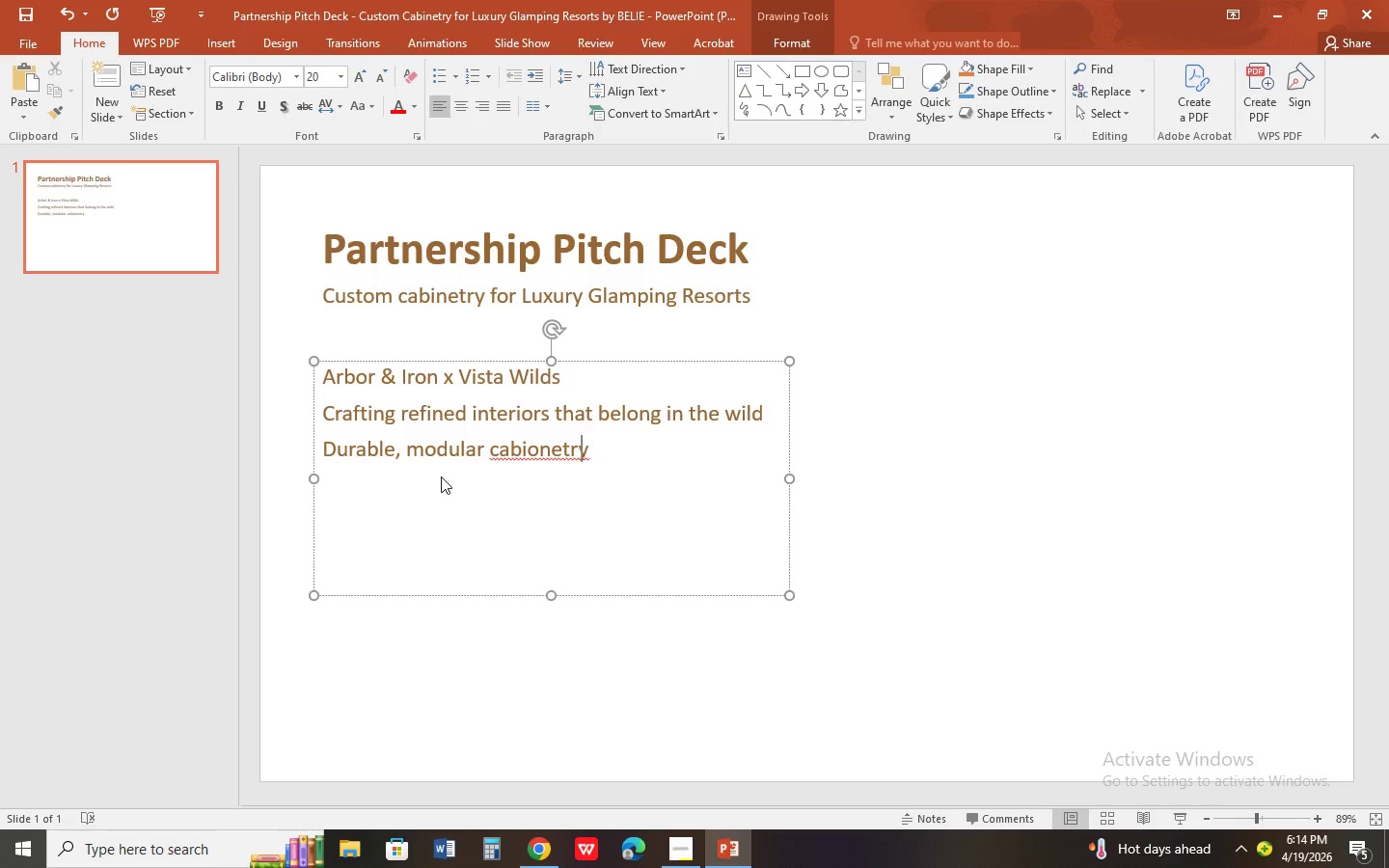 
key(ArrowLeft)
 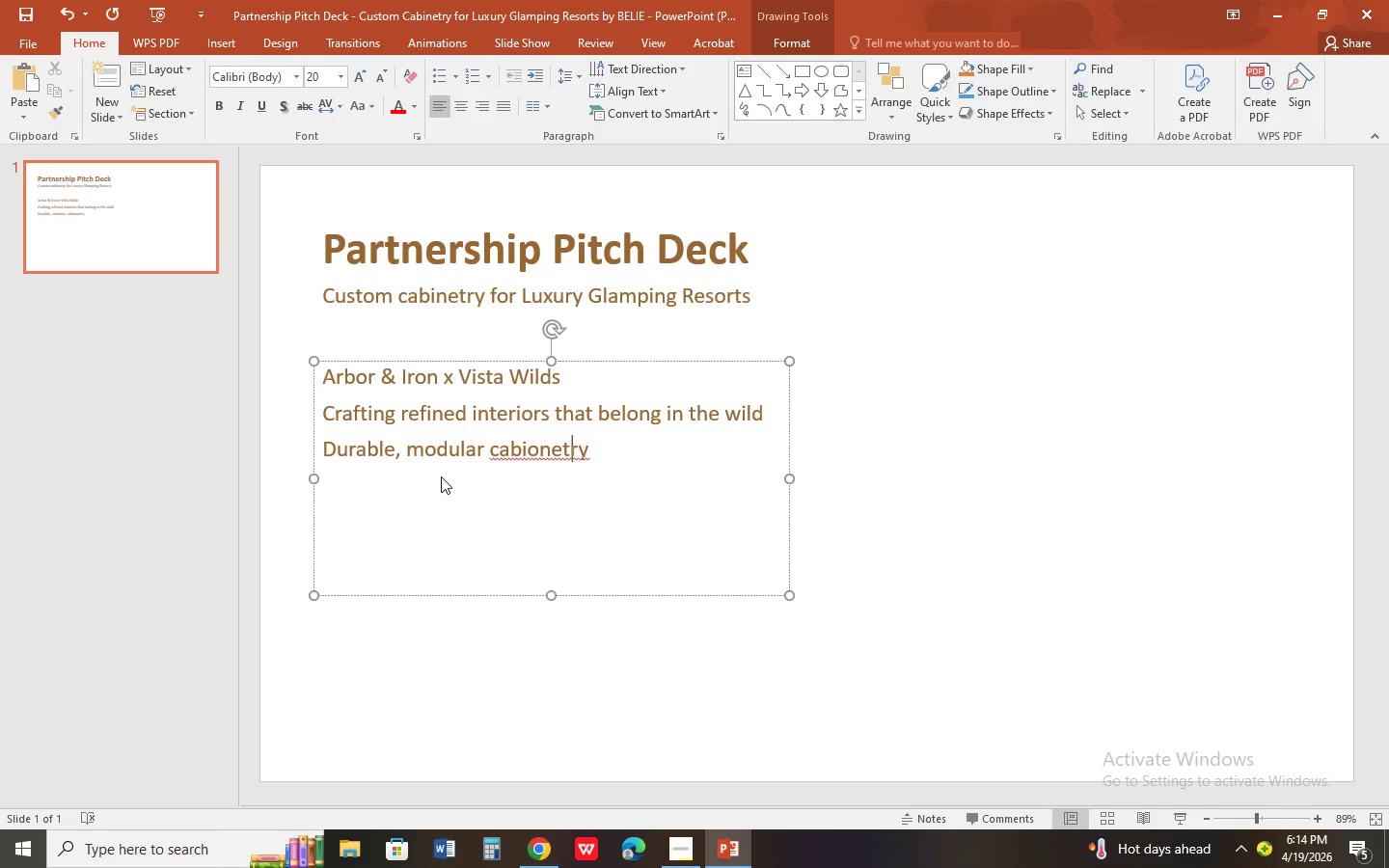 
key(ArrowLeft)
 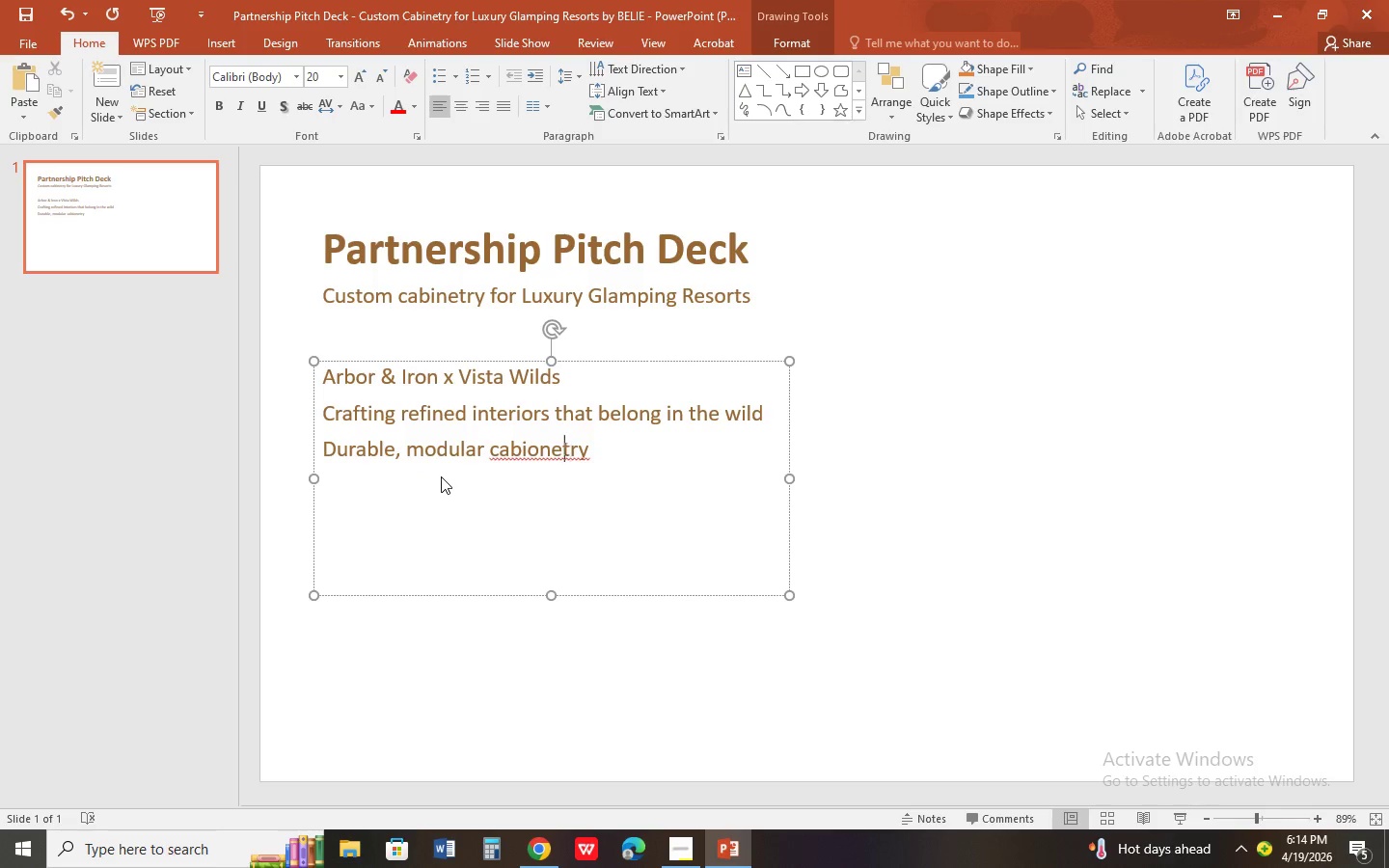 
key(ArrowLeft)
 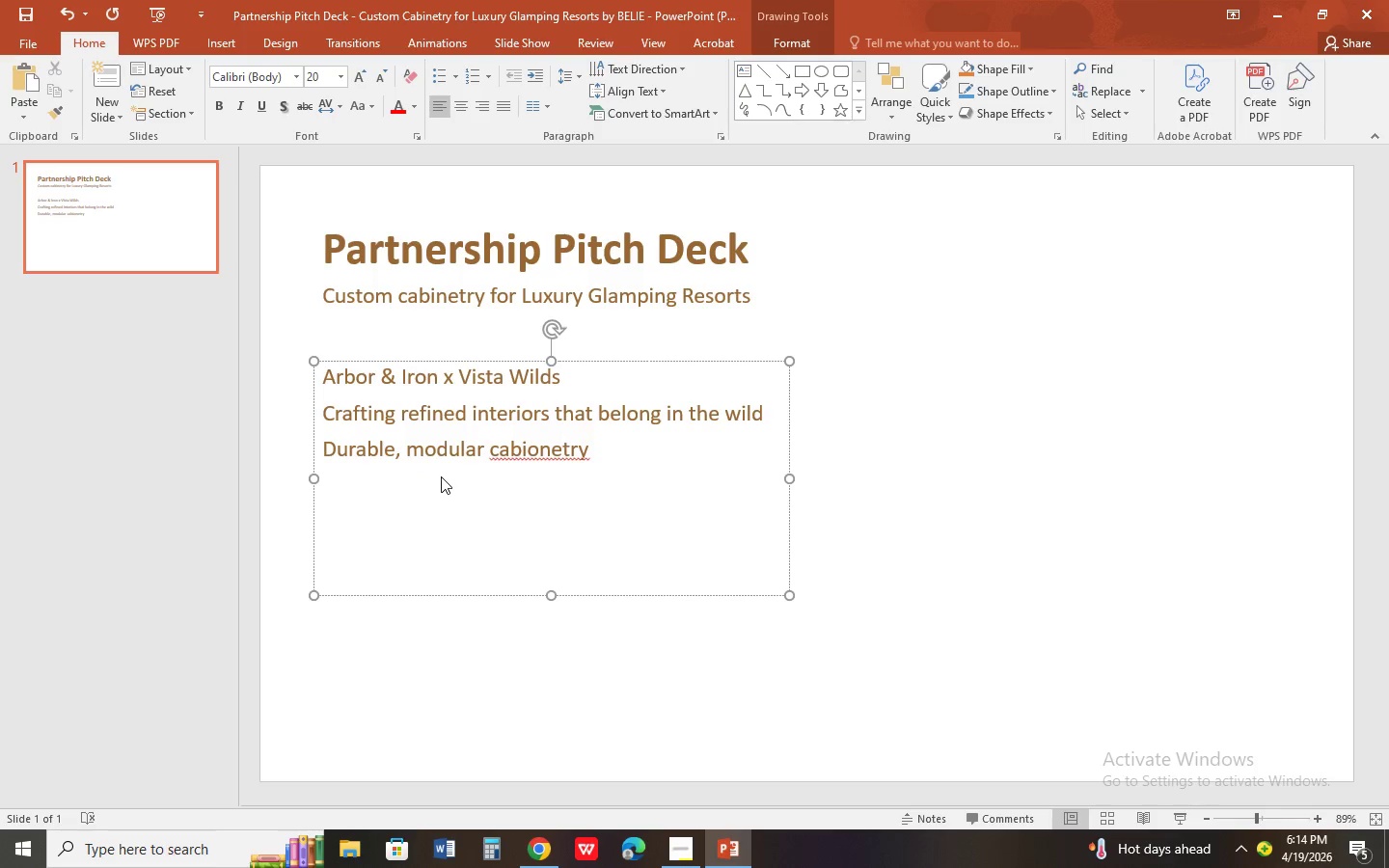 
key(ArrowLeft)
 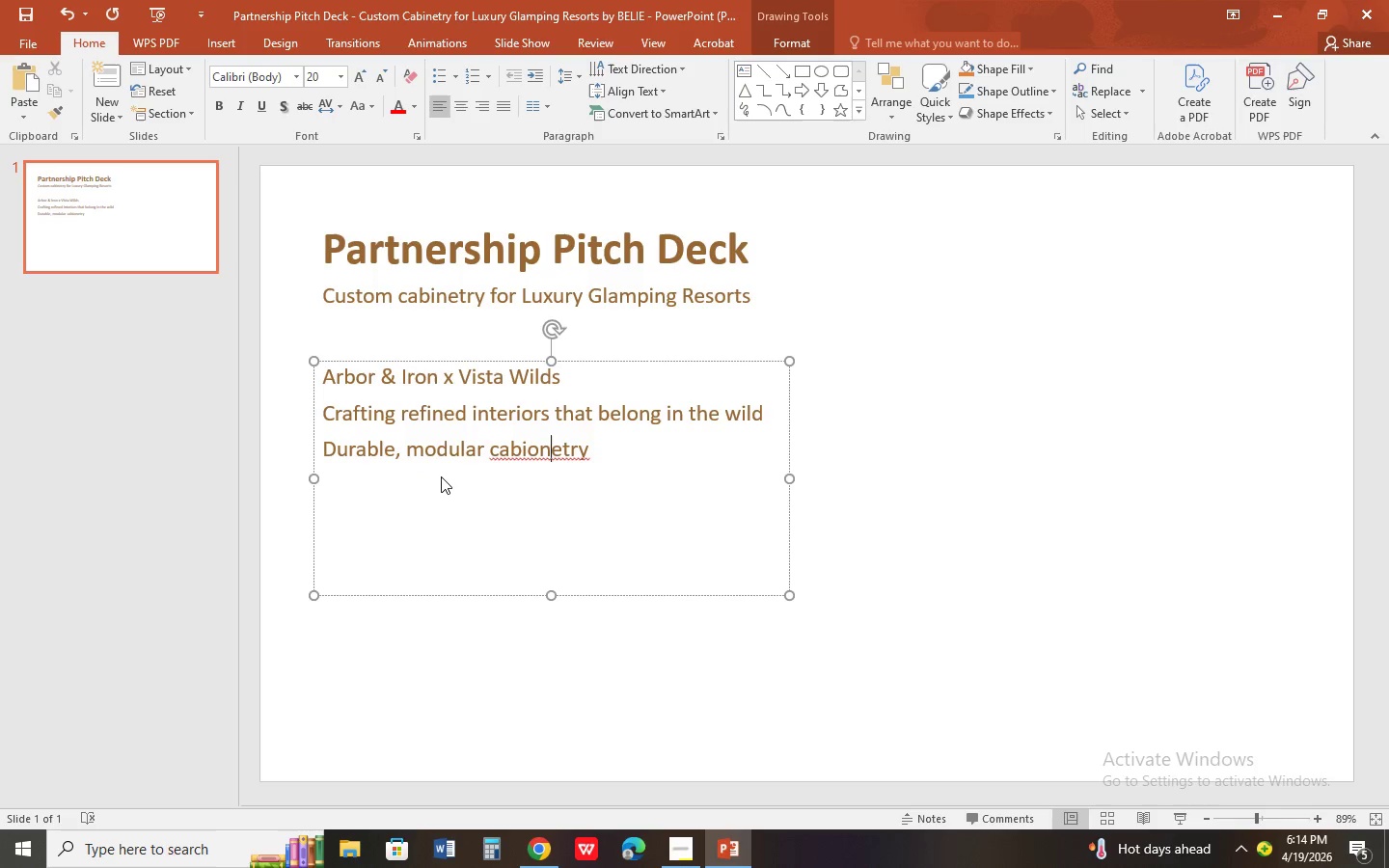 
key(ArrowLeft)
 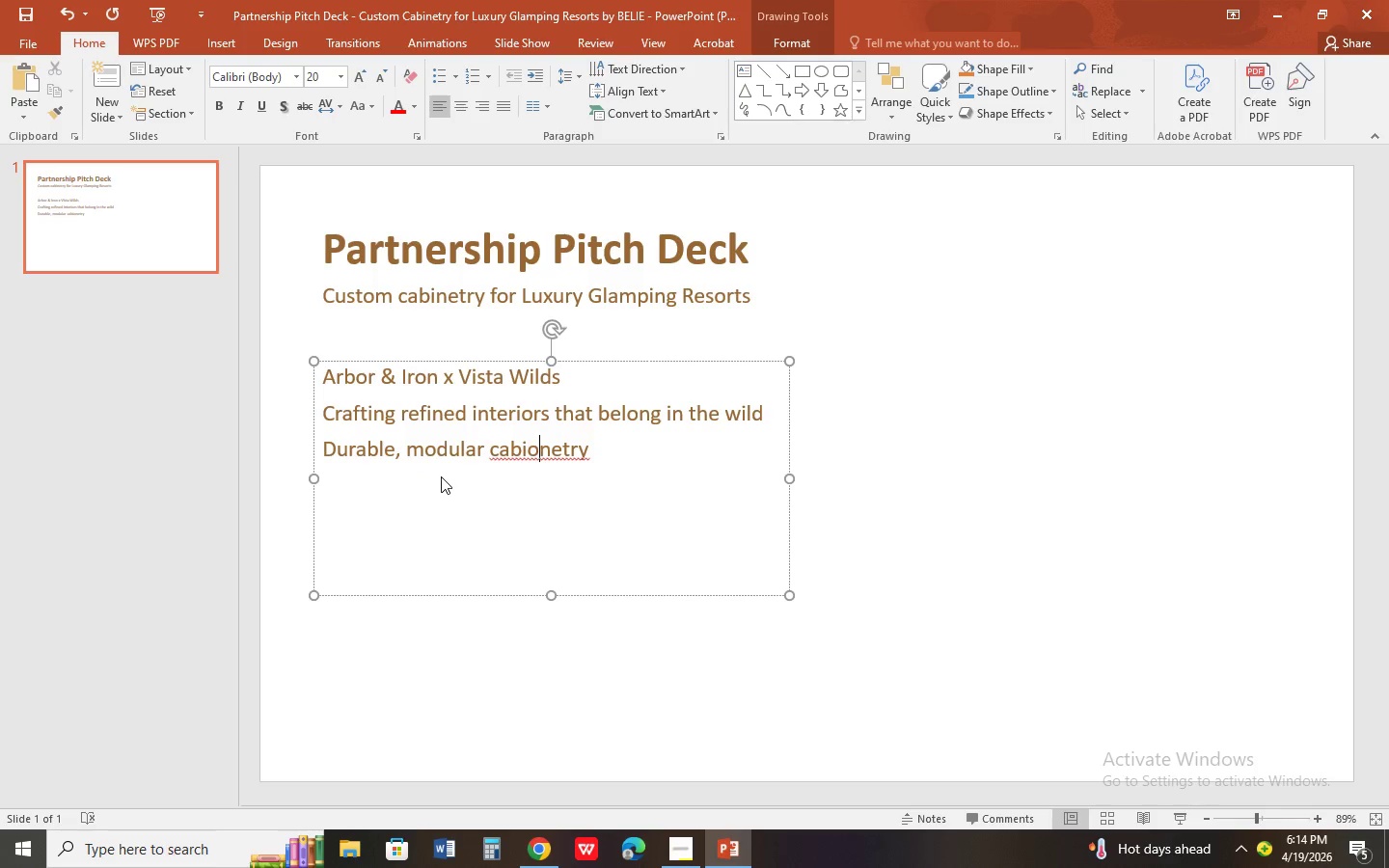 
key(ArrowLeft)
 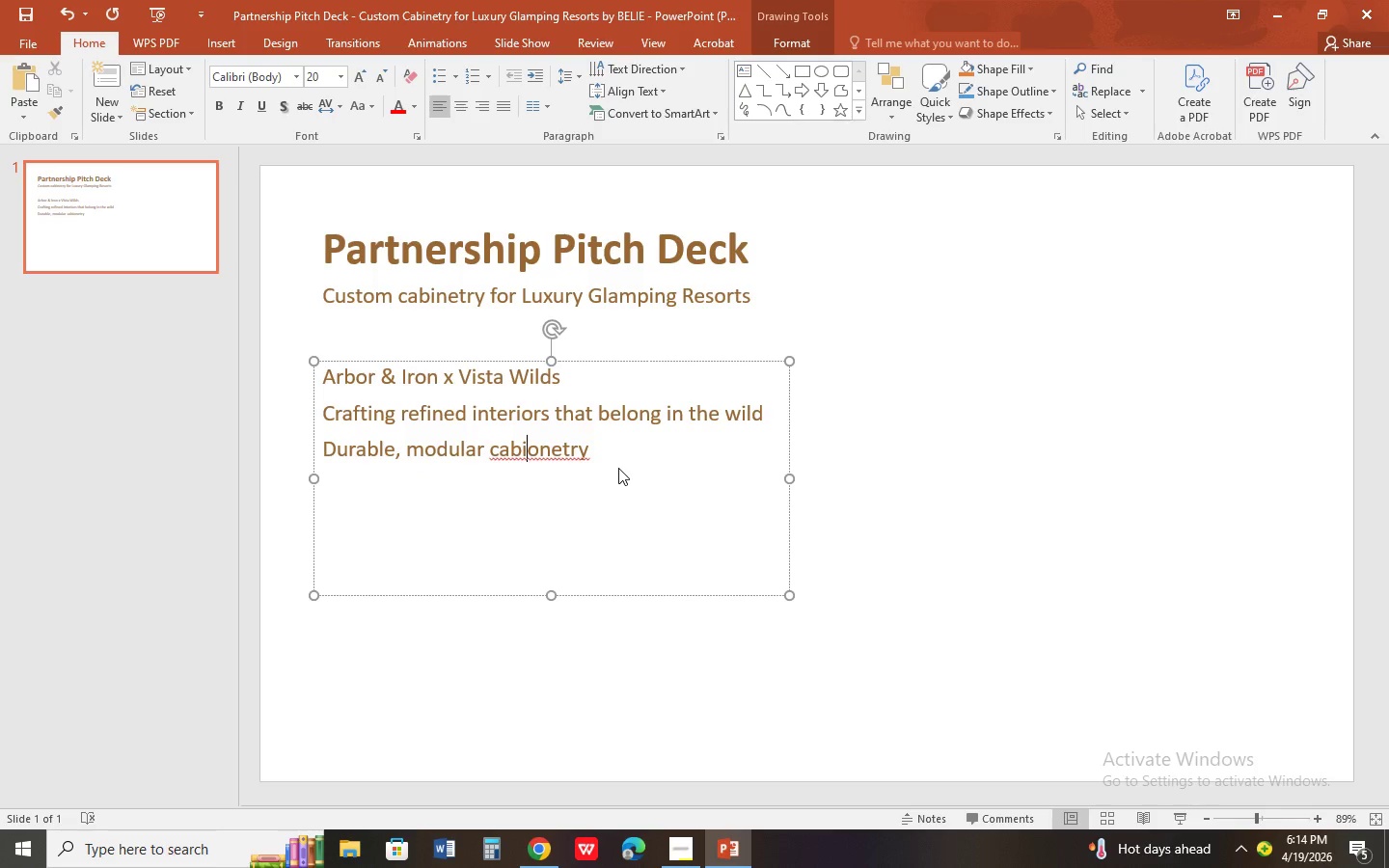 
key(Delete)
 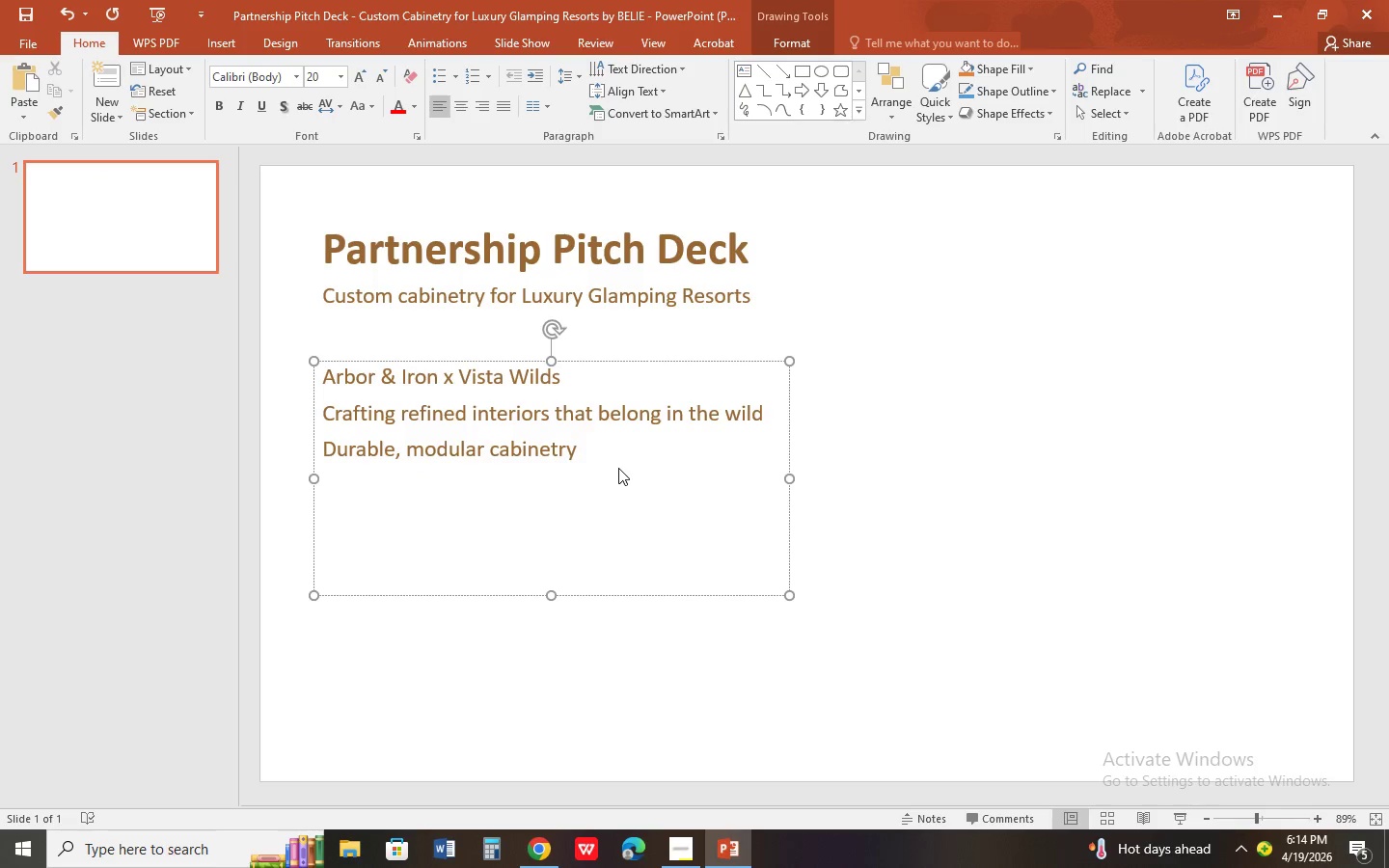 
key(Control+ArrowRight)
 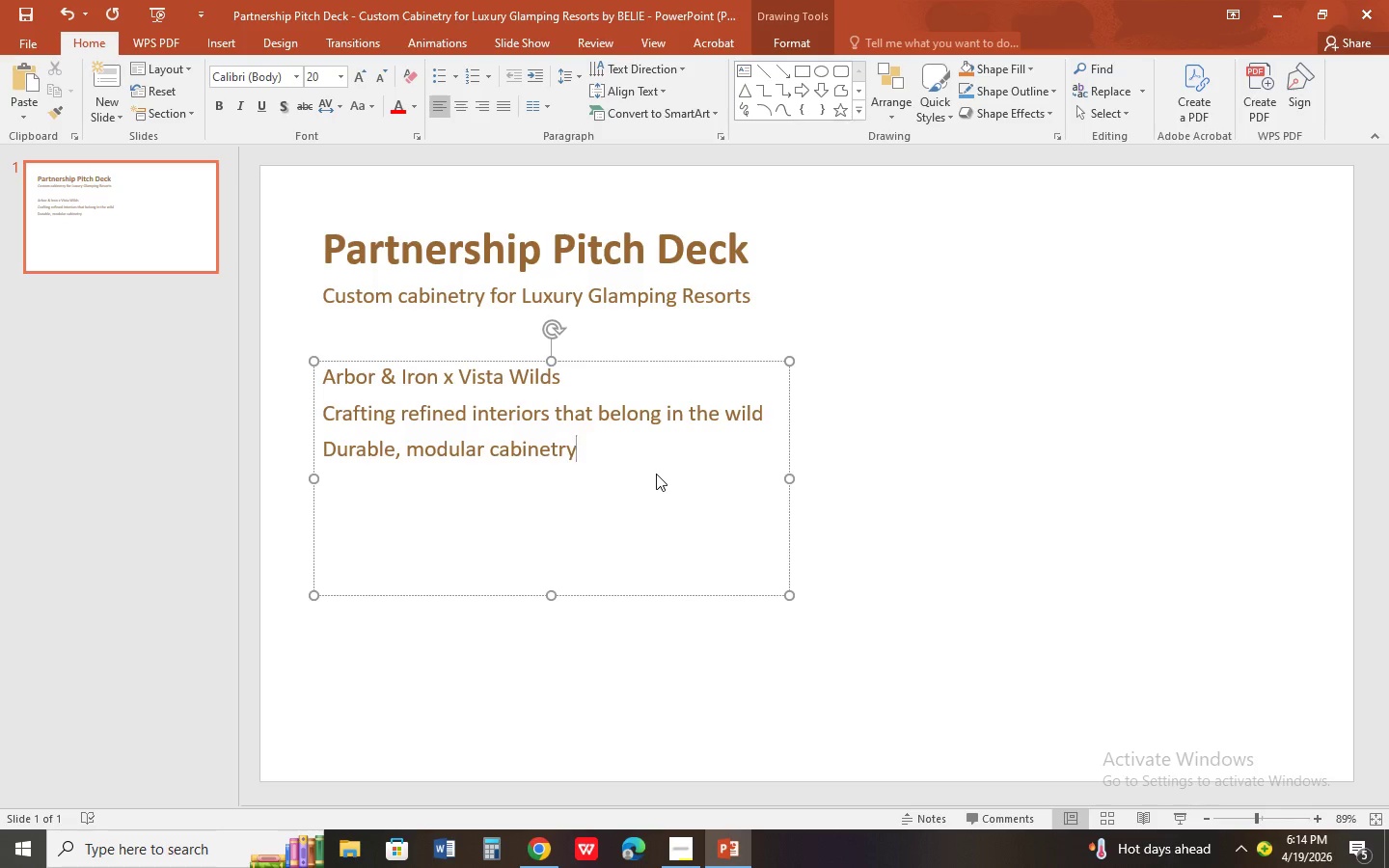 
type( for pre,iu, outdoor hospitality)
 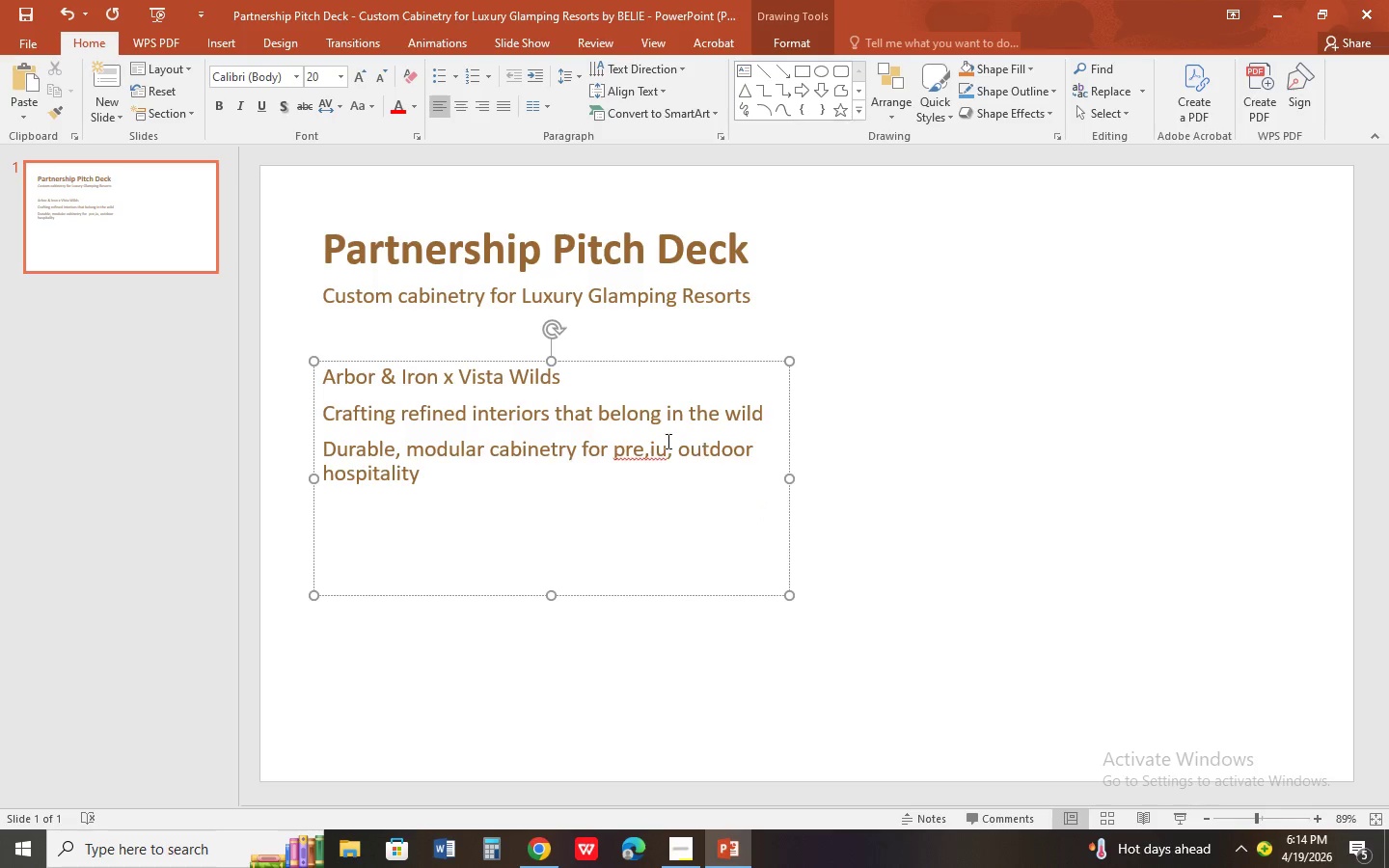 
double_click([626, 452])
 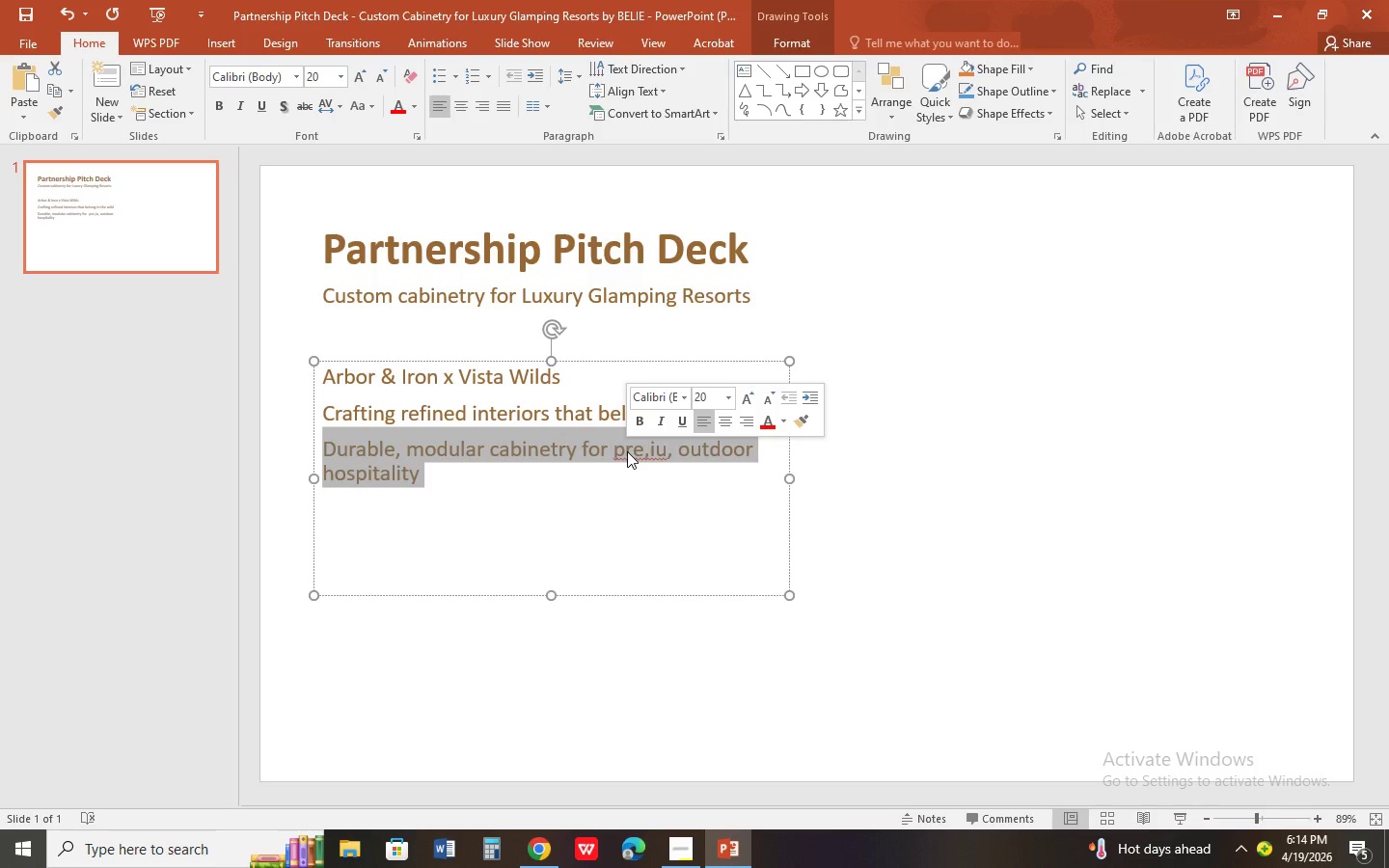 
key(ArrowLeft)
 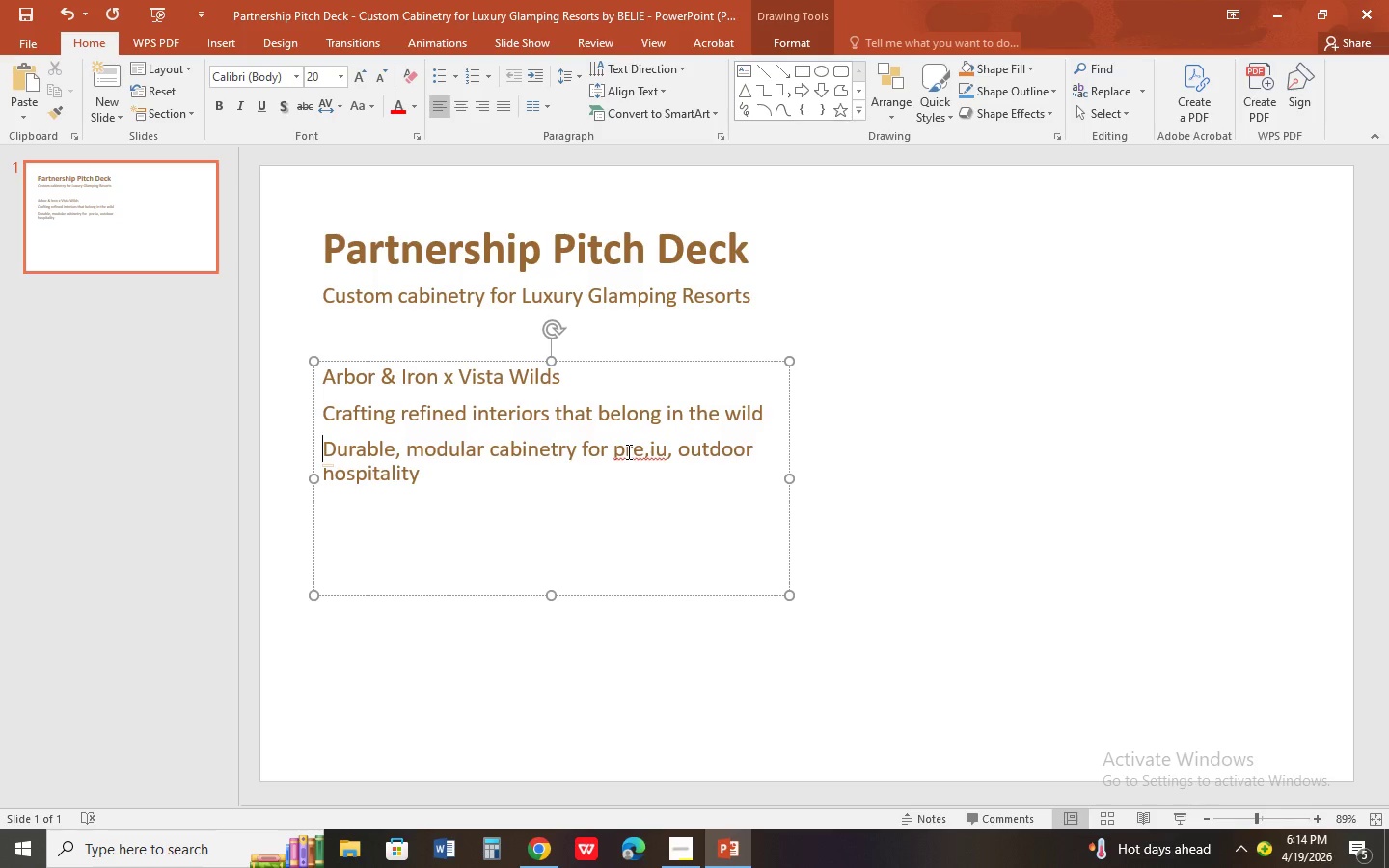 
key(Control+ArrowRight)
 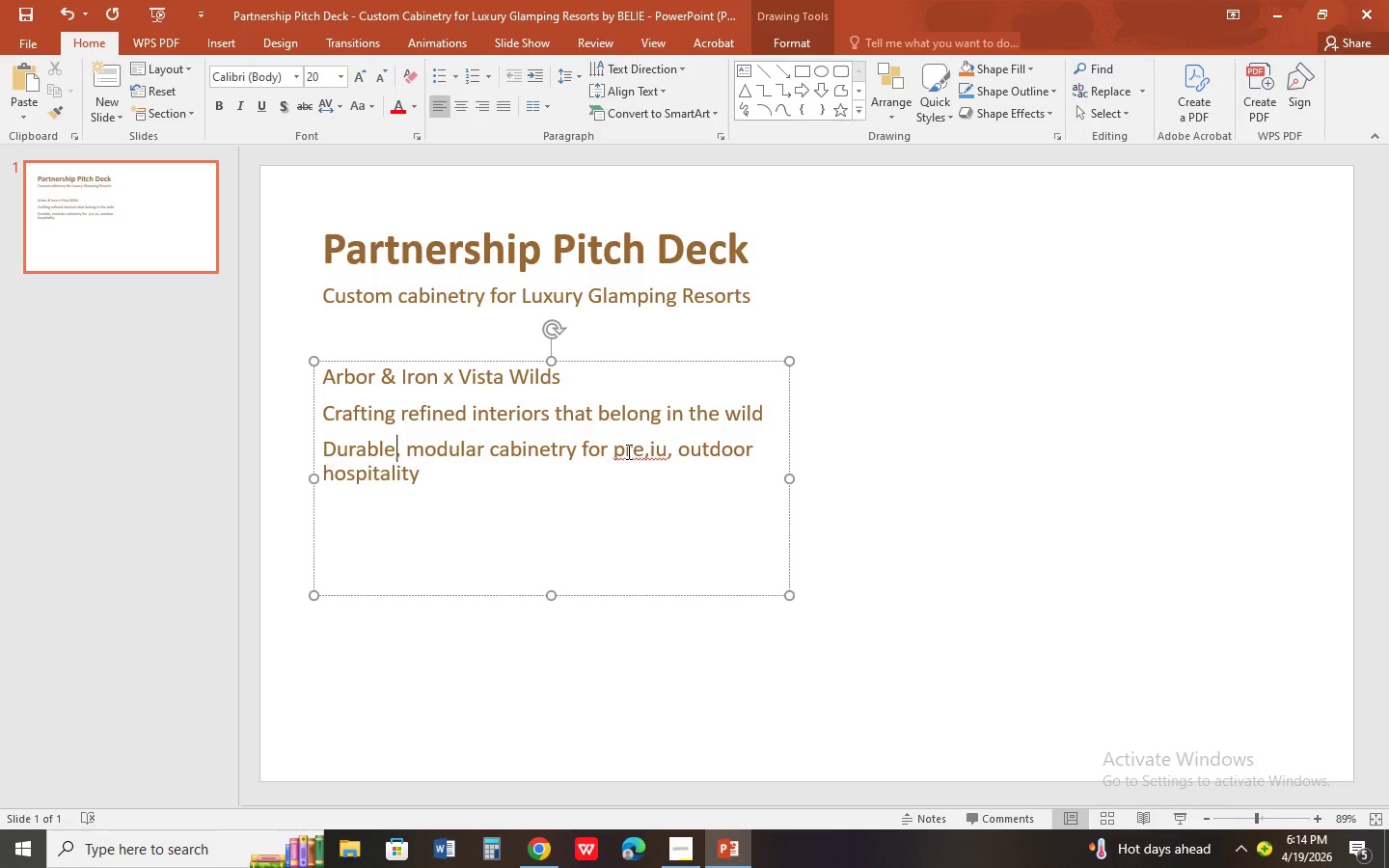 
key(Control+ArrowRight)
 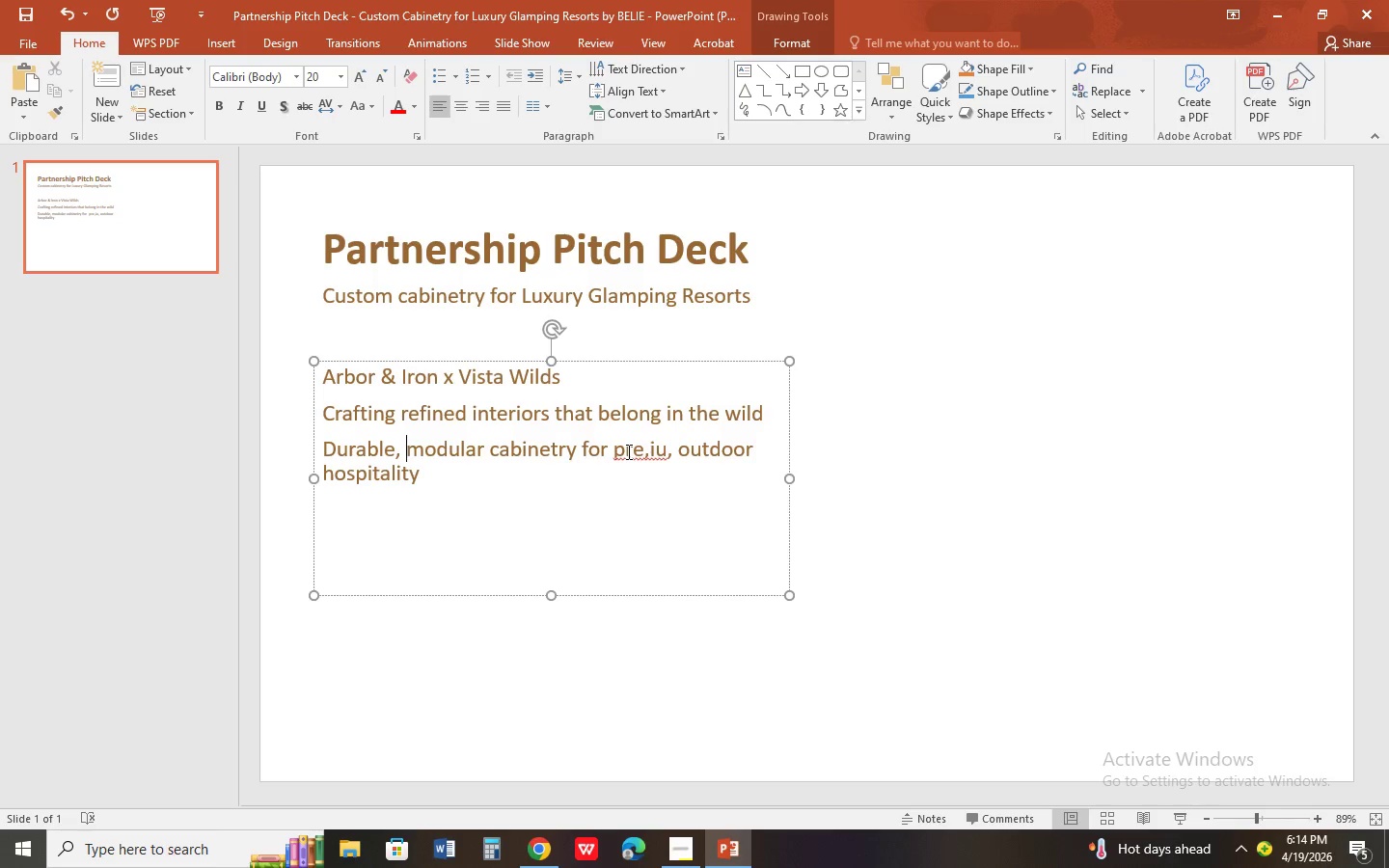 
key(Control+ArrowRight)
 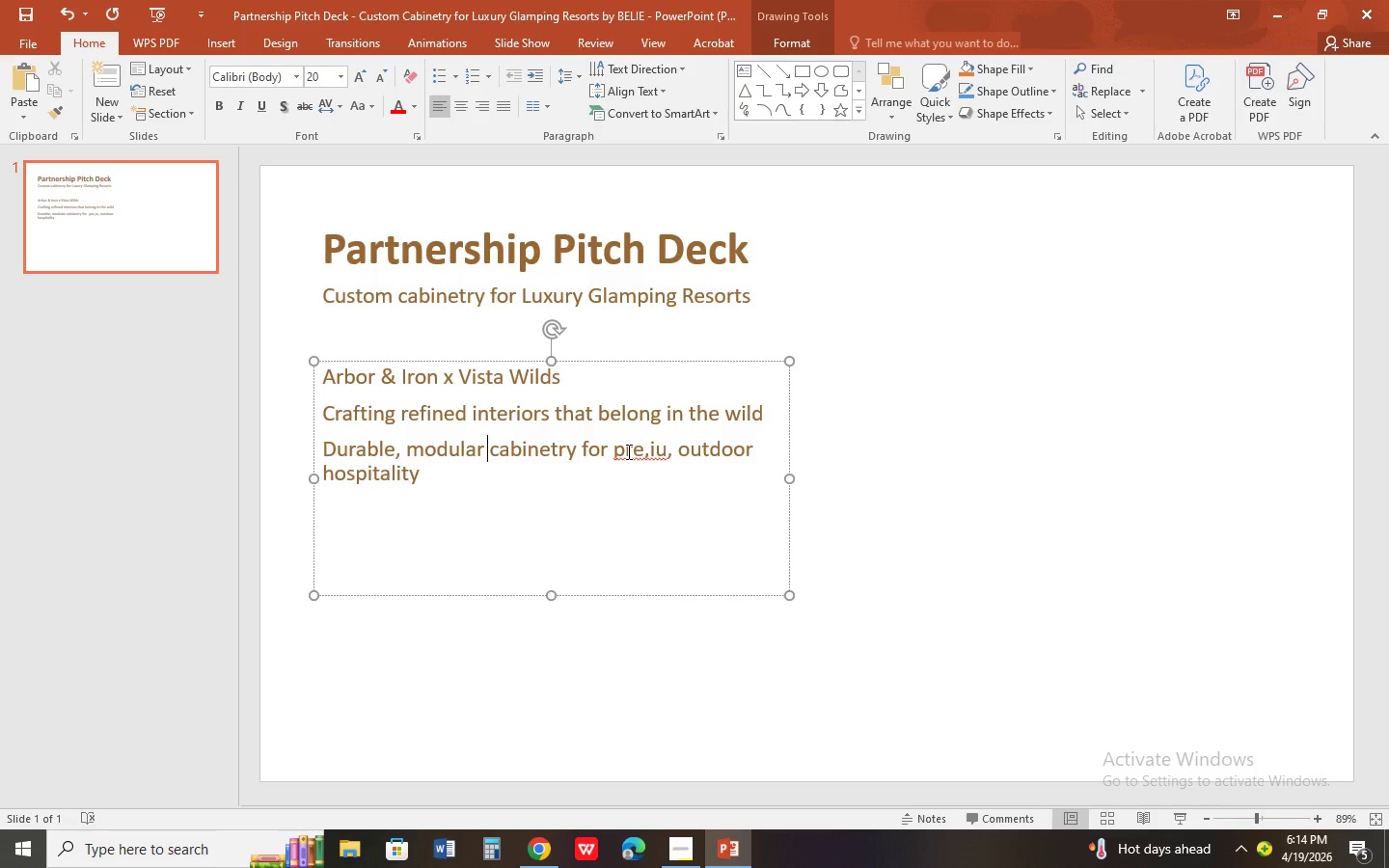 
key(Control+ArrowRight)
 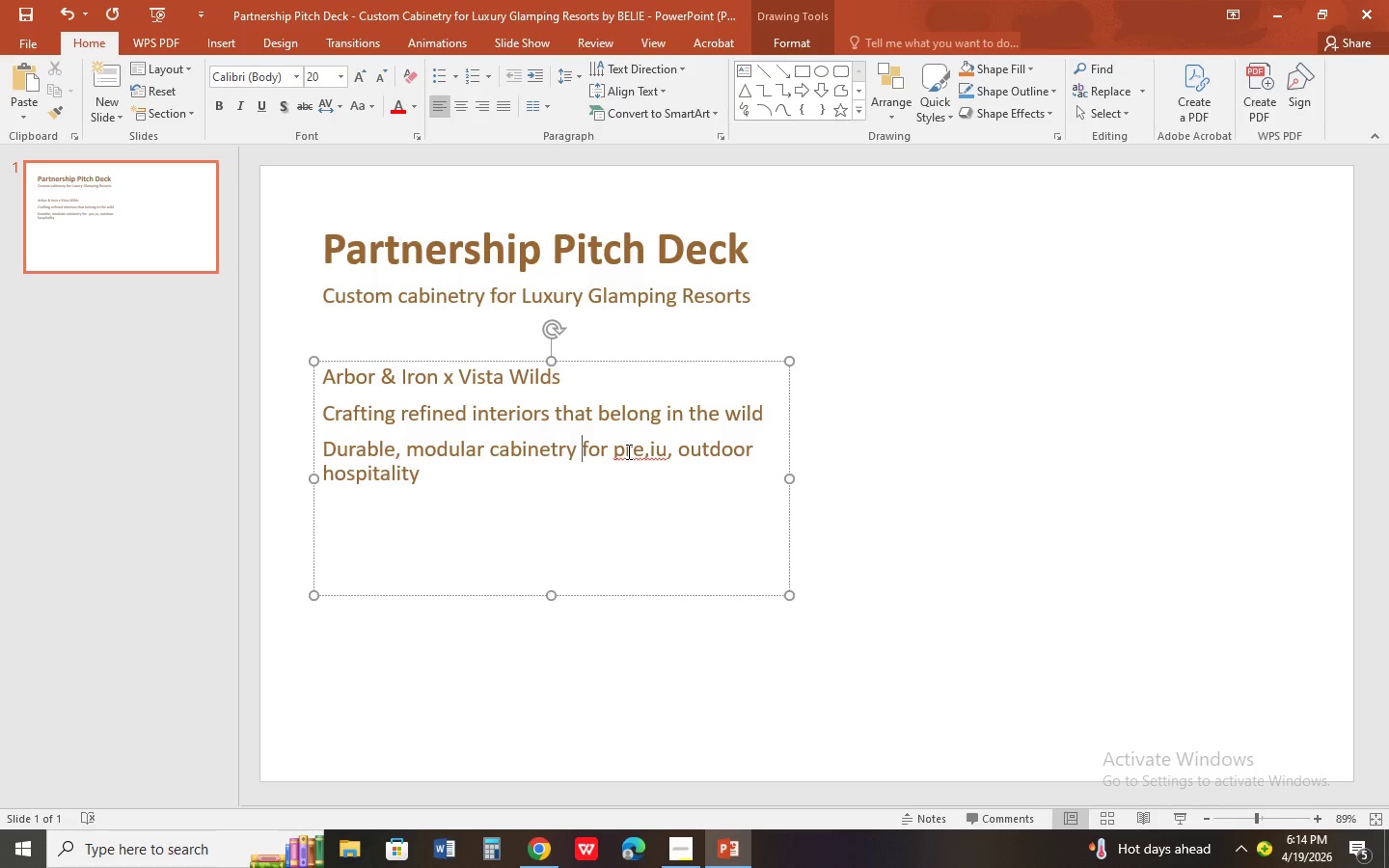 
key(Control+ArrowRight)
 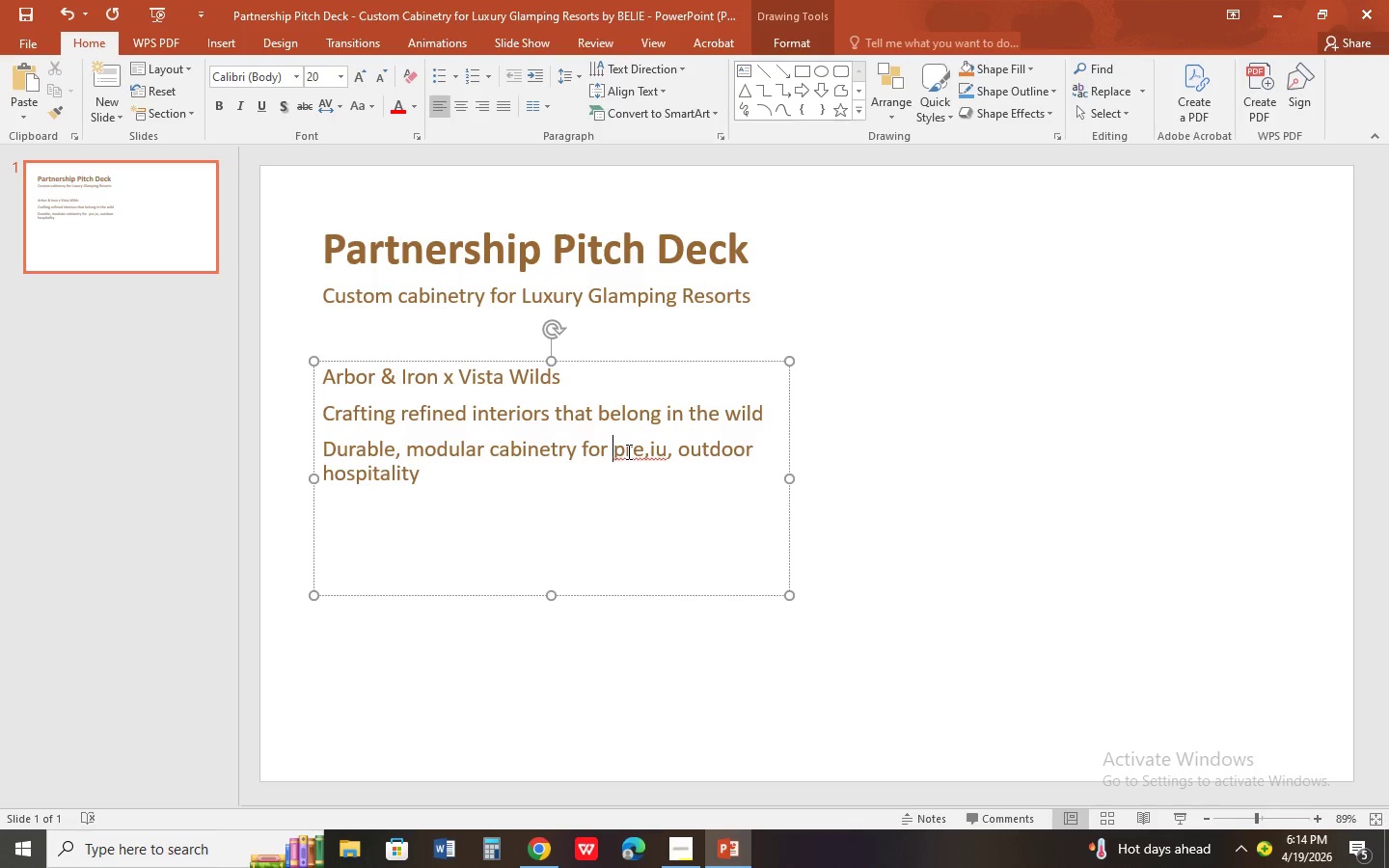 
key(Control+Shift+ArrowRight)
 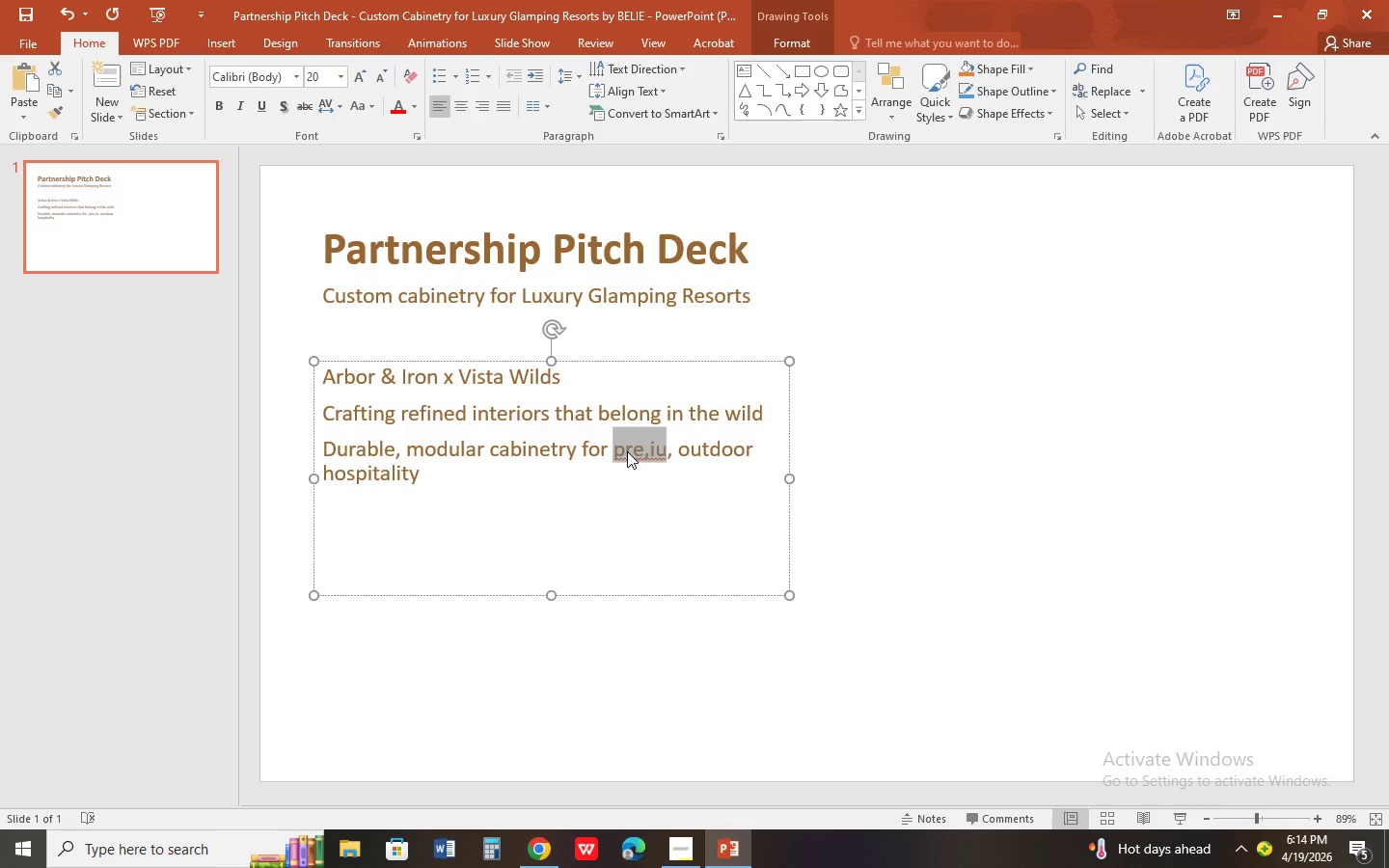 
type(premium[Delete])
 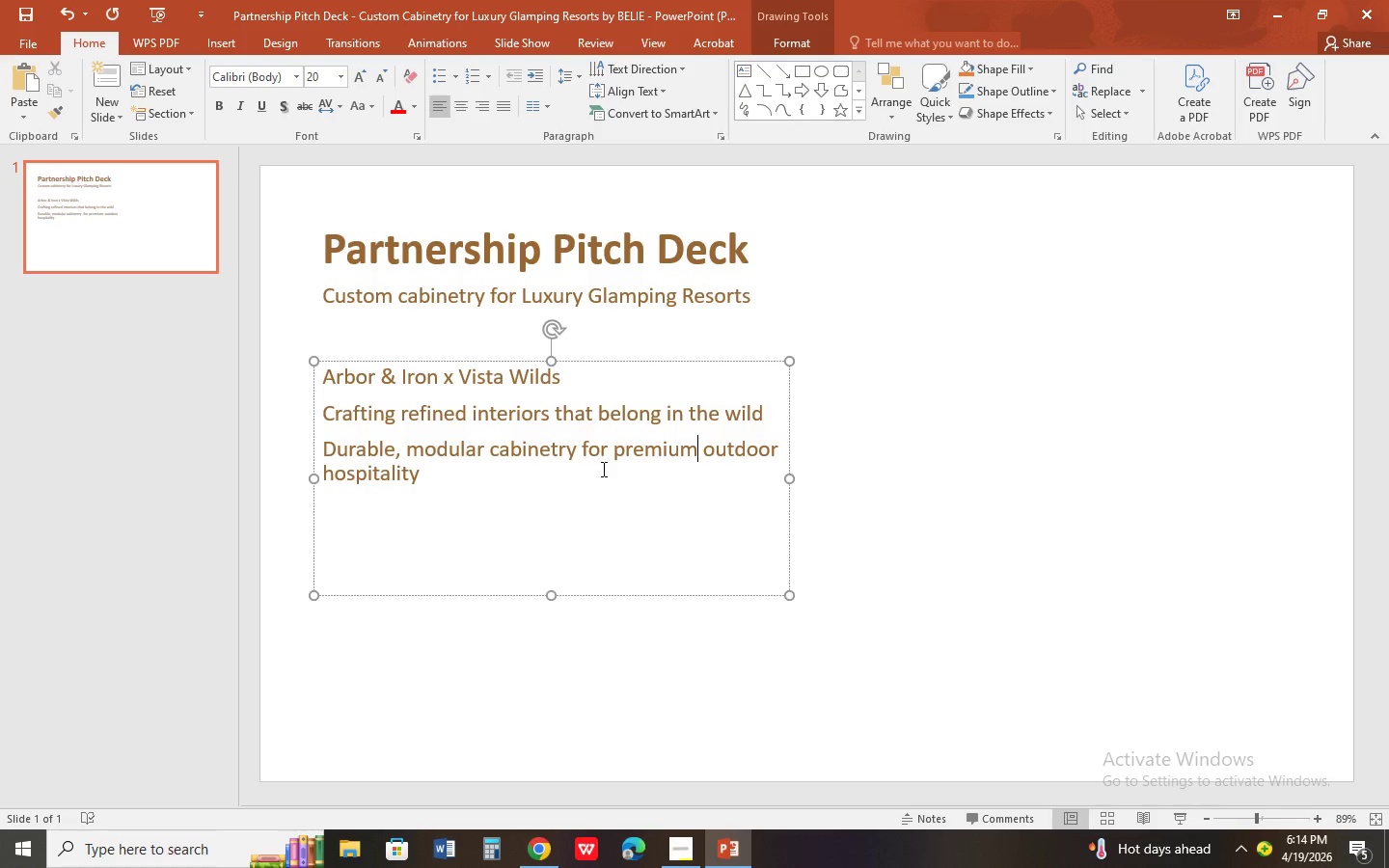 
left_click([822, 486])
 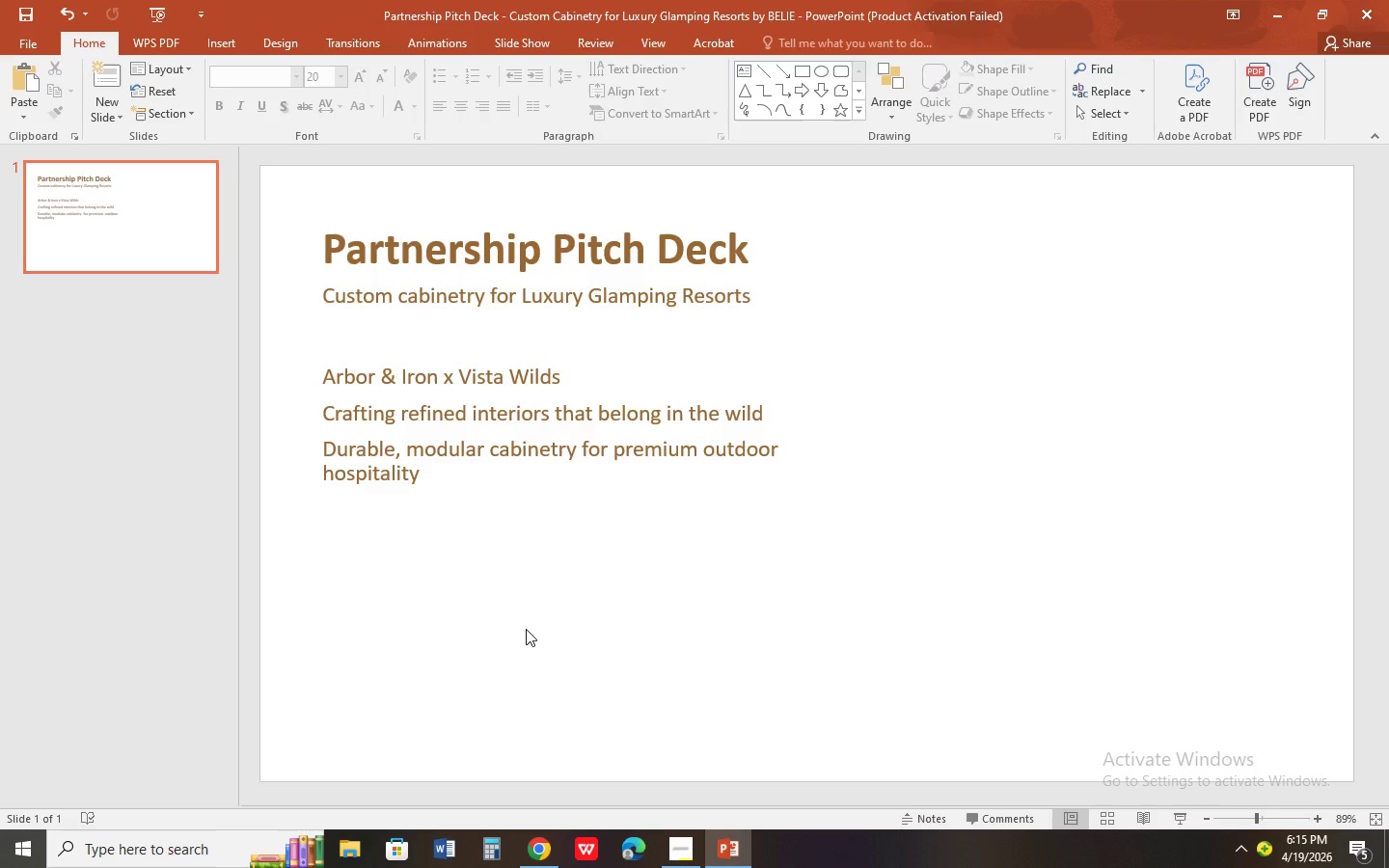 
wait(16.83)
 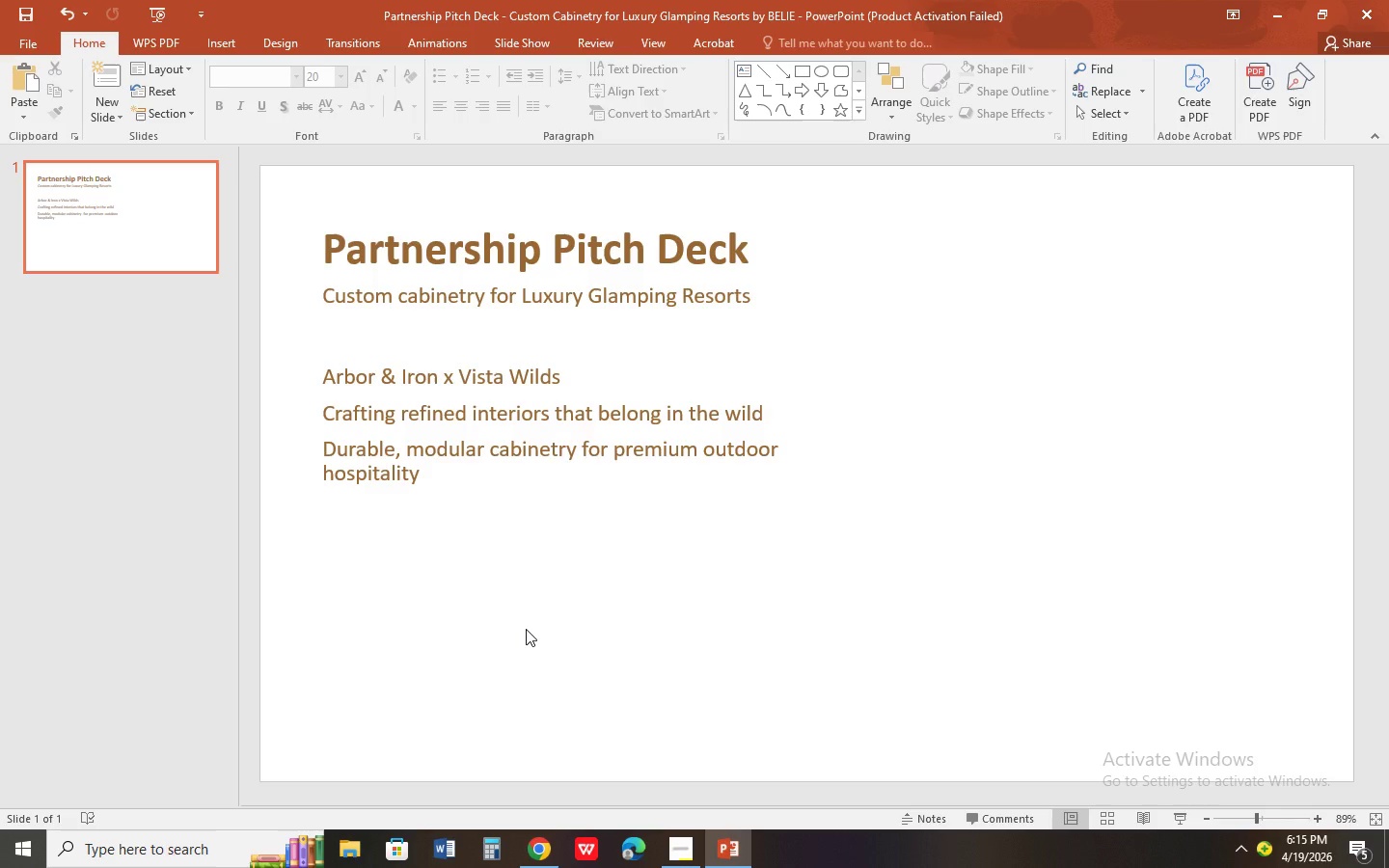 
left_click([224, 36])
 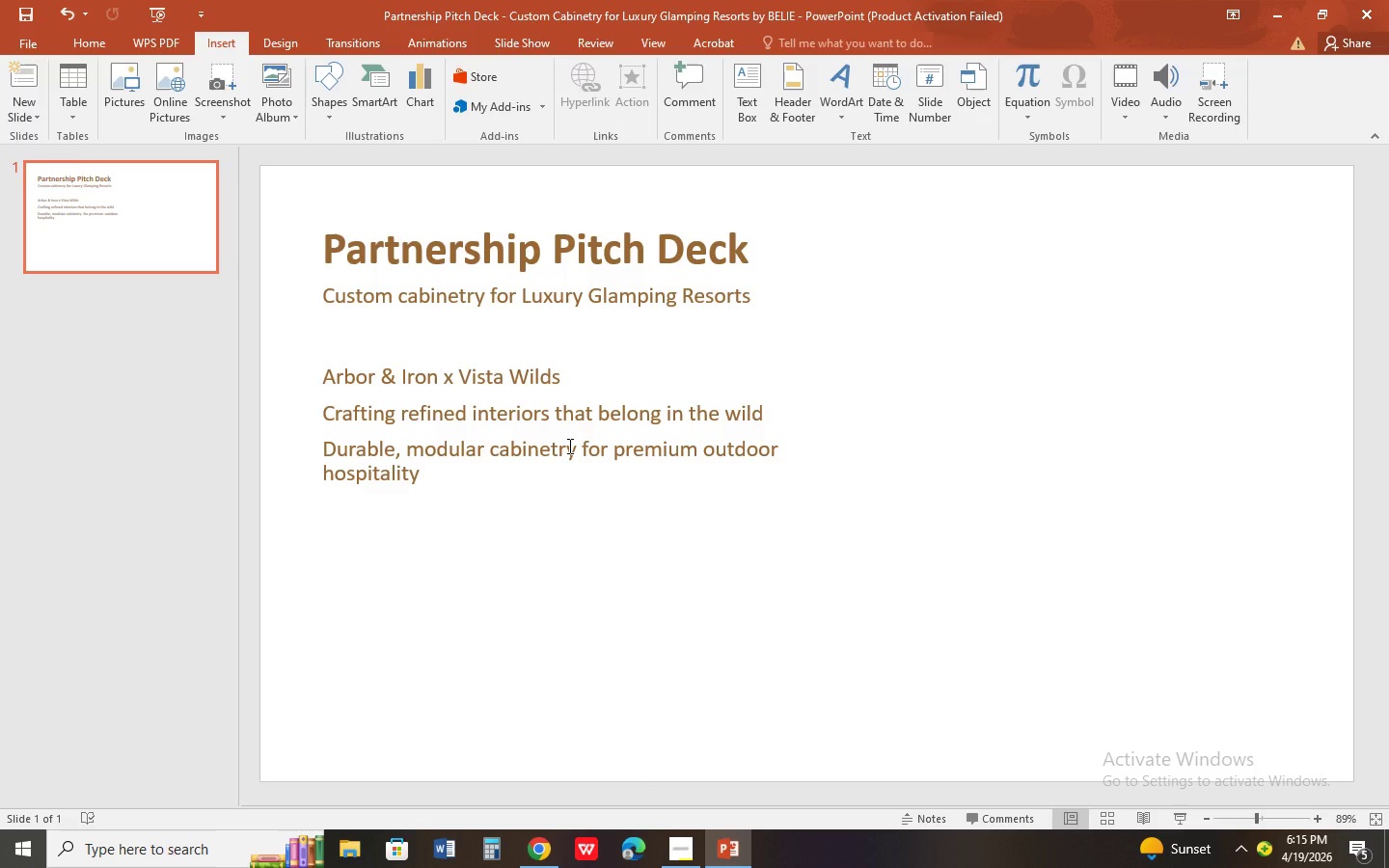 
key(Alt+Tab)
 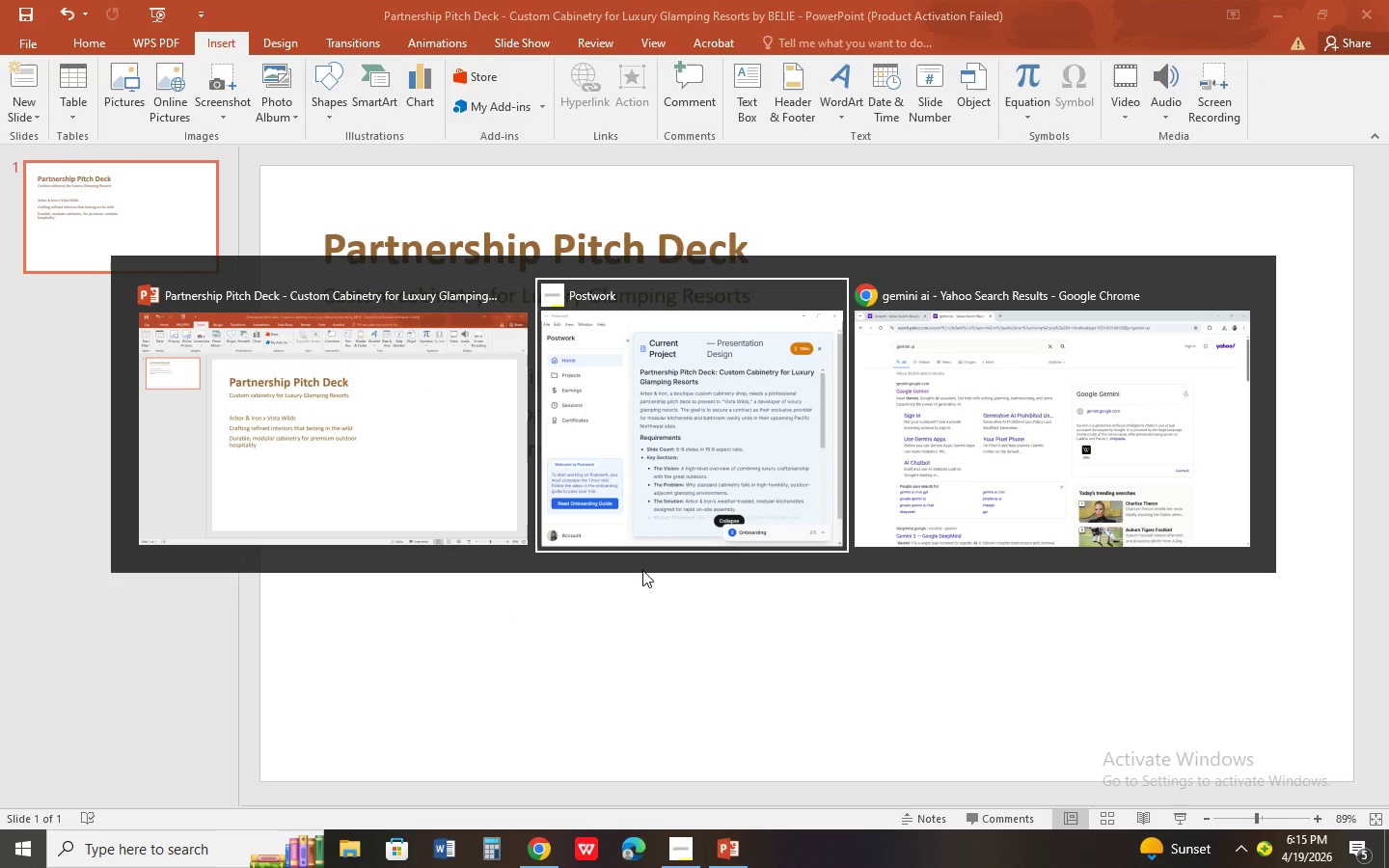 
key(Alt+Tab)
 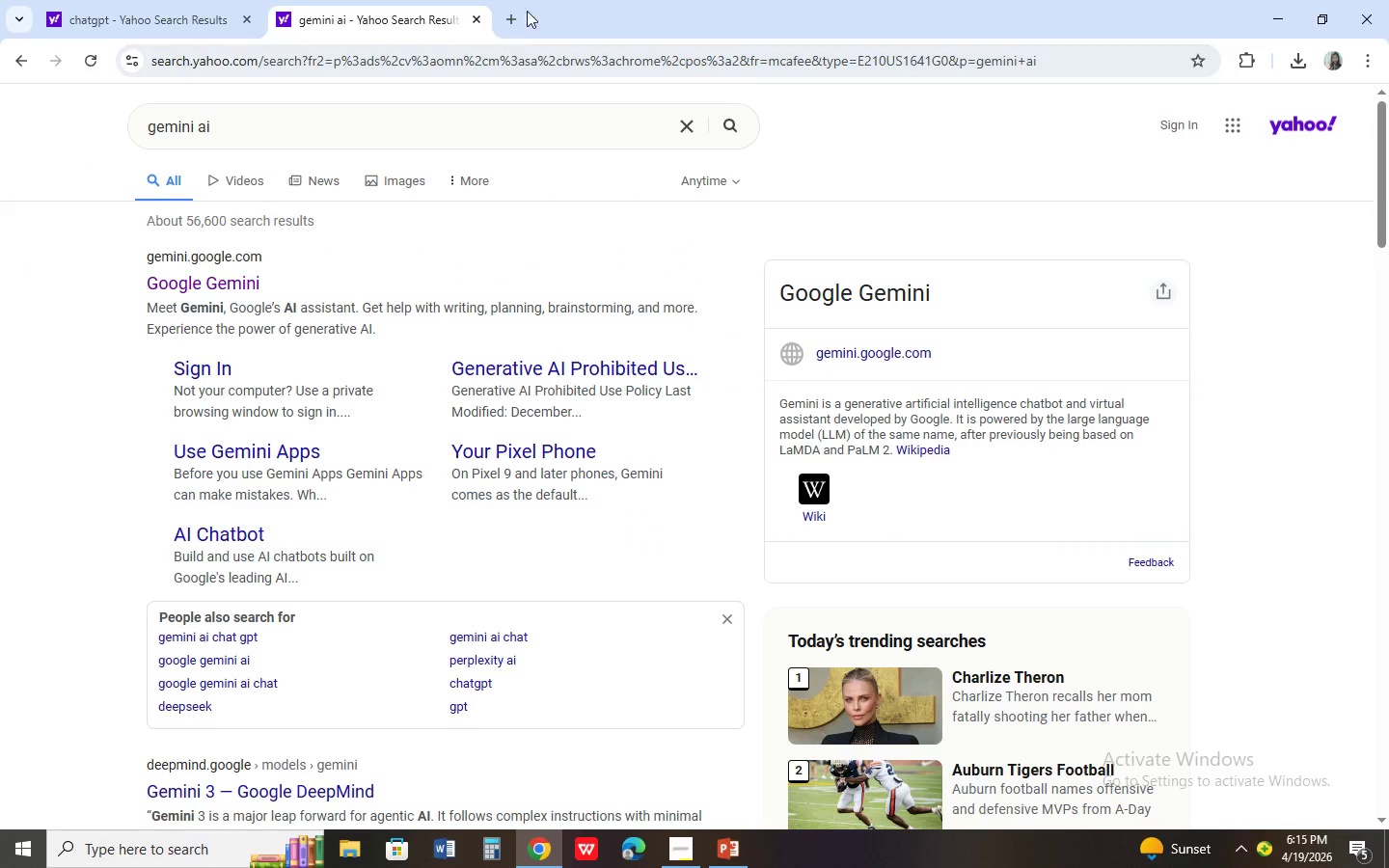 
left_click([479, 22])
 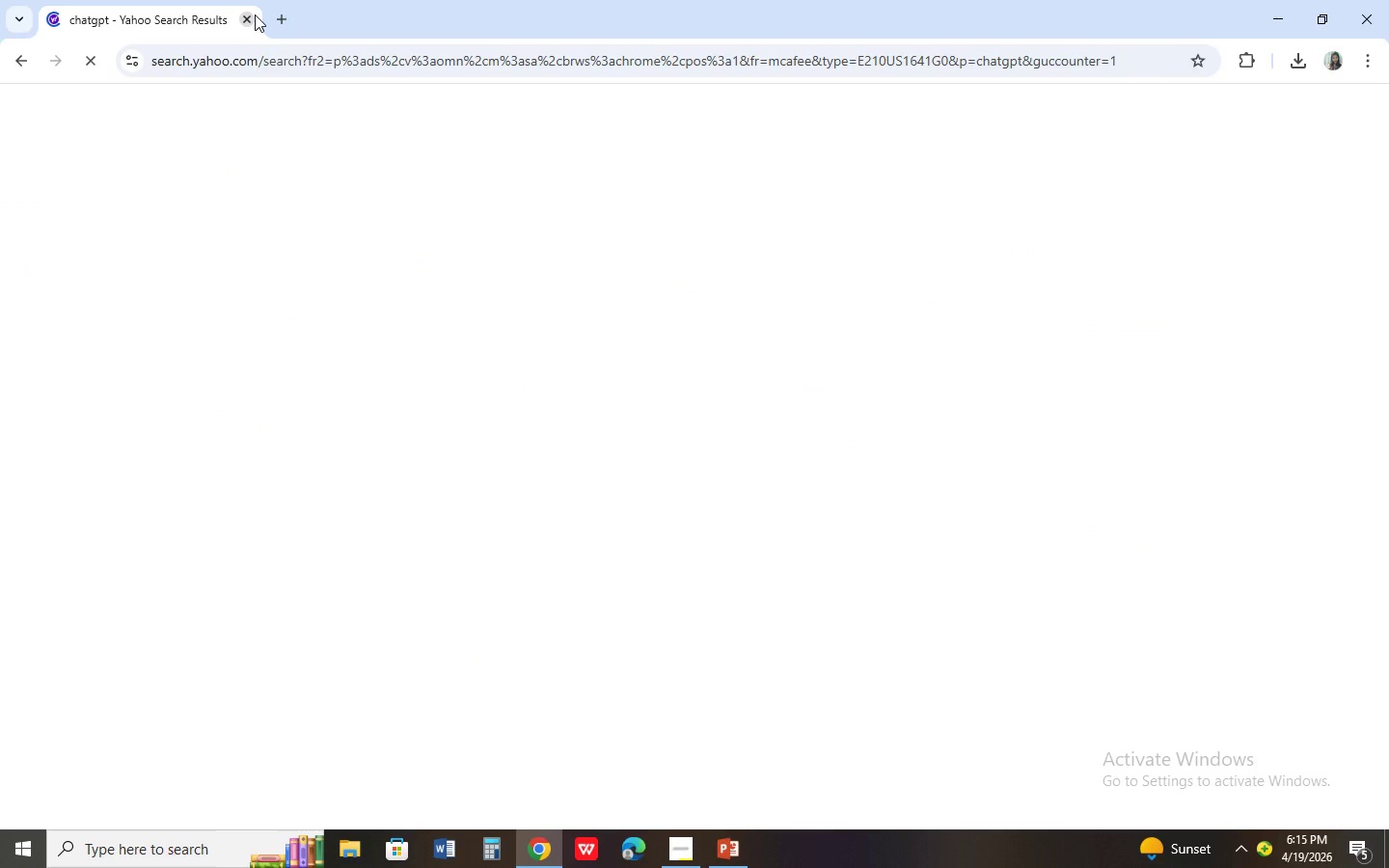 
left_click([247, 16])
 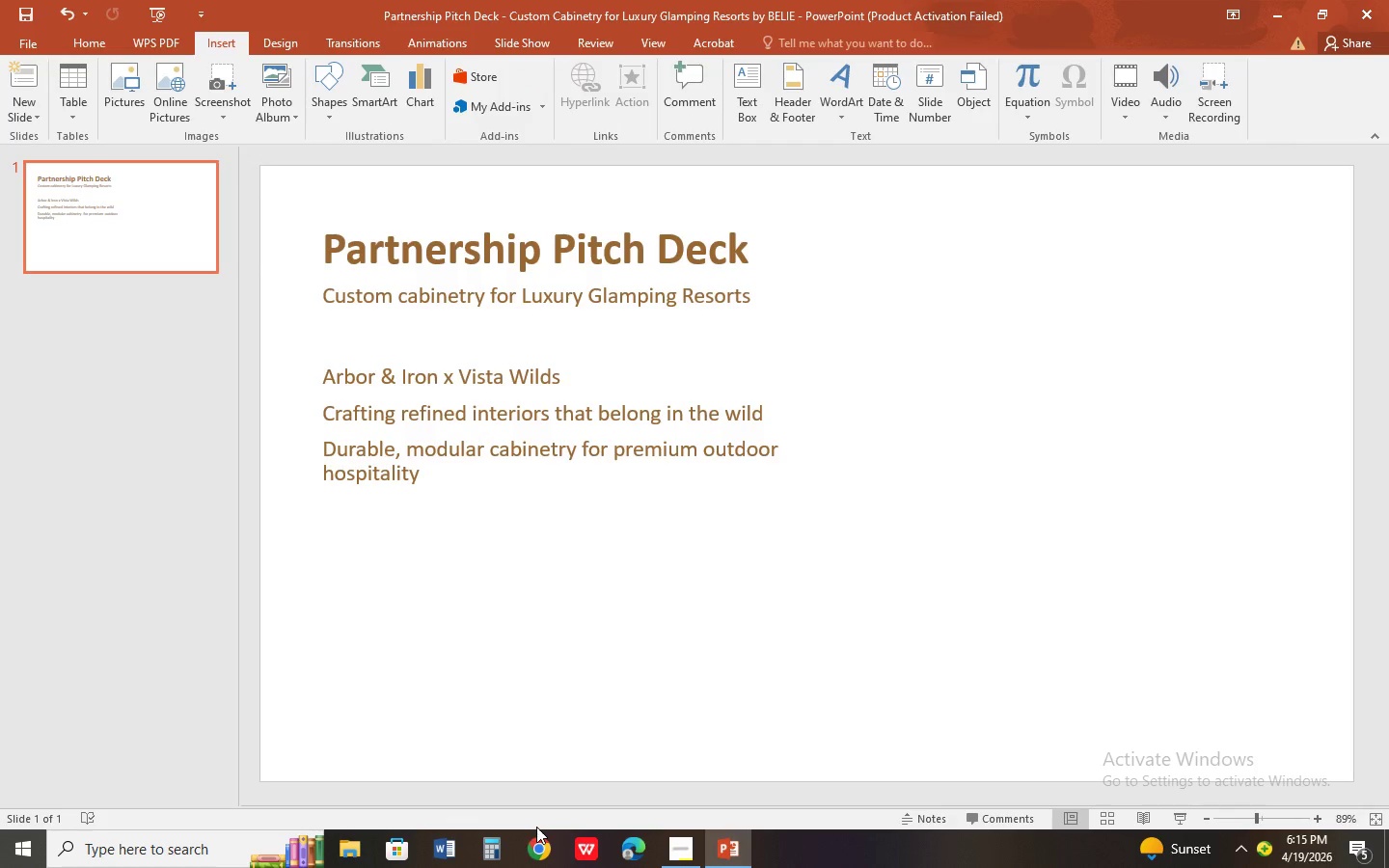 
left_click([534, 848])
 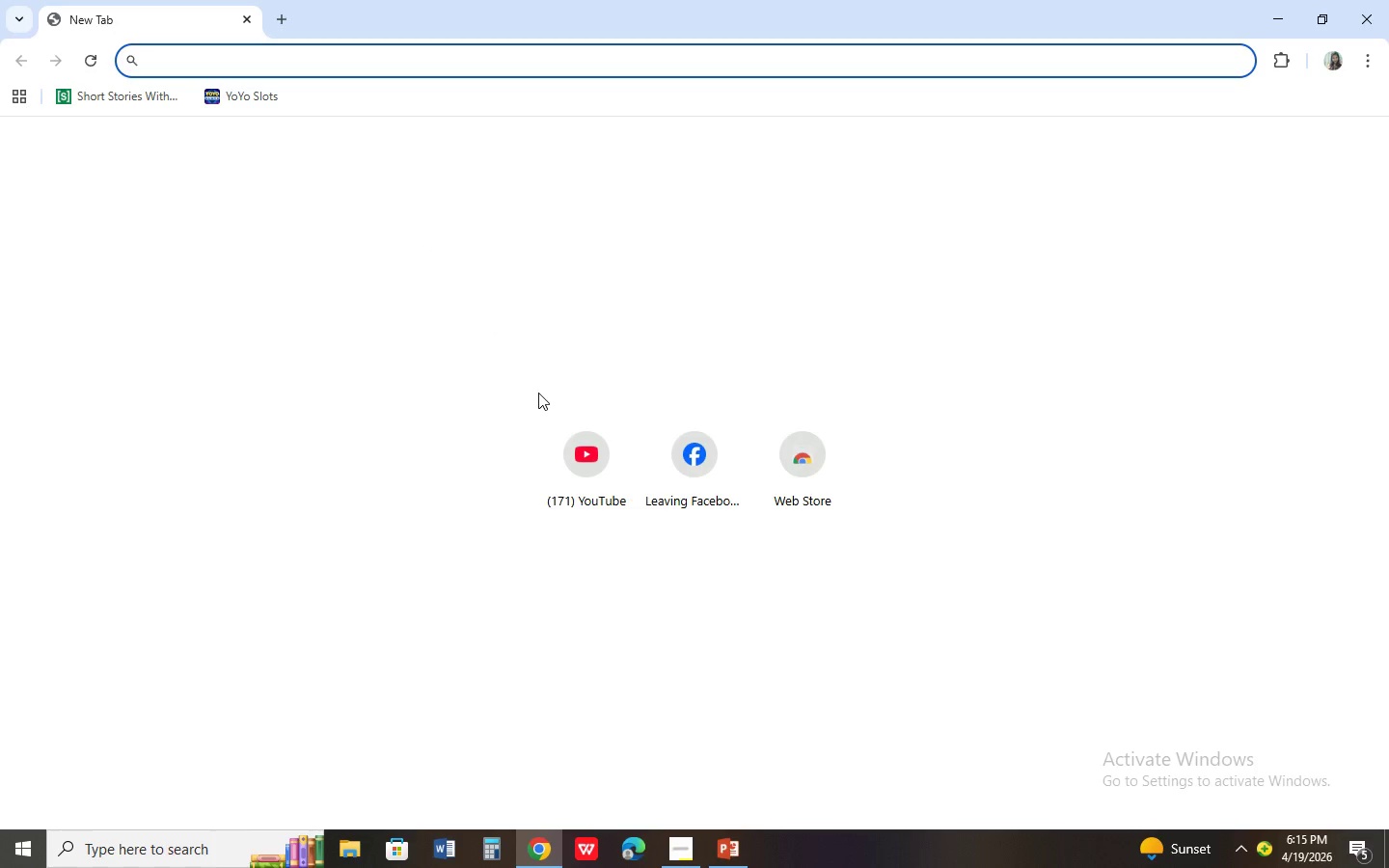 
wait(18.64)
 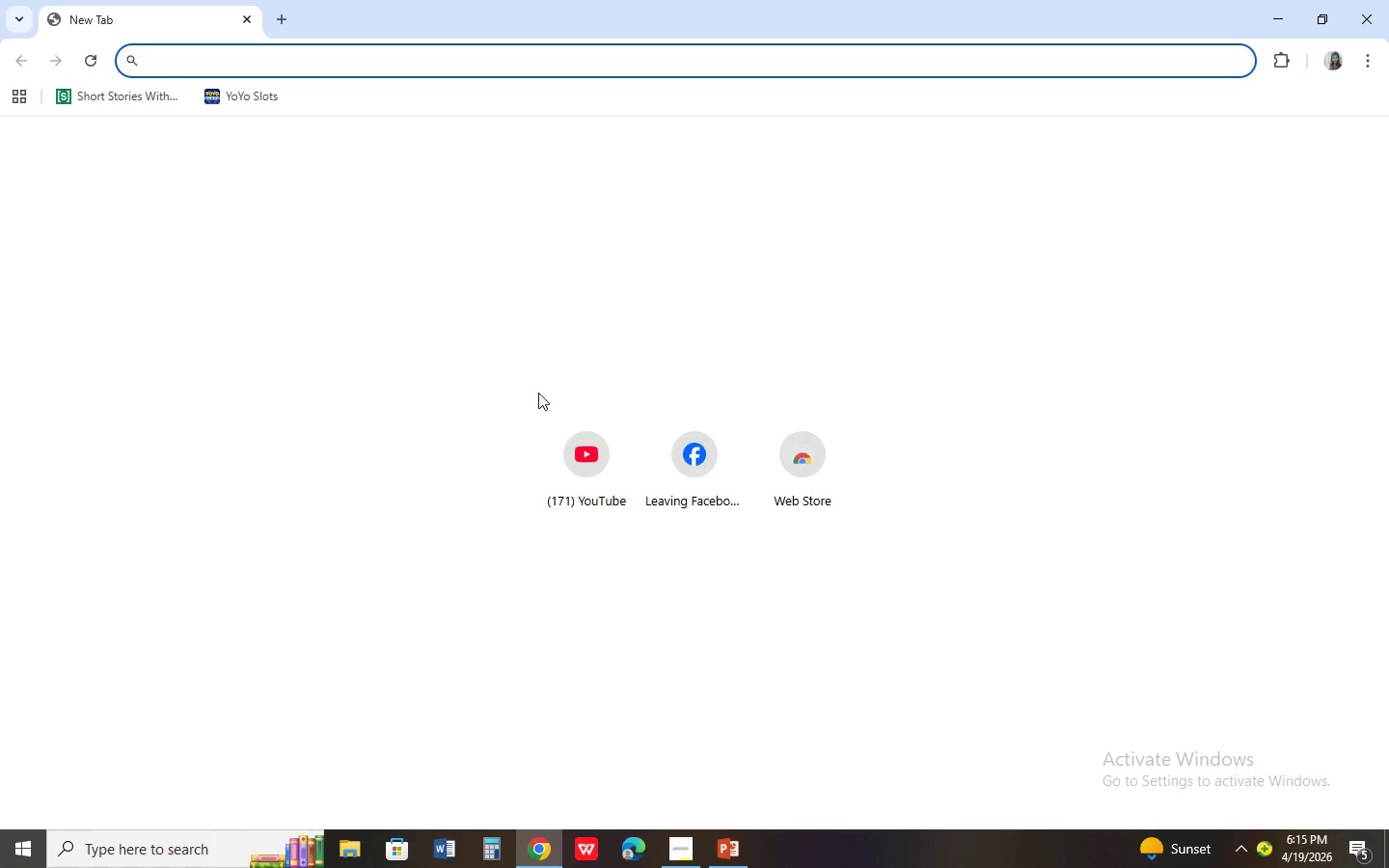 
left_click([11, 96])
 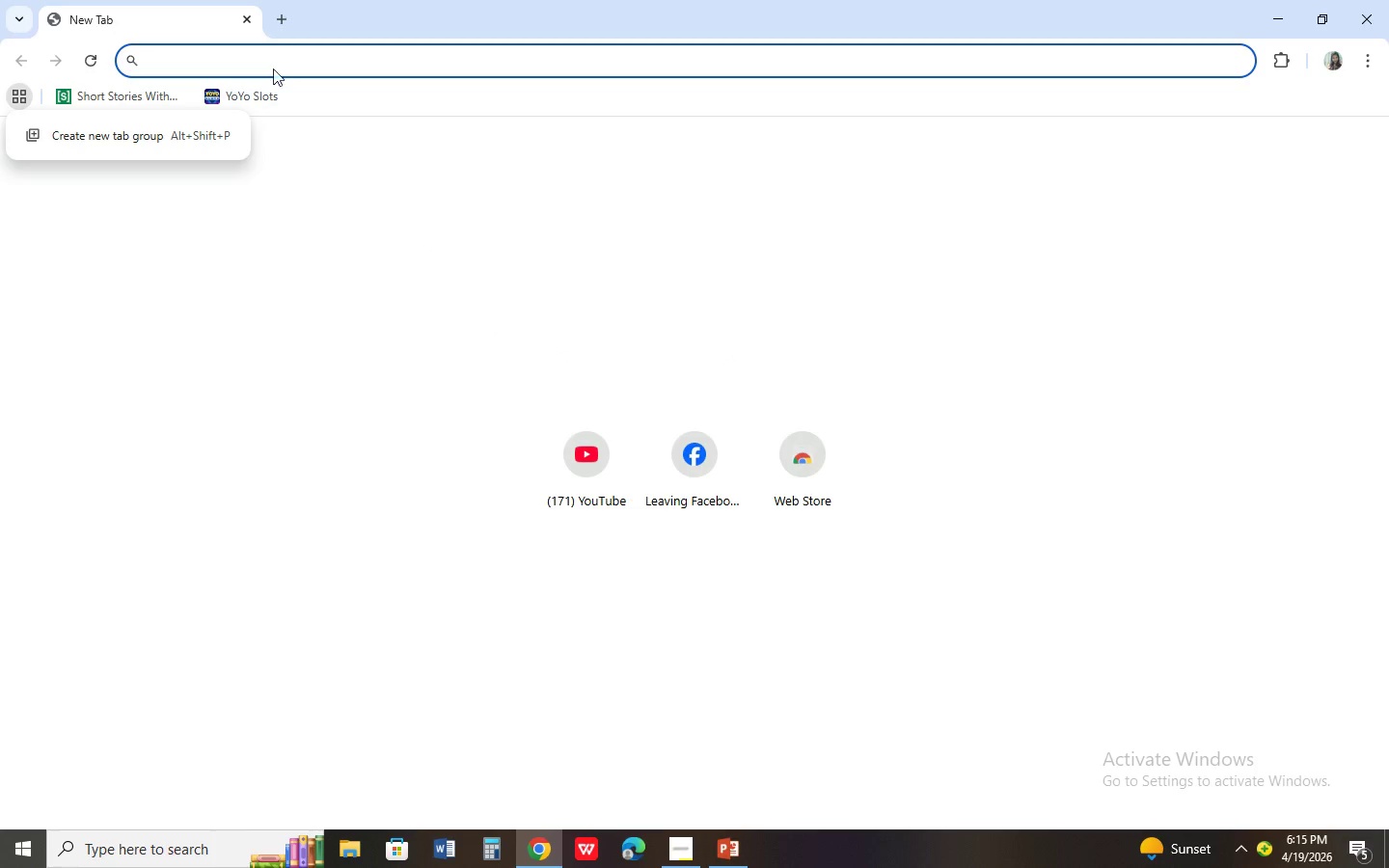 
left_click([287, 62])
 